 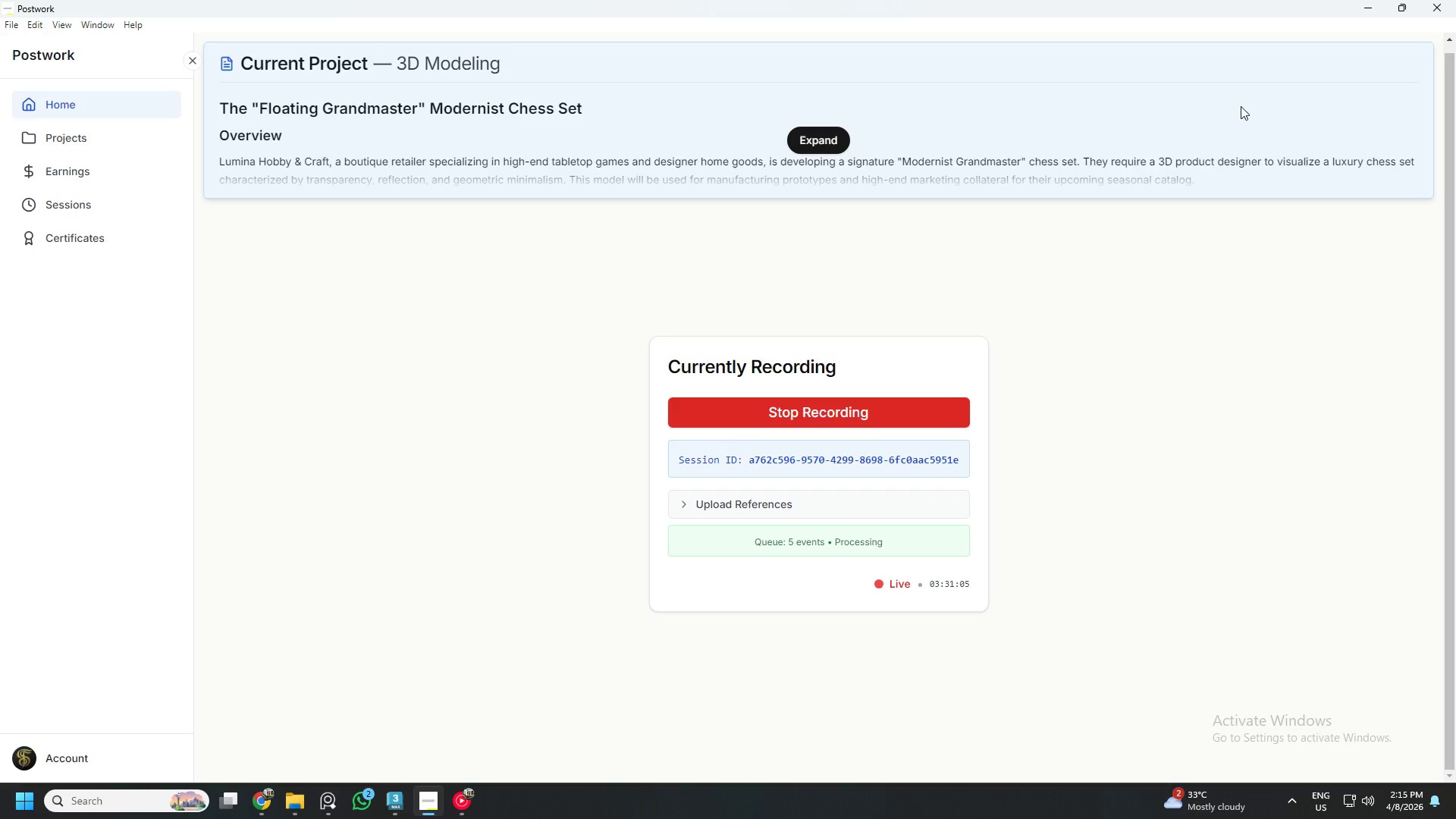 
left_click([1361, 4])
 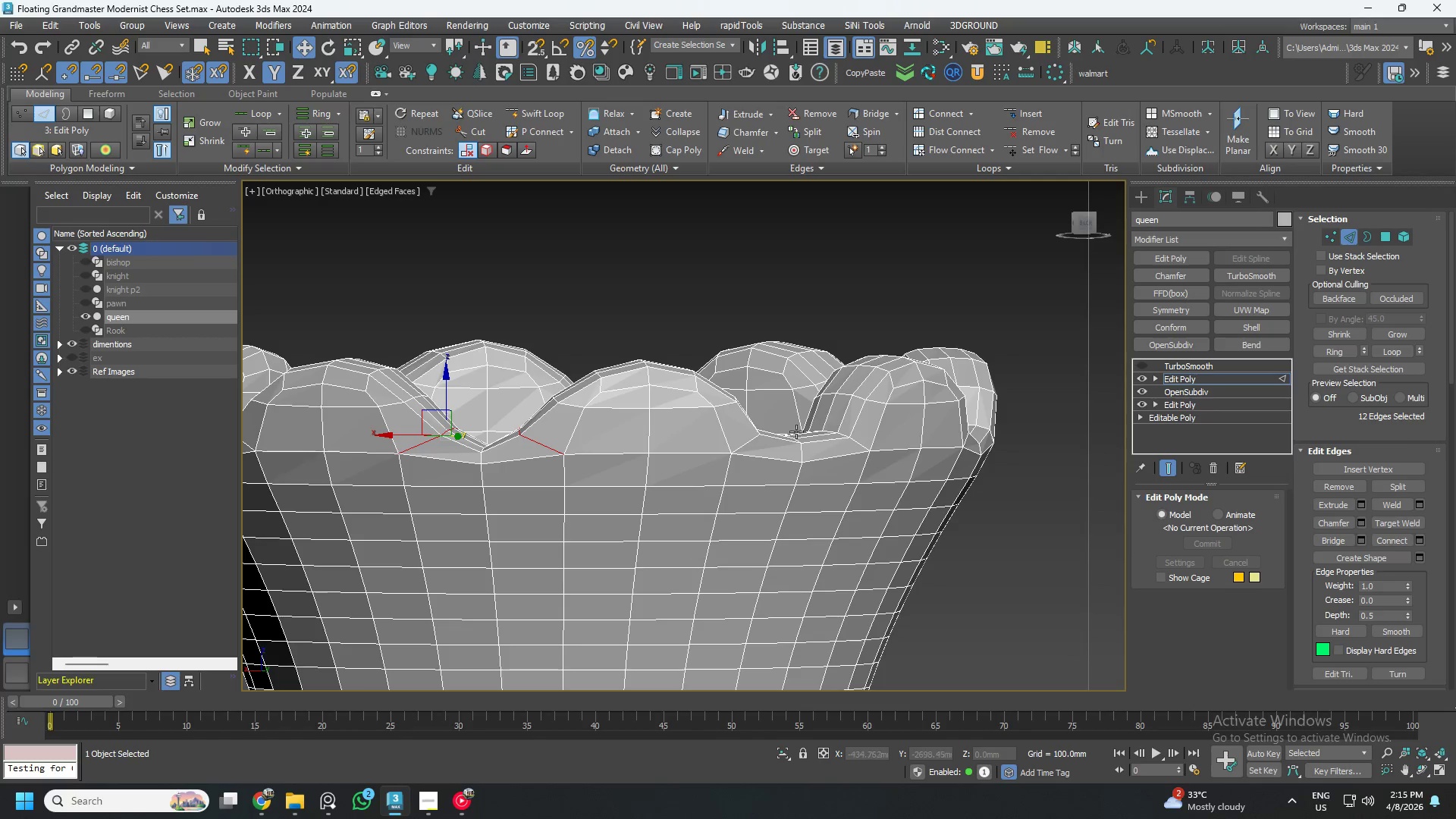 
scroll: coordinate [701, 428], scroll_direction: down, amount: 1.0
 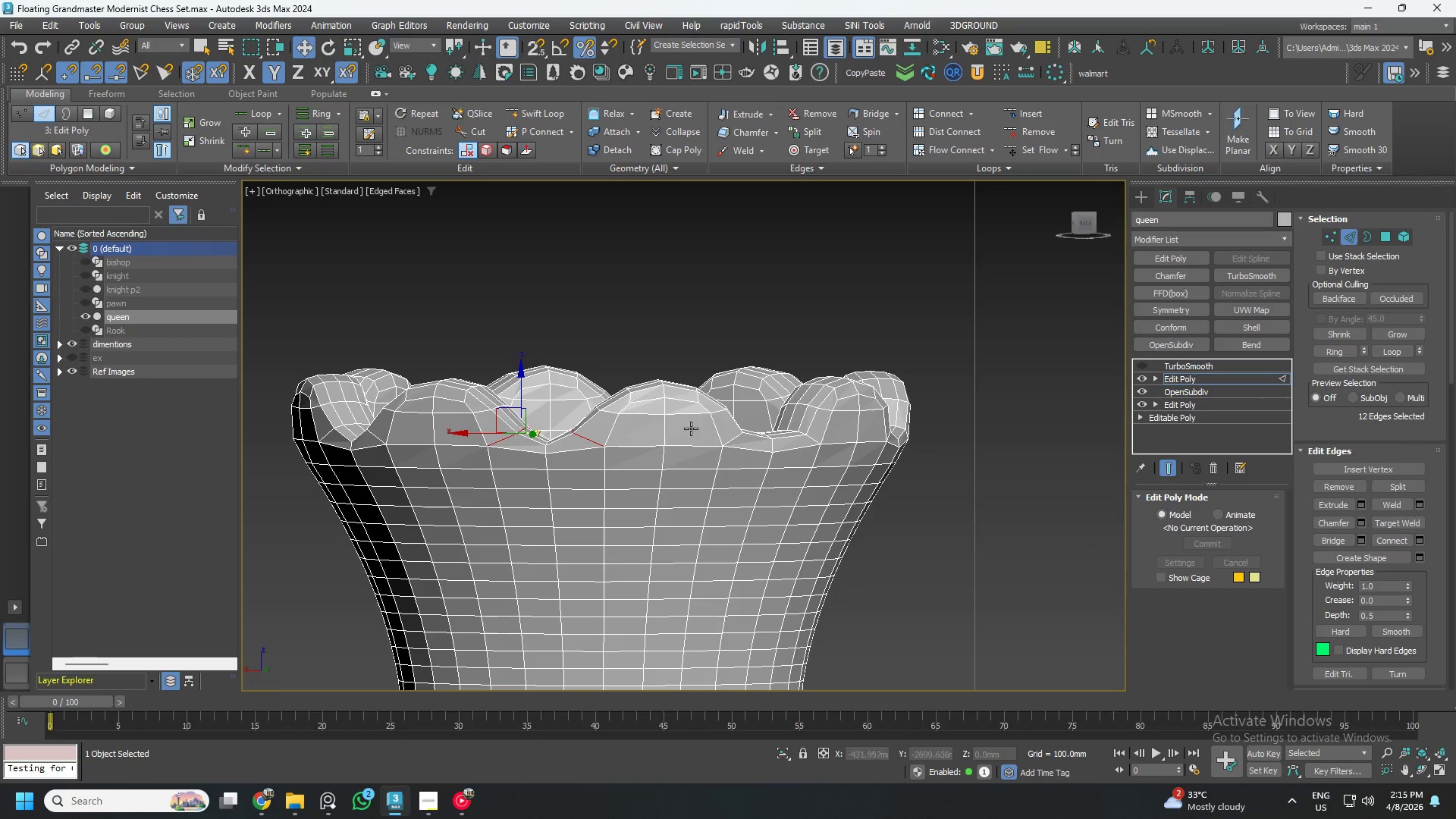 
left_click([455, 818])
 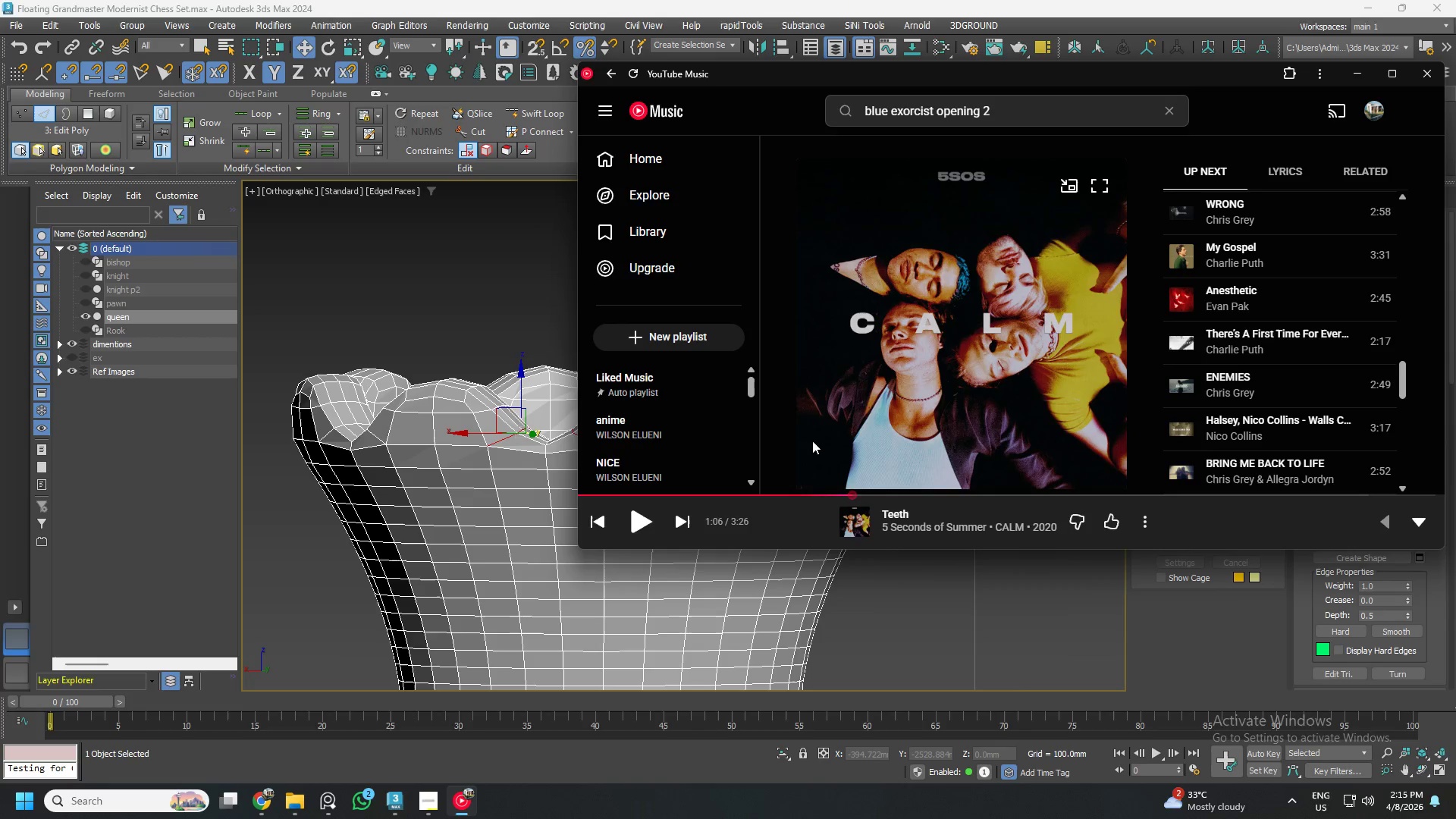 
left_click([910, 390])
 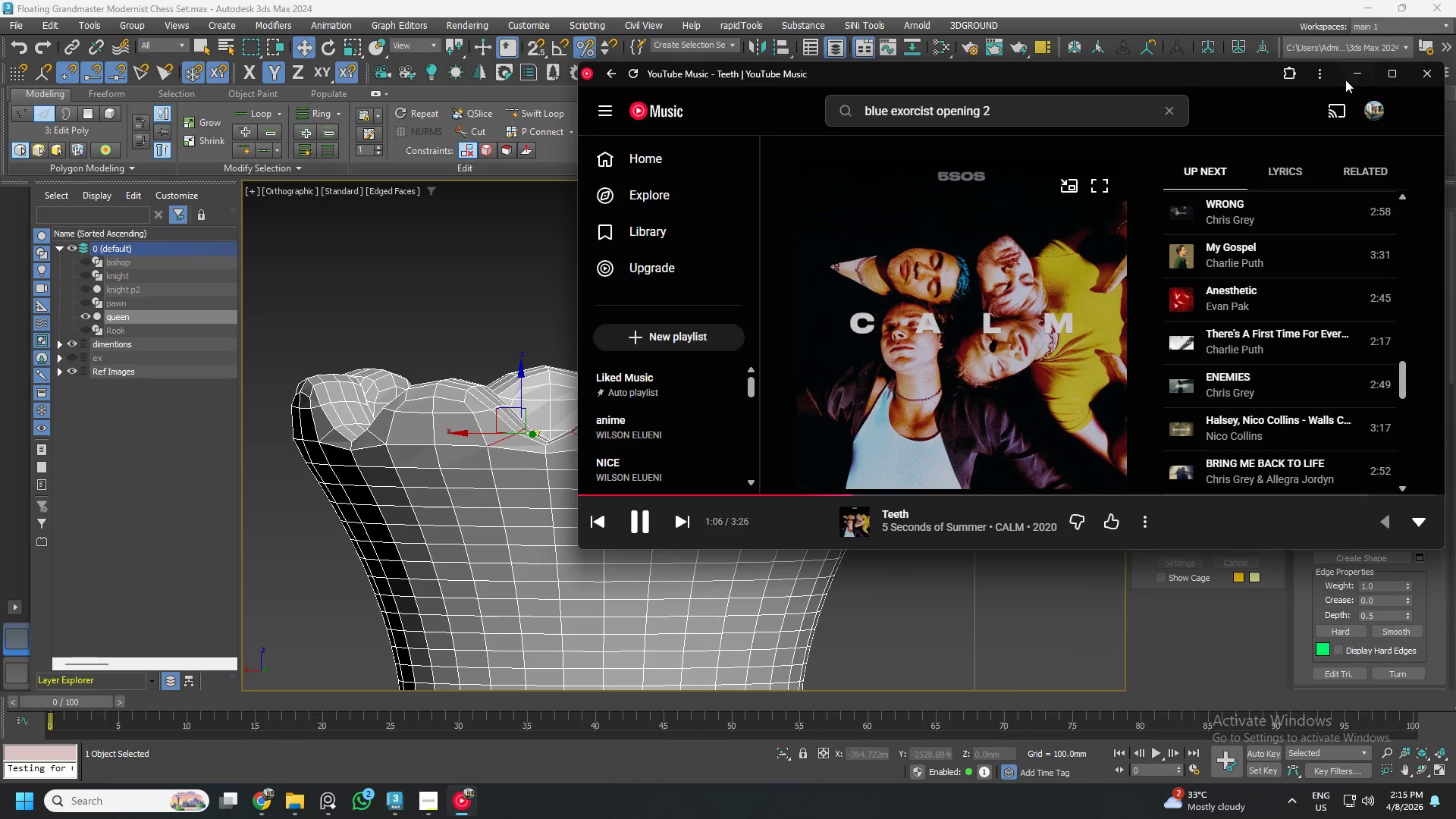 
left_click([1354, 74])
 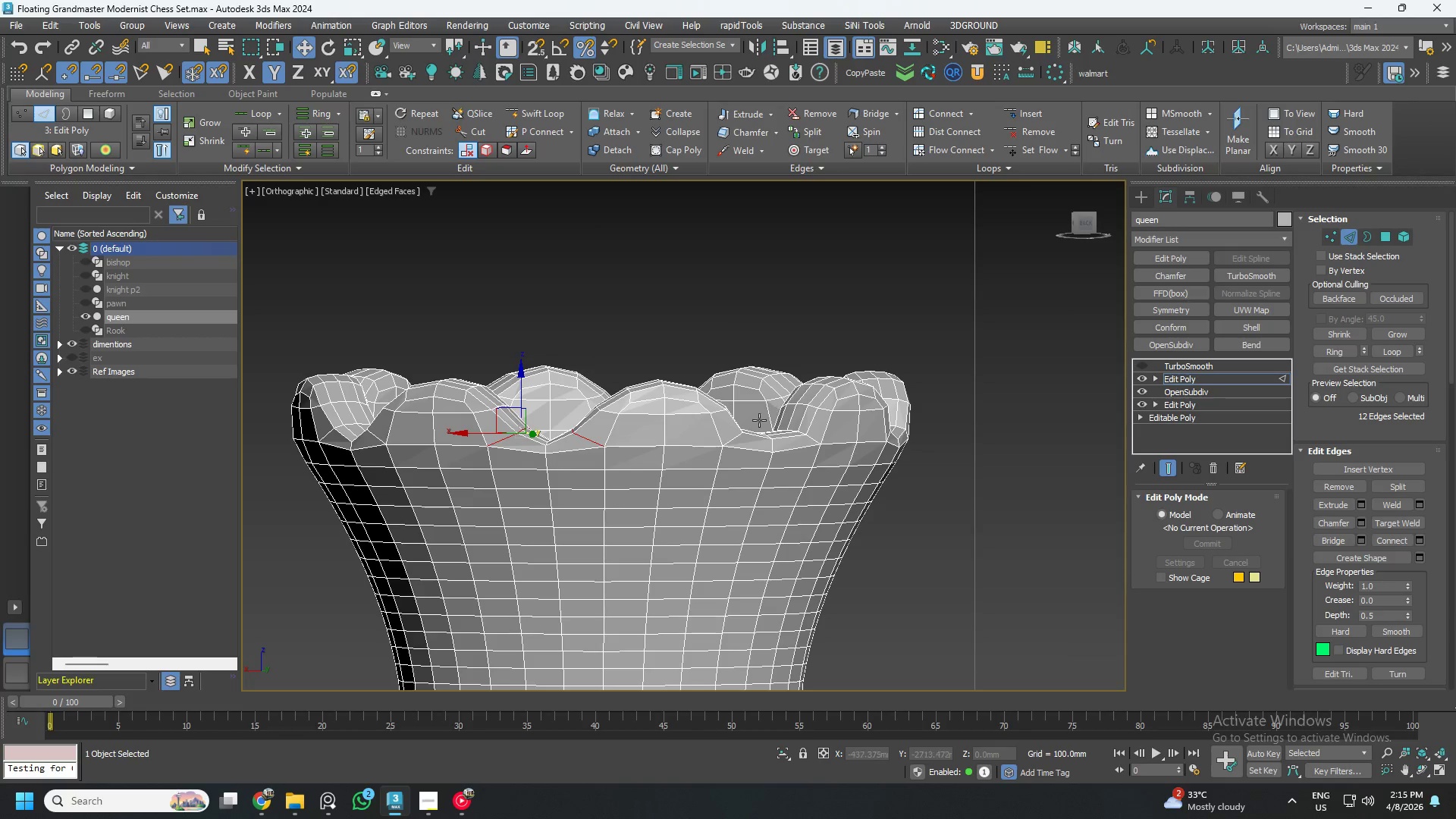 
scroll: coordinate [818, 435], scroll_direction: up, amount: 3.0
 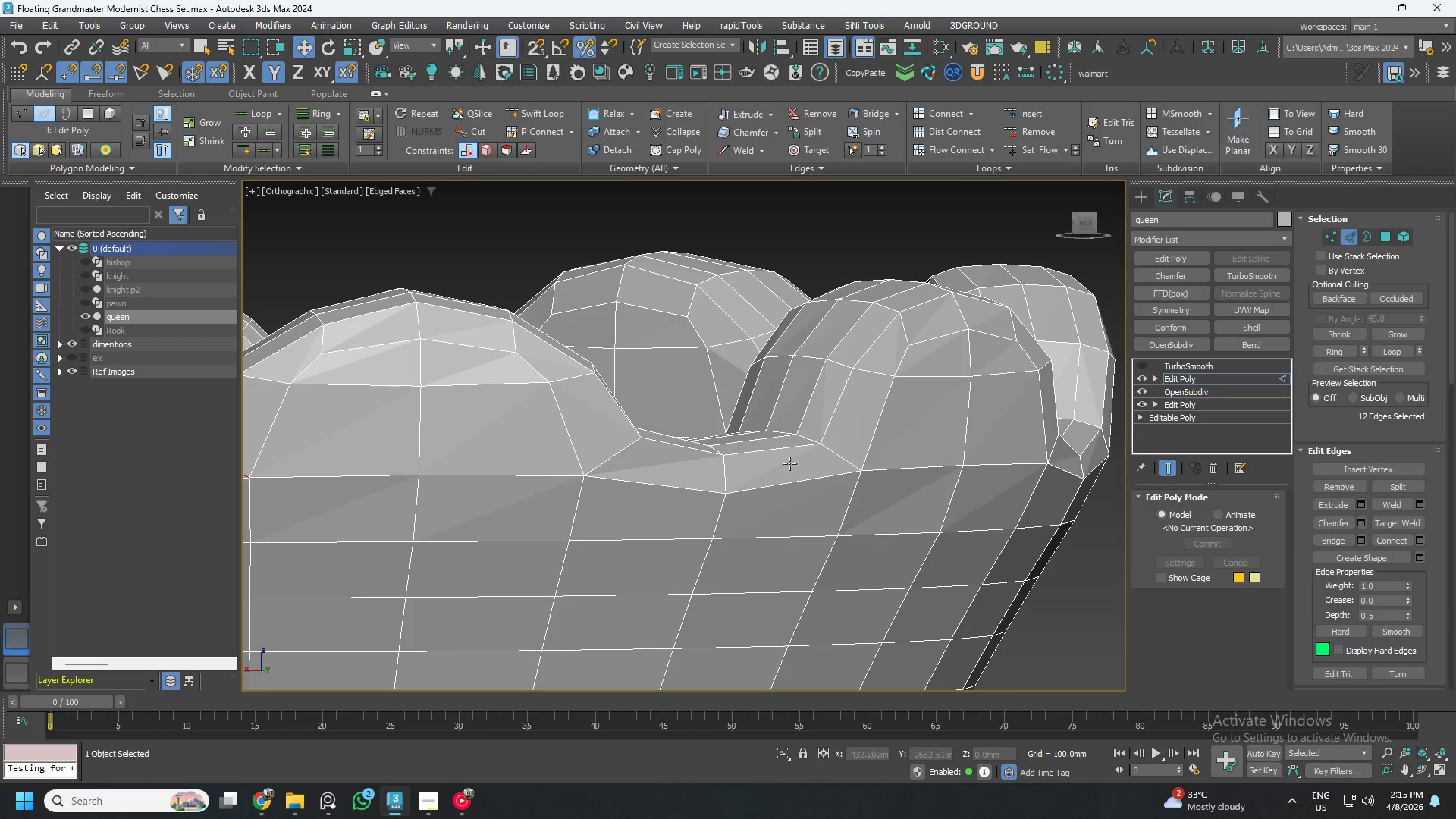 
hold_key(key=AltLeft, duration=0.77)
 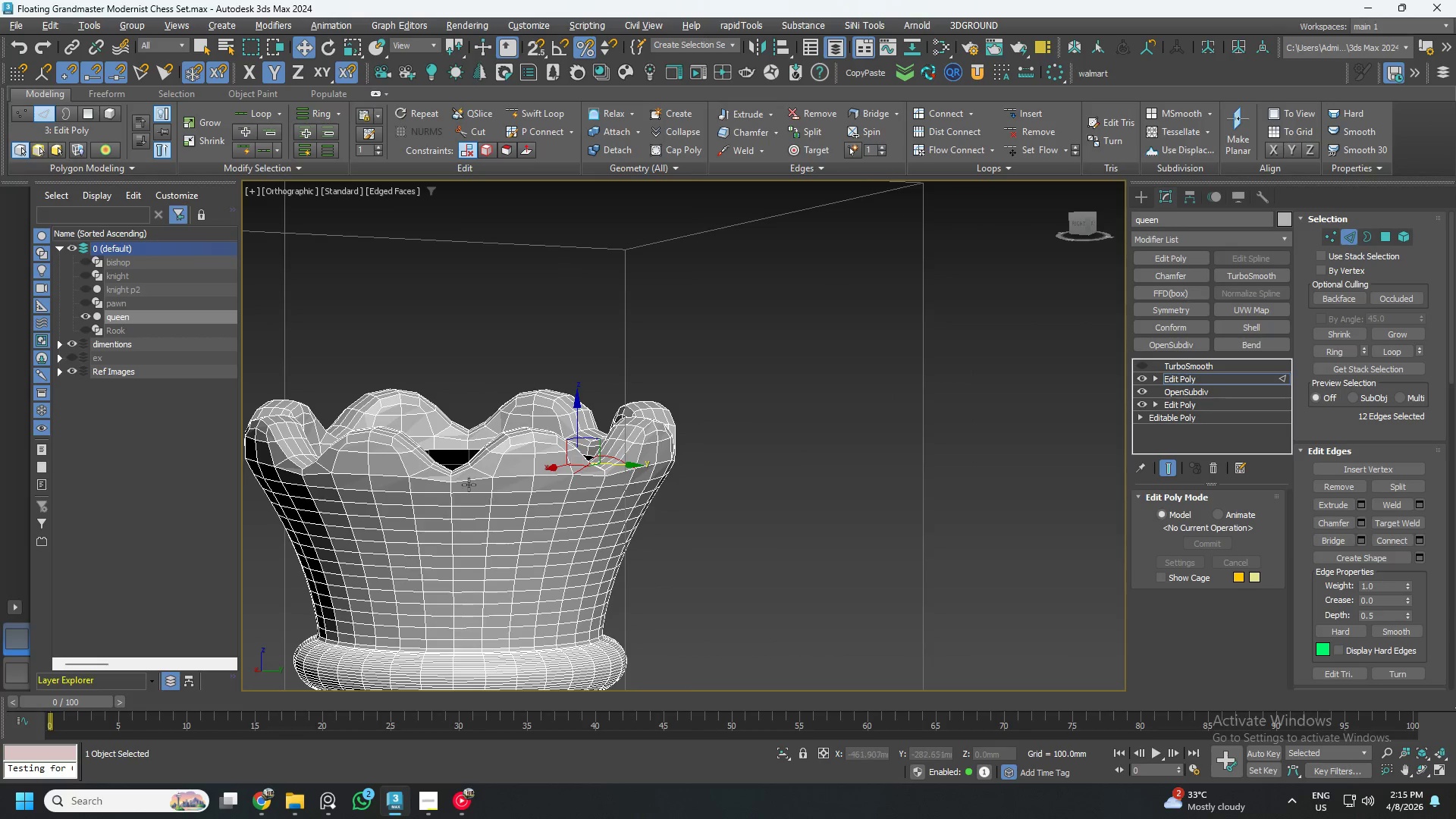 
scroll: coordinate [744, 470], scroll_direction: down, amount: 4.0
 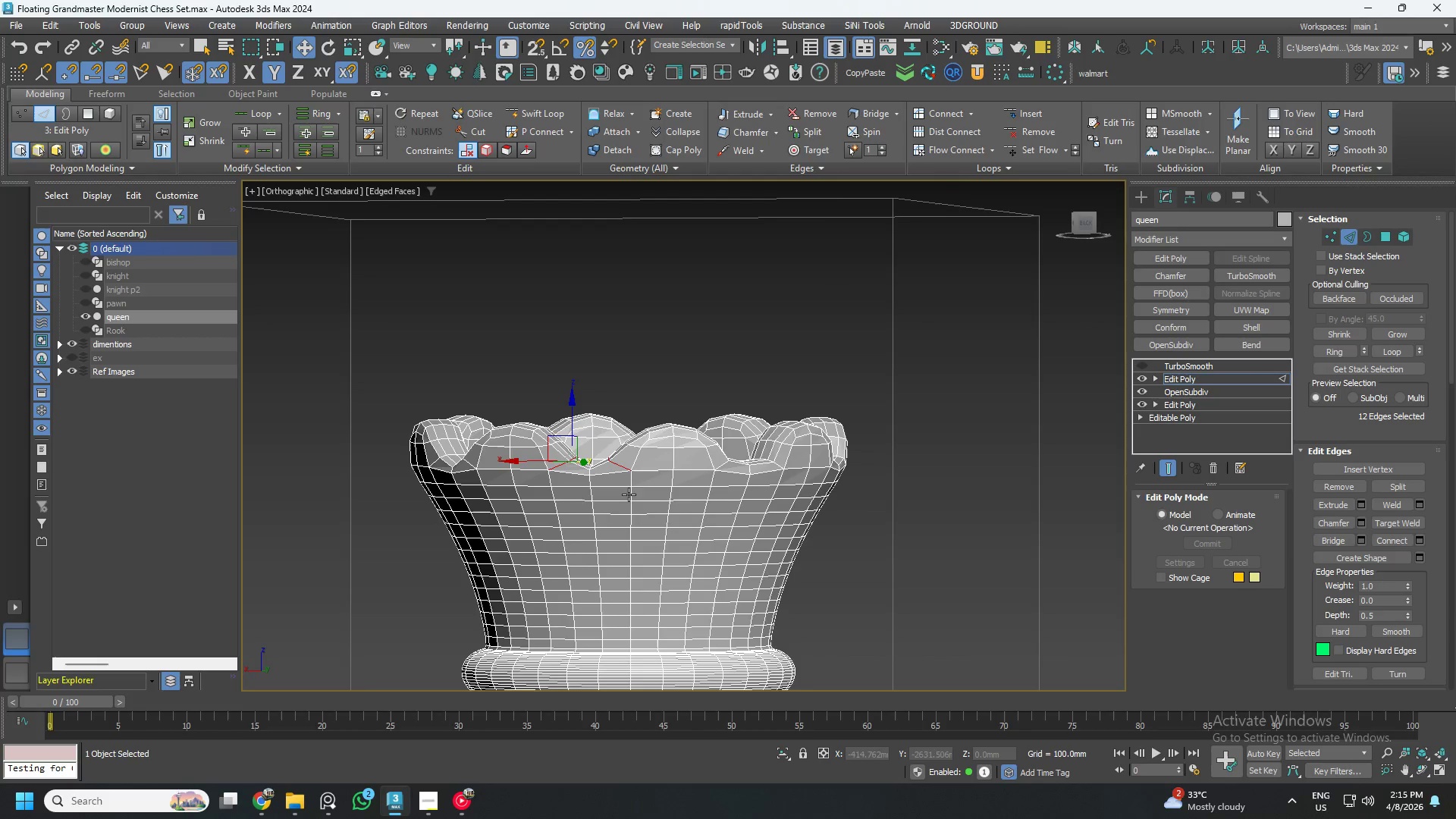 
hold_key(key=AltLeft, duration=1.11)
 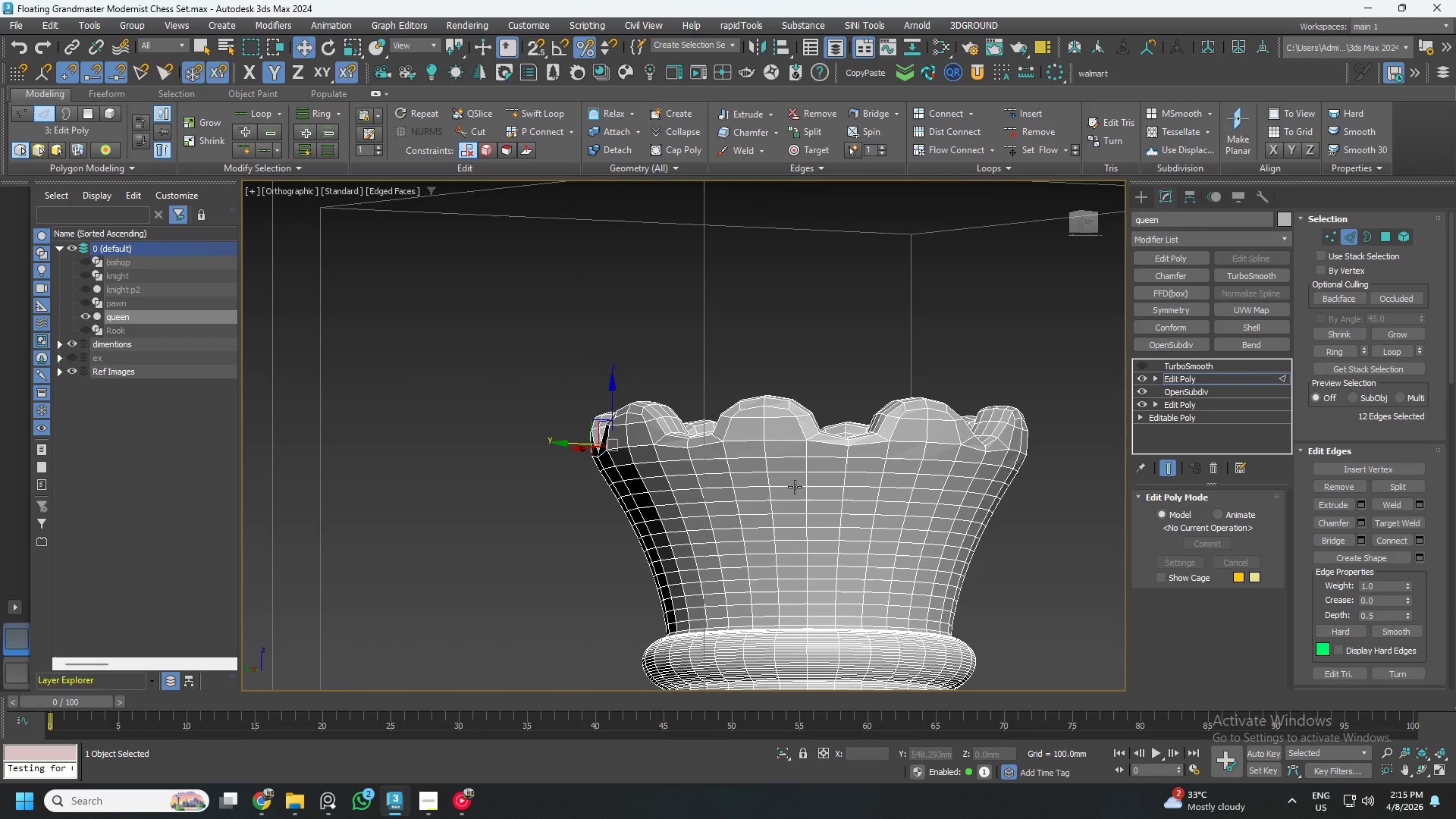 
scroll: coordinate [505, 457], scroll_direction: none, amount: 0.0
 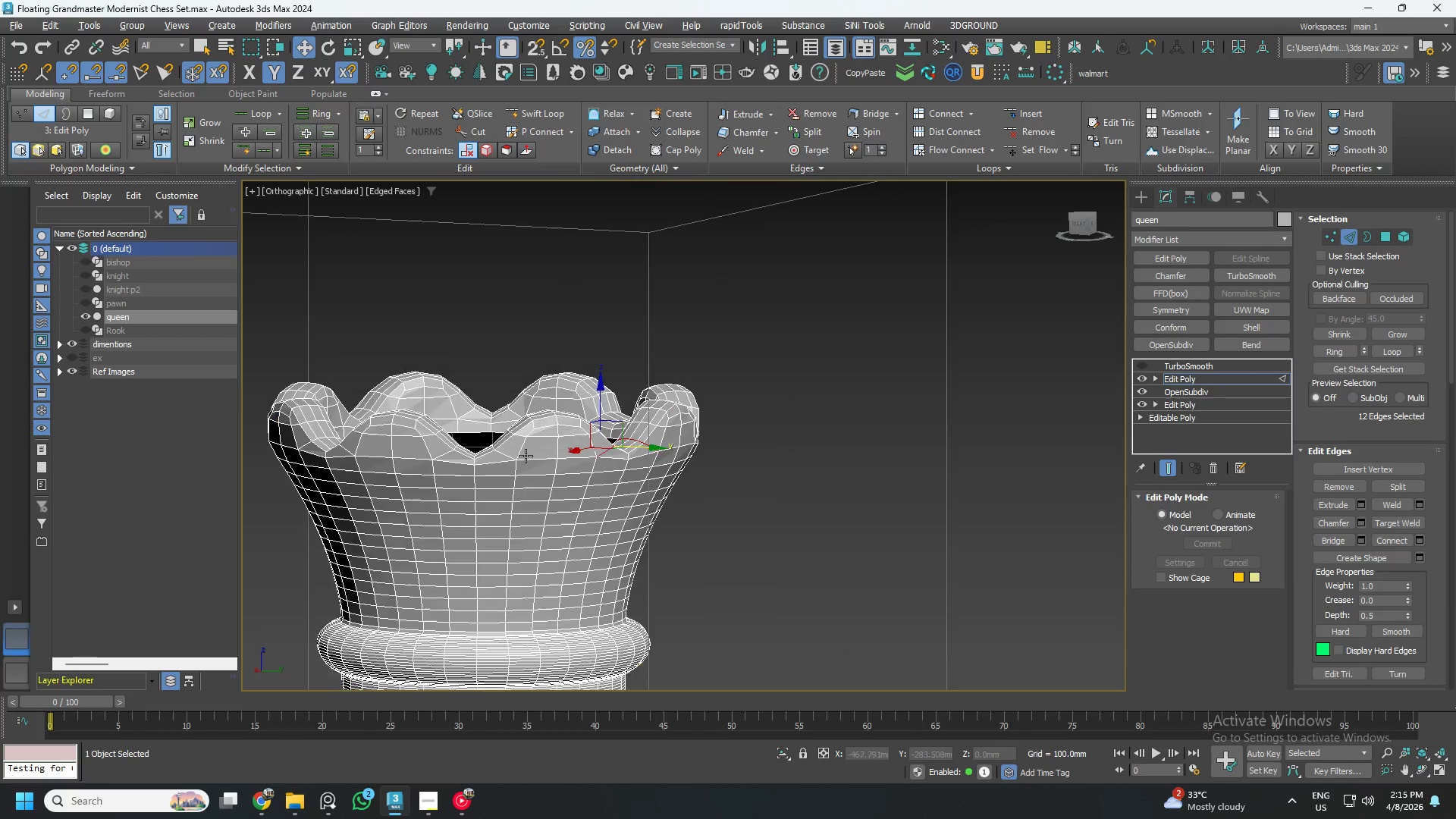 
hold_key(key=AltLeft, duration=0.62)
 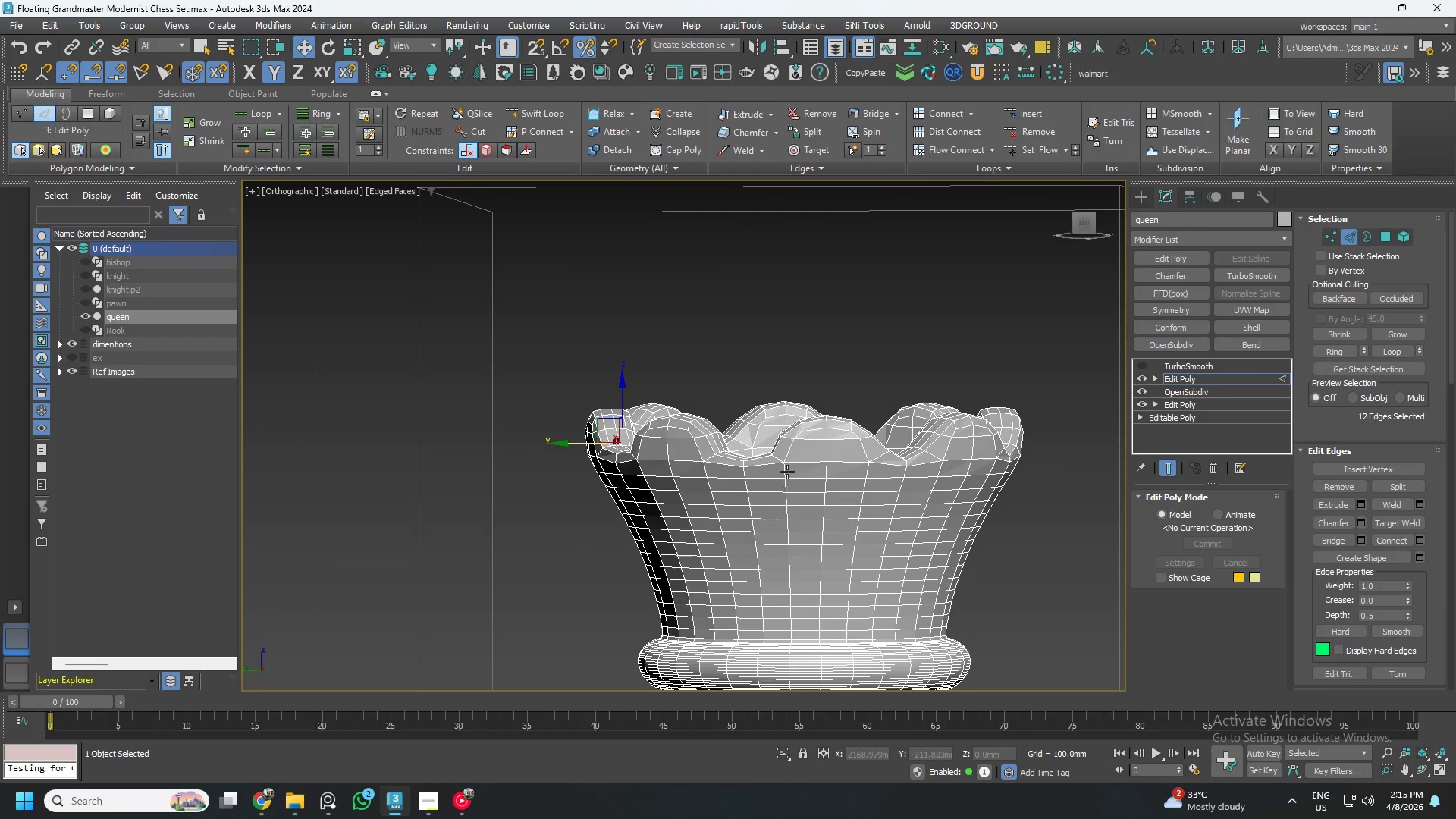 
scroll: coordinate [785, 460], scroll_direction: up, amount: 3.0
 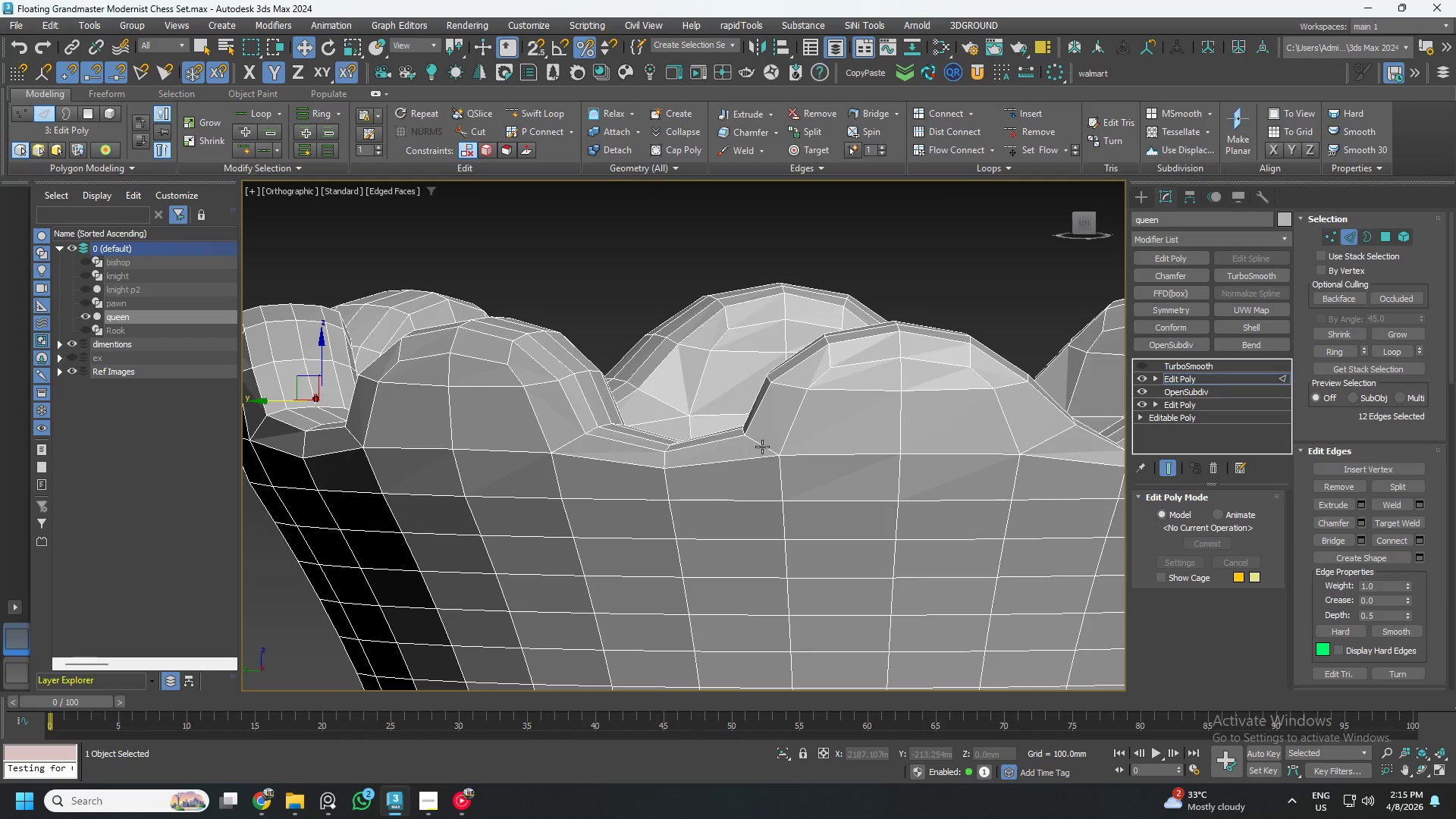 
double_click([762, 447])
 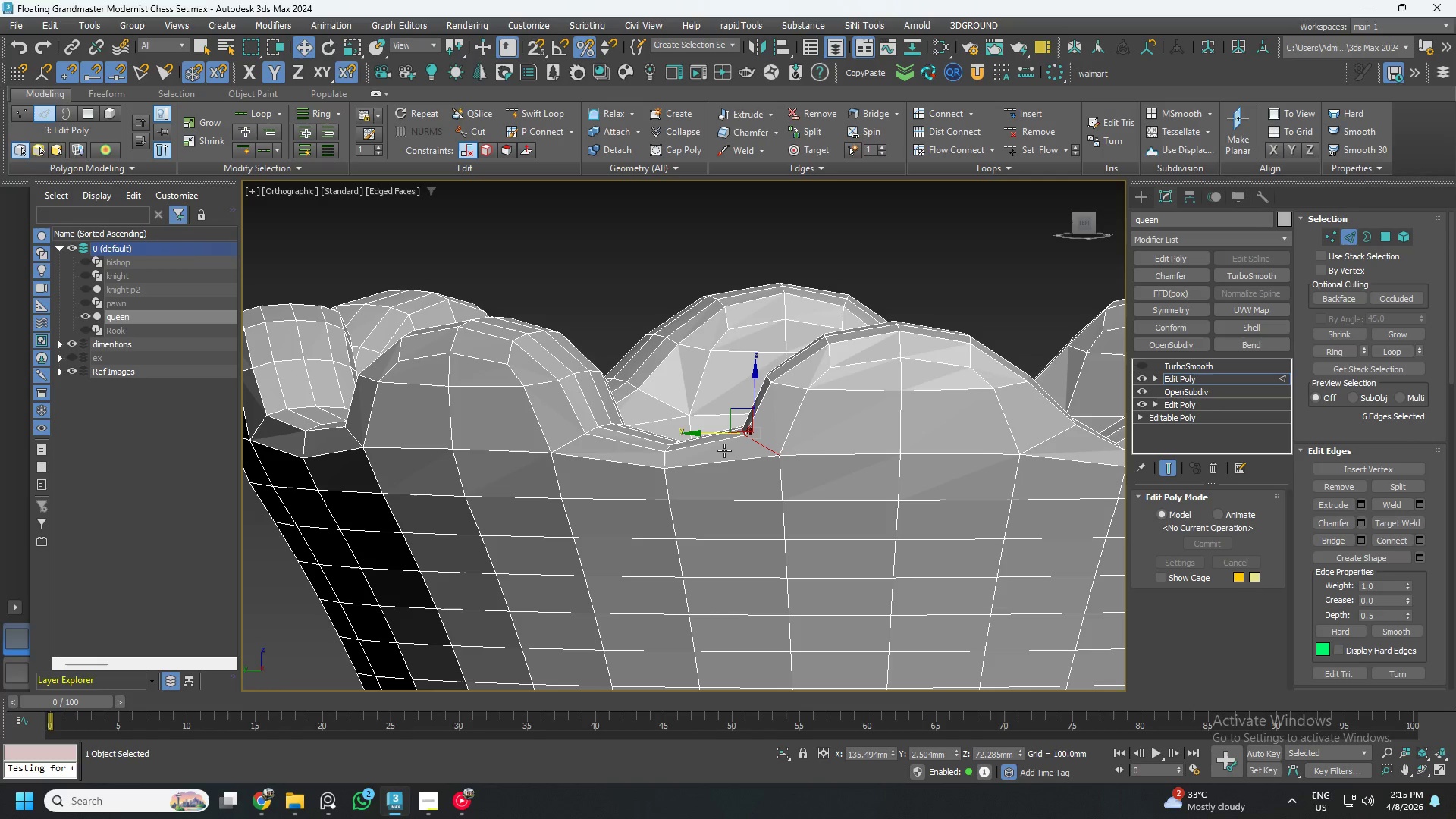 
hold_key(key=ControlLeft, duration=1.16)
left_click([584, 440])
 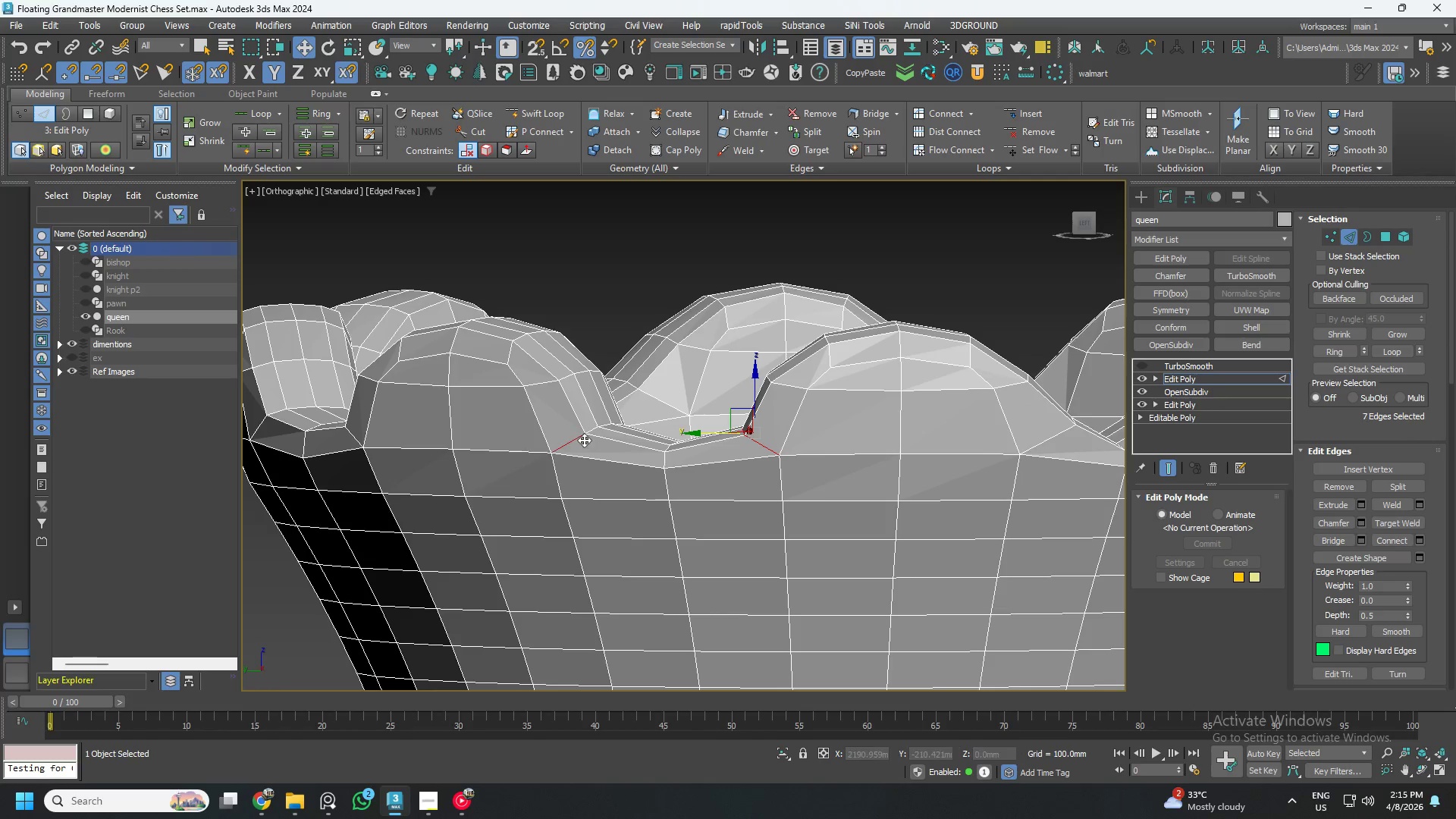 
double_click([584, 440])
 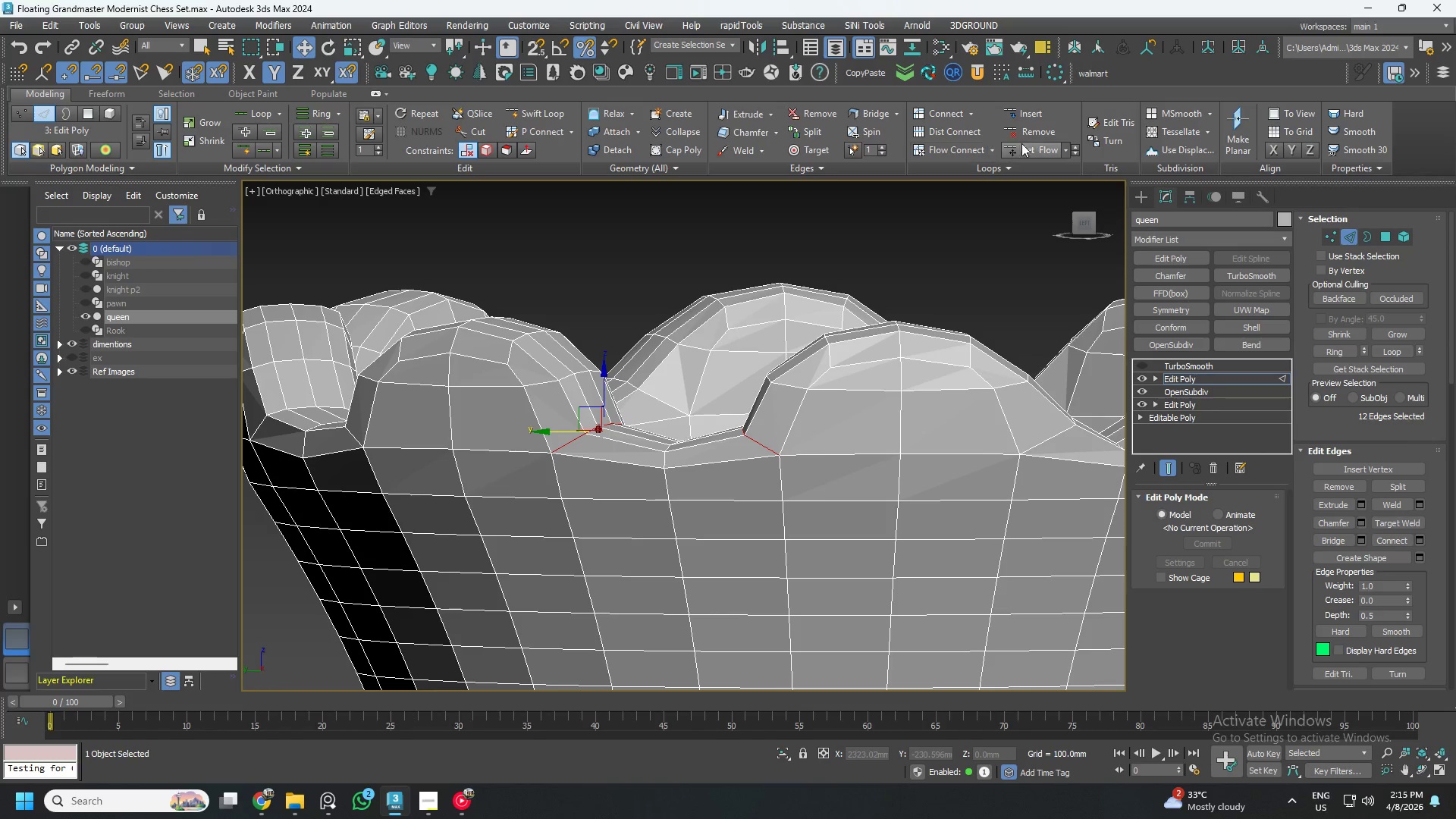 
left_click([1034, 146])
 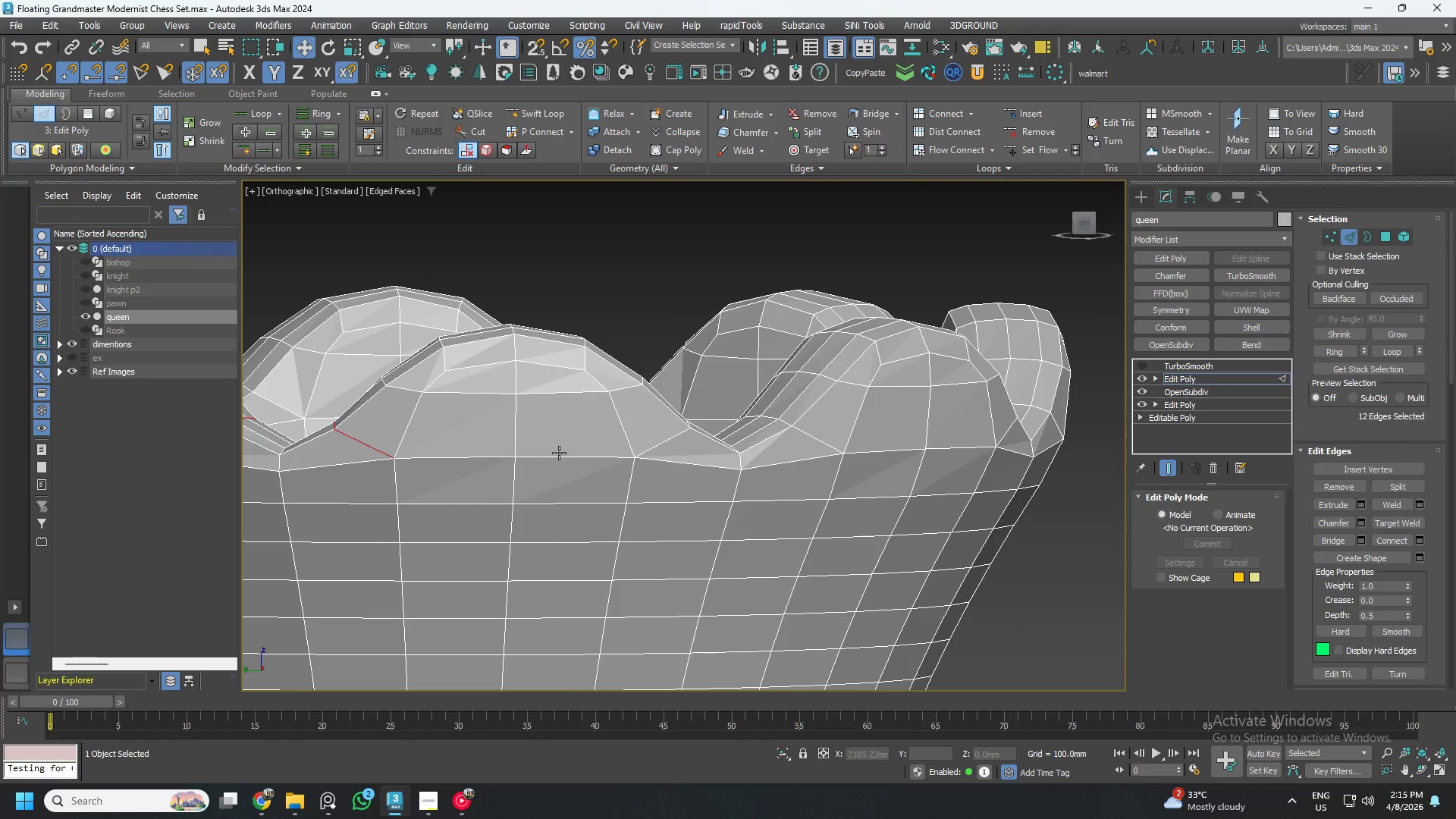 
hold_key(key=AltLeft, duration=1.5)
 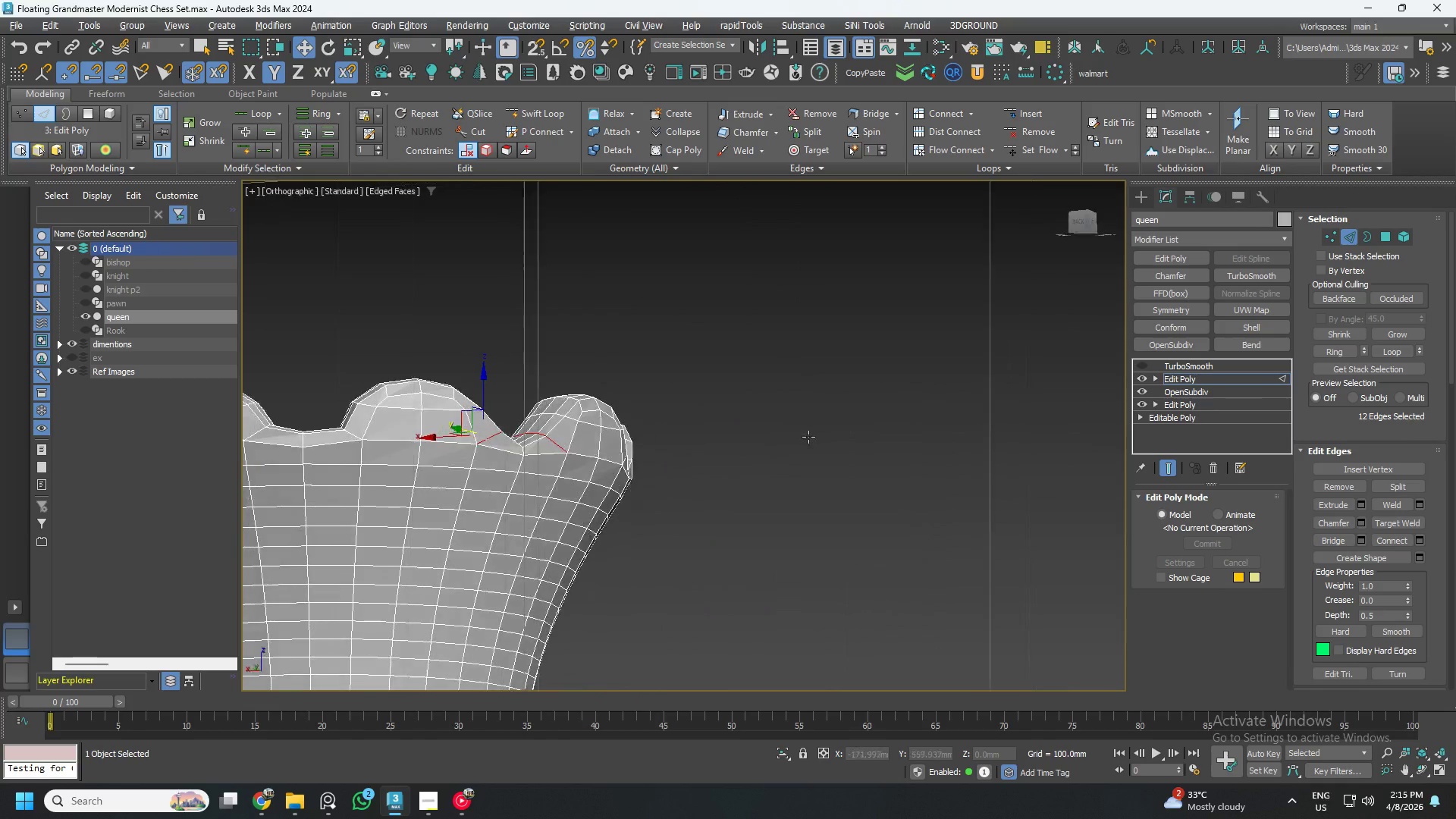 
scroll: coordinate [720, 445], scroll_direction: down, amount: 2.0
 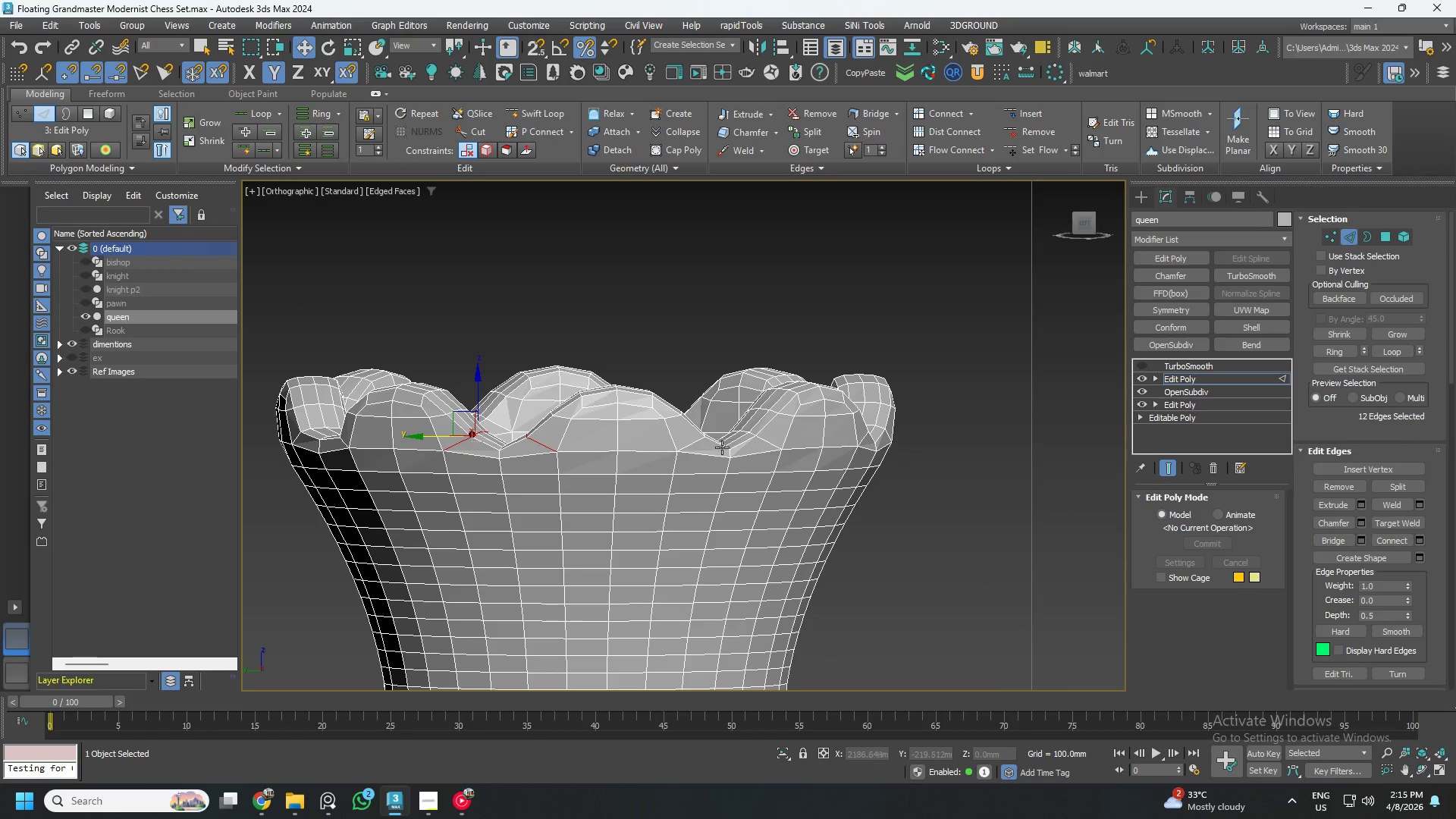 
hold_key(key=AltLeft, duration=0.69)
 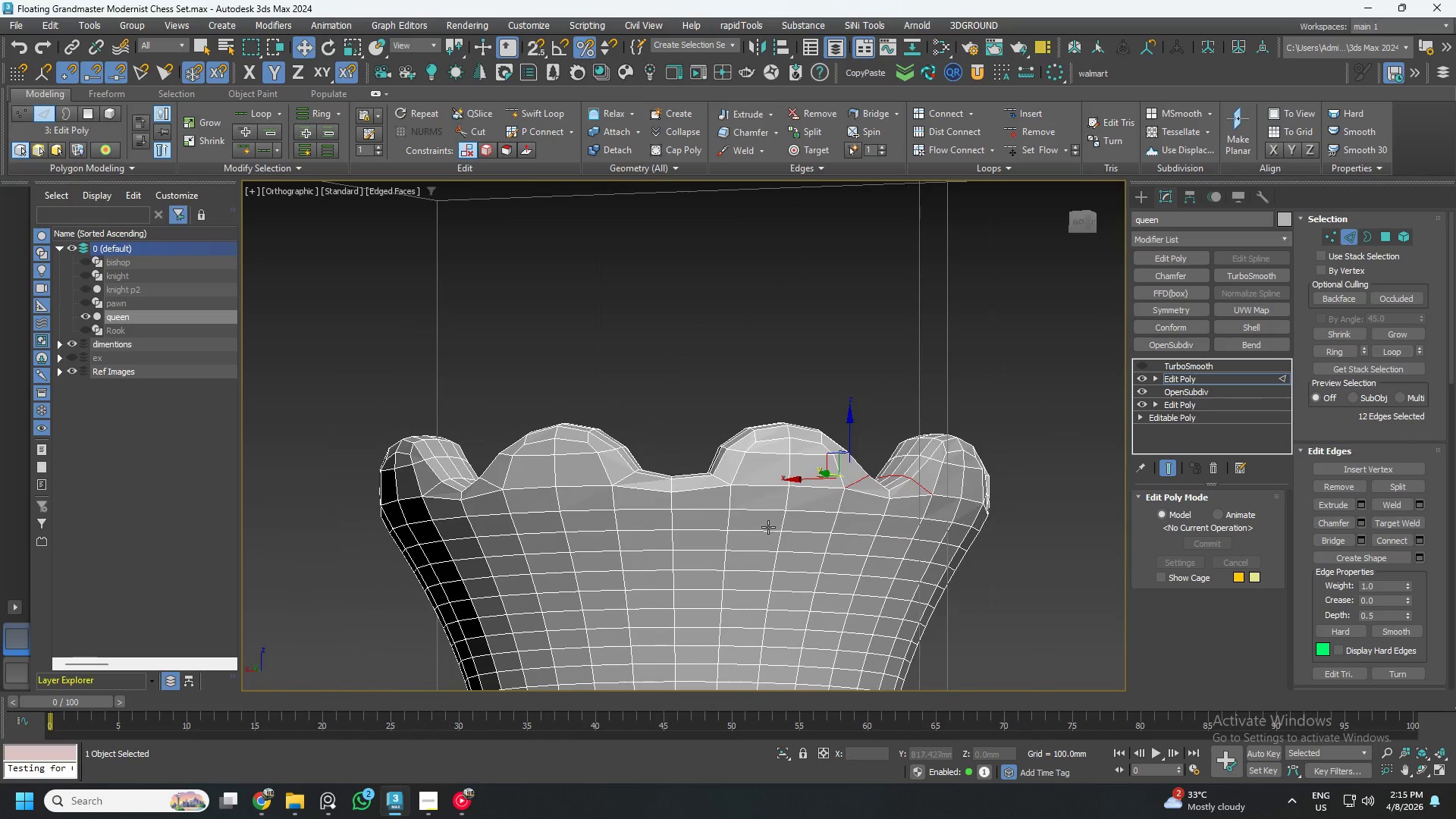 
scroll: coordinate [720, 503], scroll_direction: up, amount: 2.0
 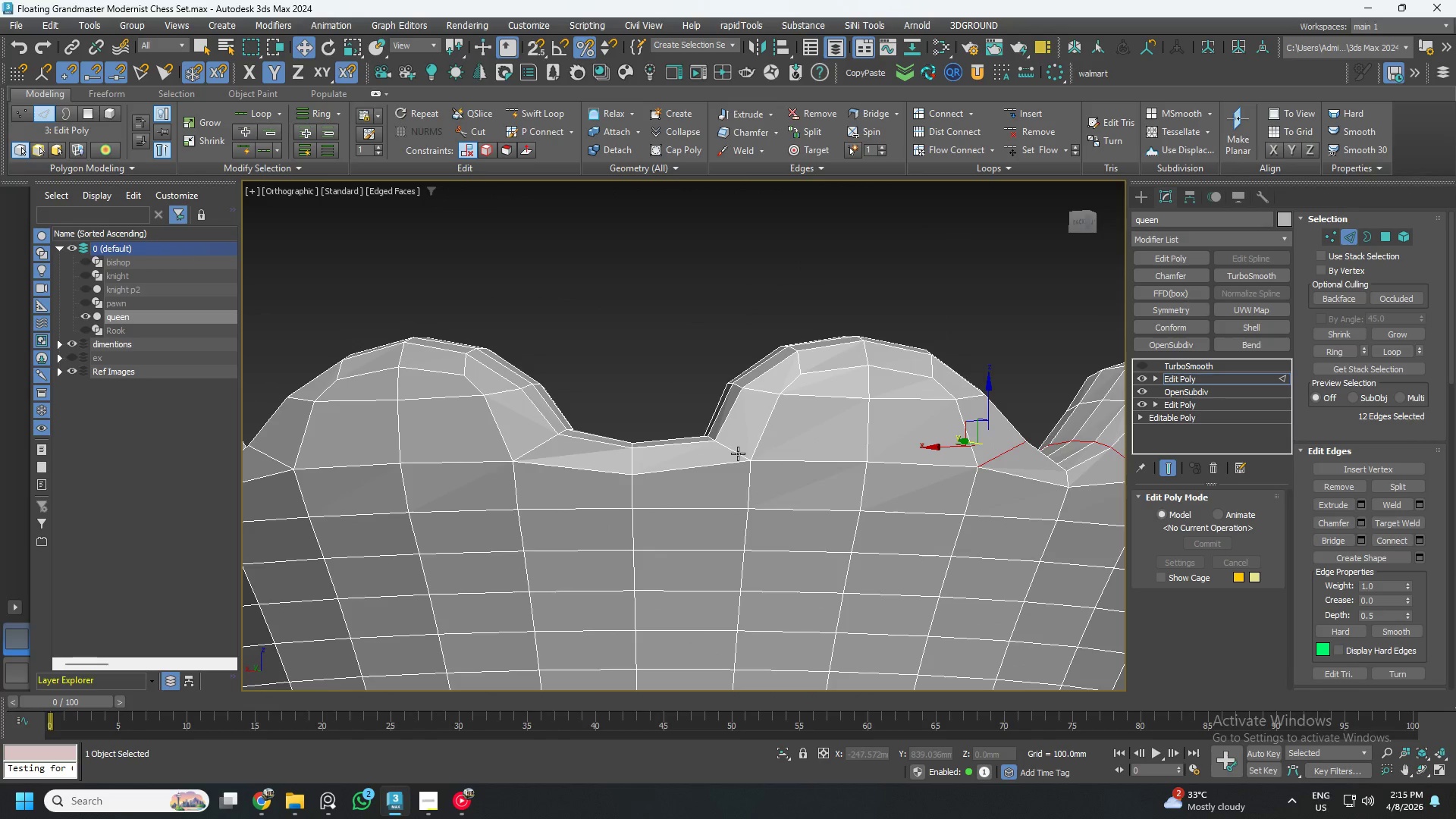 
double_click([738, 453])
 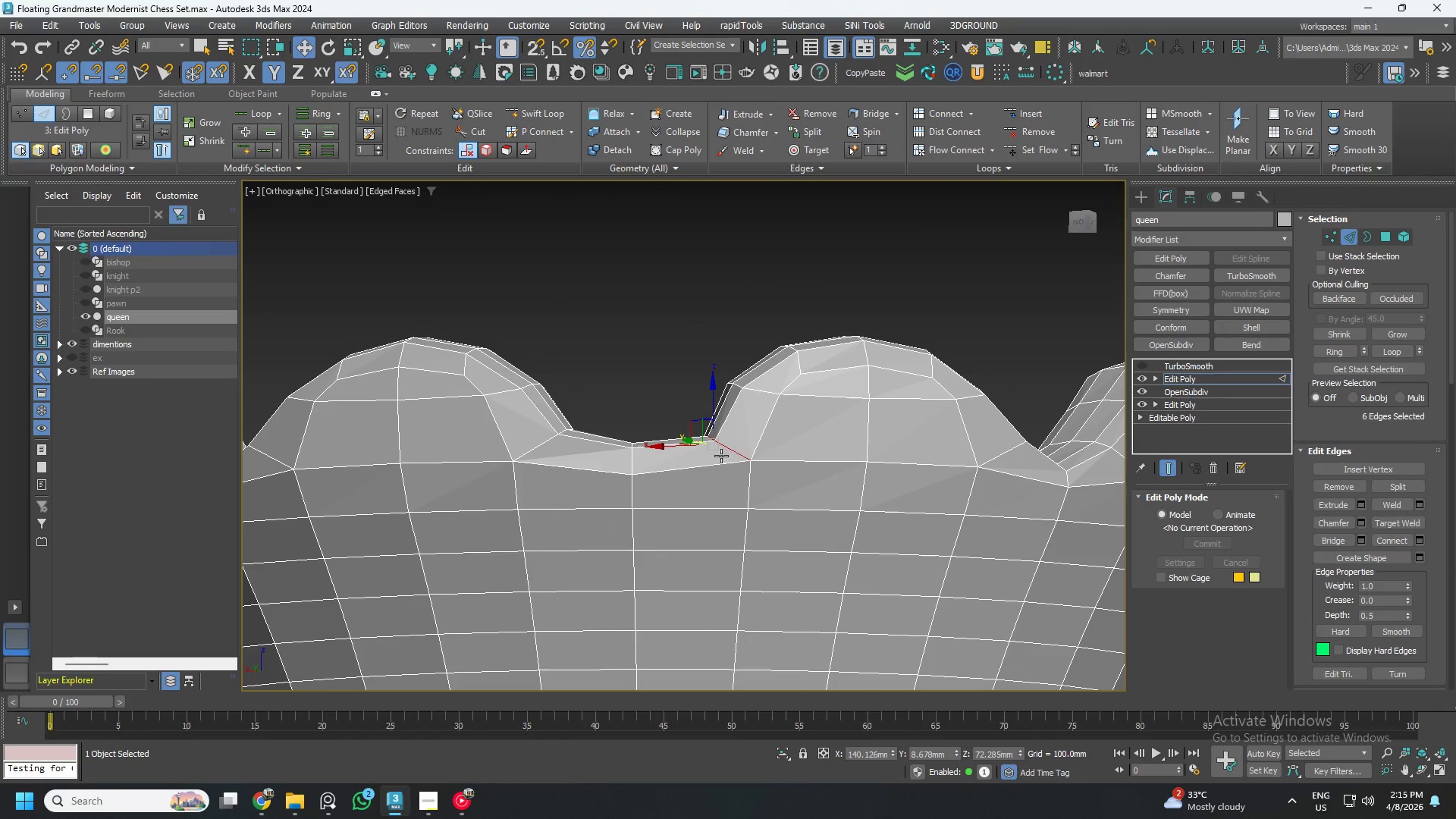 
key(Control+ControlLeft)
 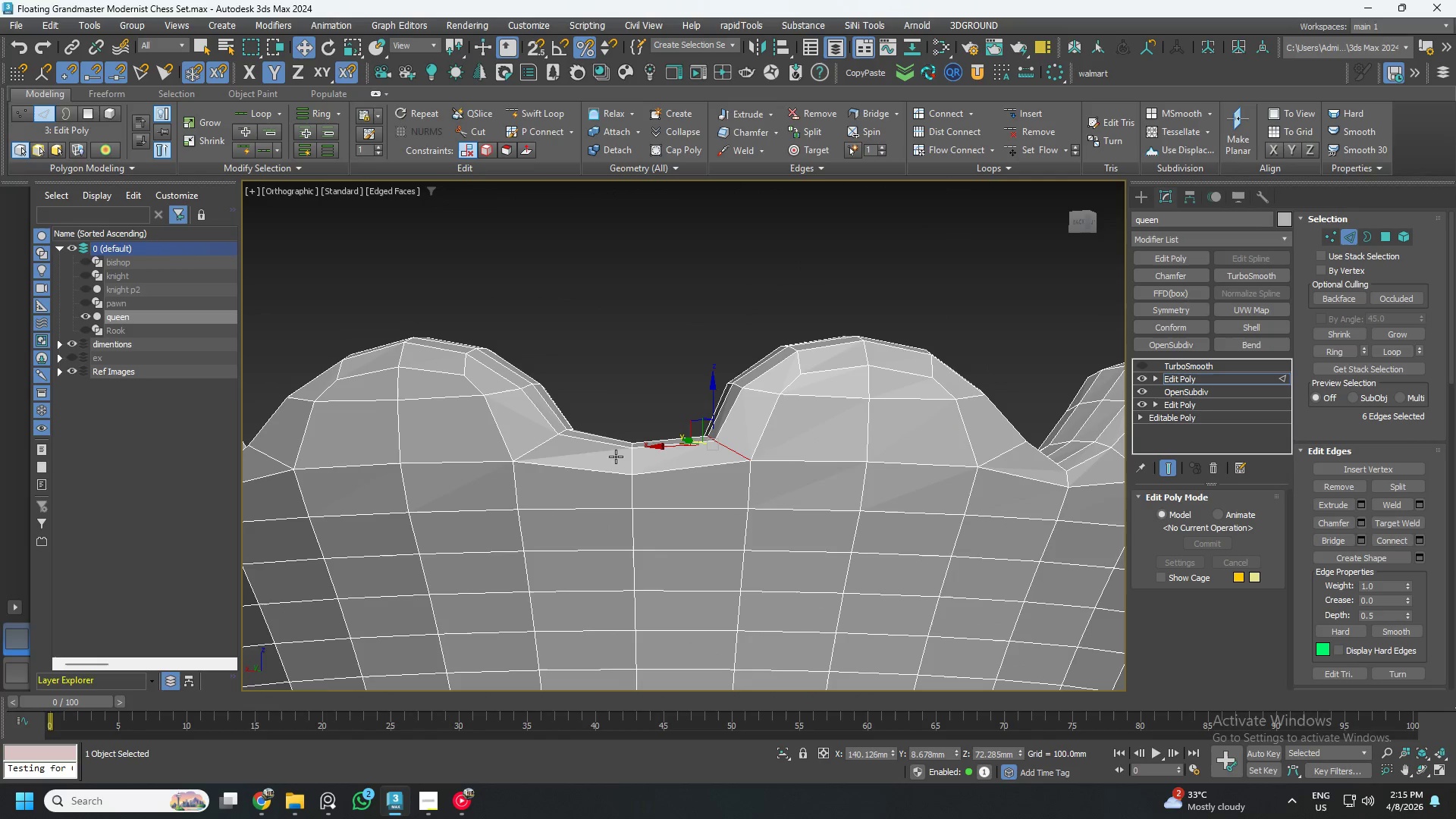 
hold_key(key=ControlLeft, duration=0.66)
left_click([537, 447])
 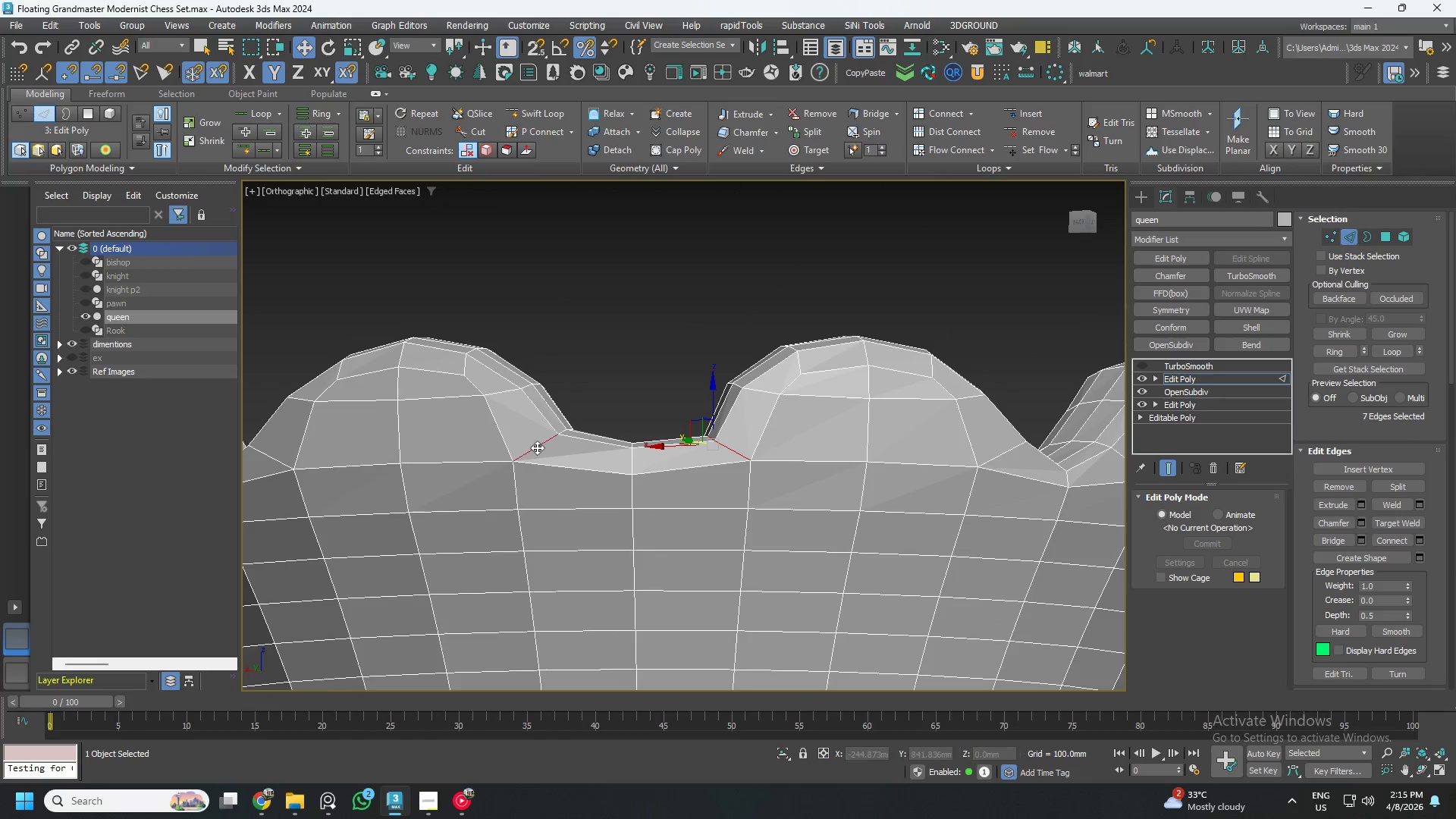 
double_click([537, 447])
 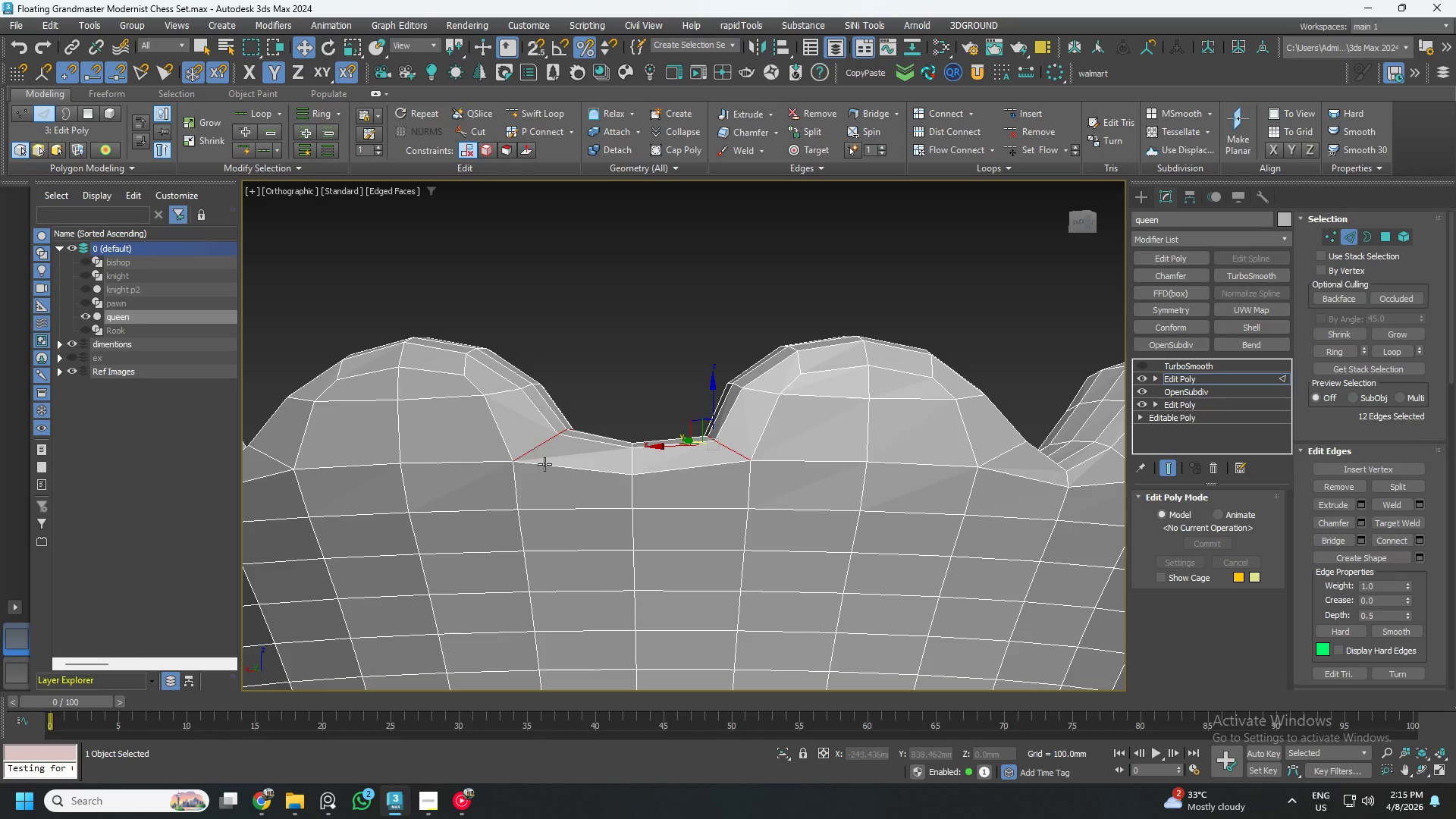 
hold_key(key=AltLeft, duration=0.31)
 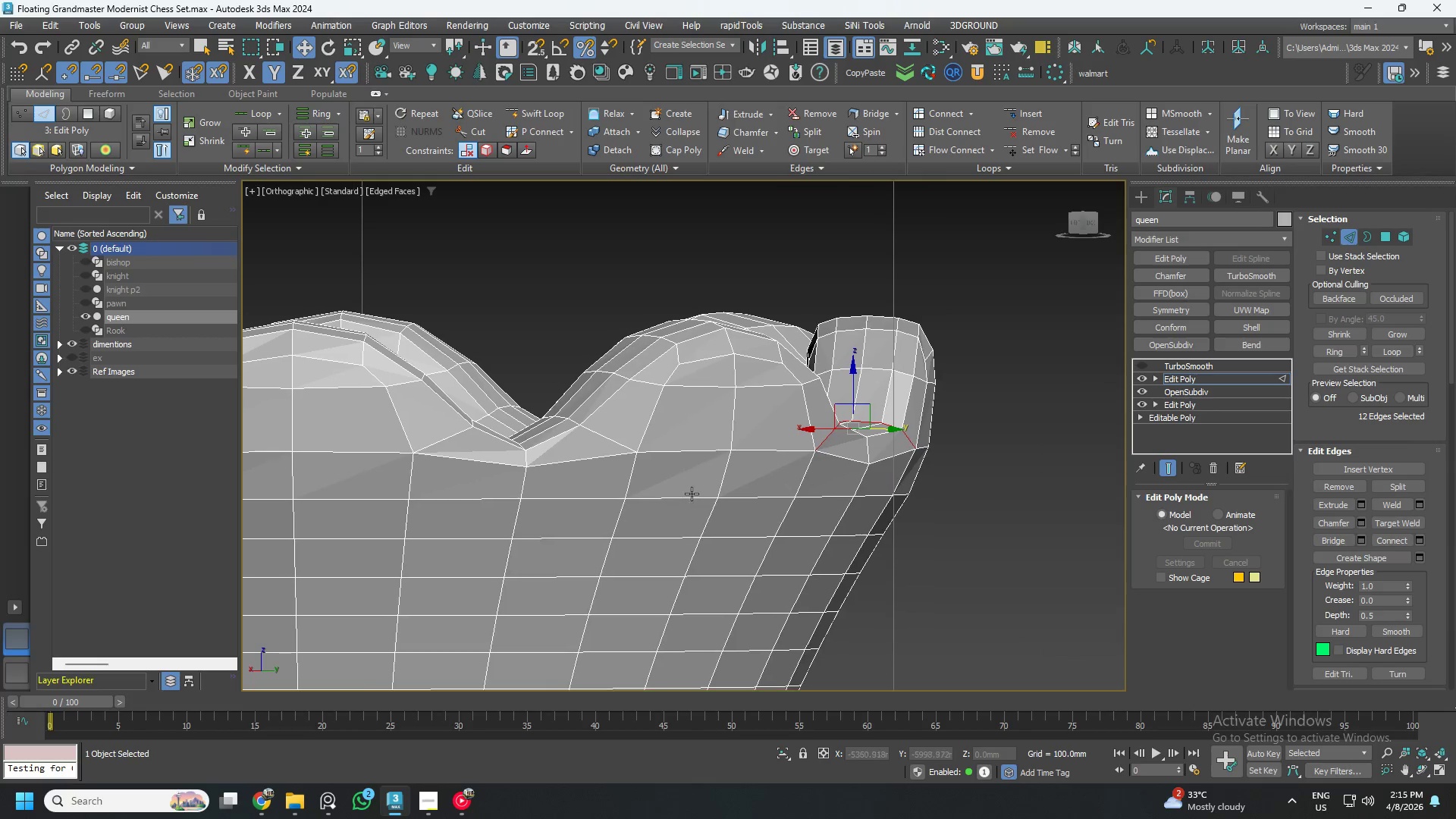 
key(Control+ControlLeft)
 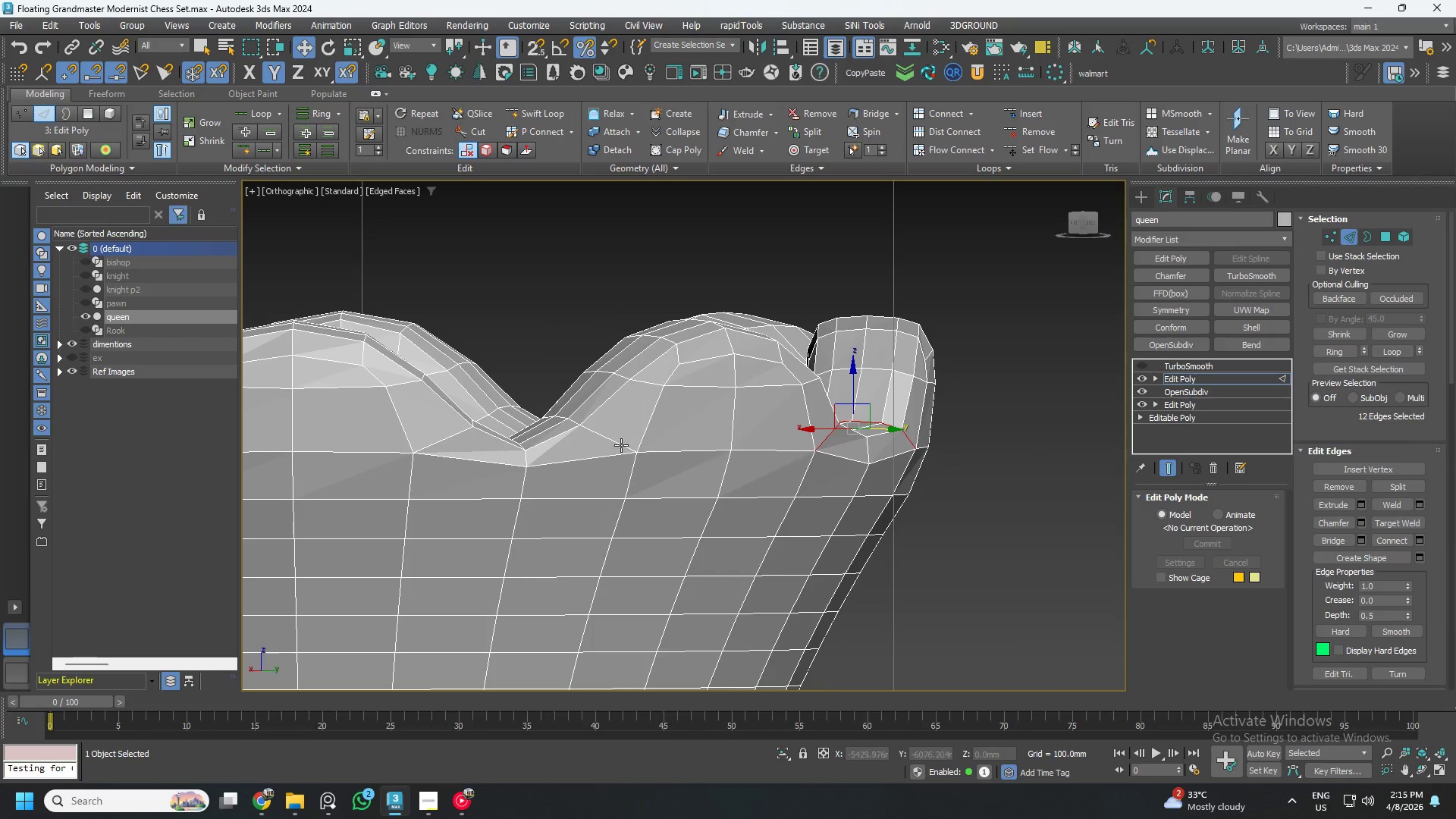 
hold_key(key=ControlLeft, duration=1.53)
double_click([604, 438])
 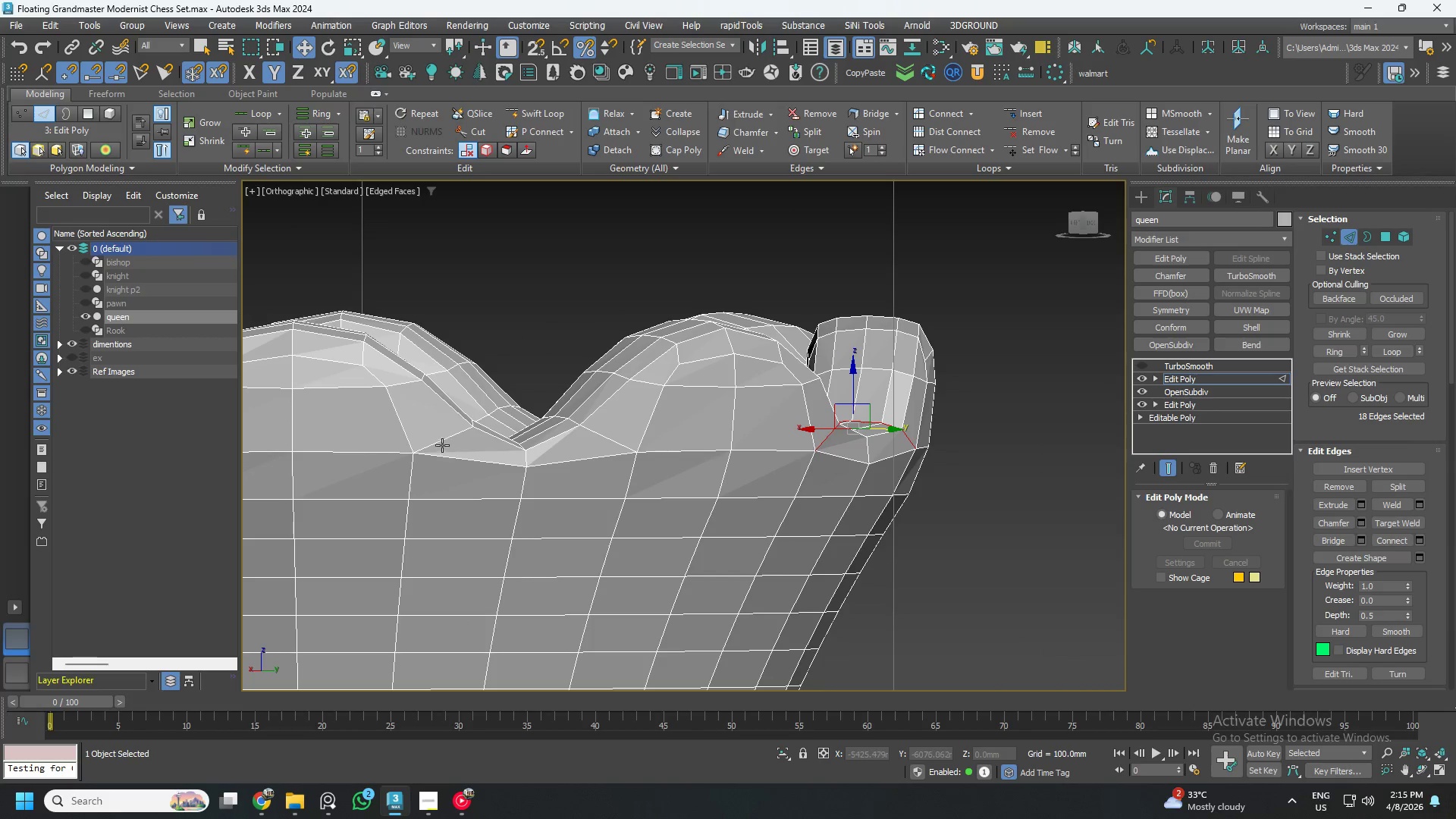 
left_click([442, 443])
 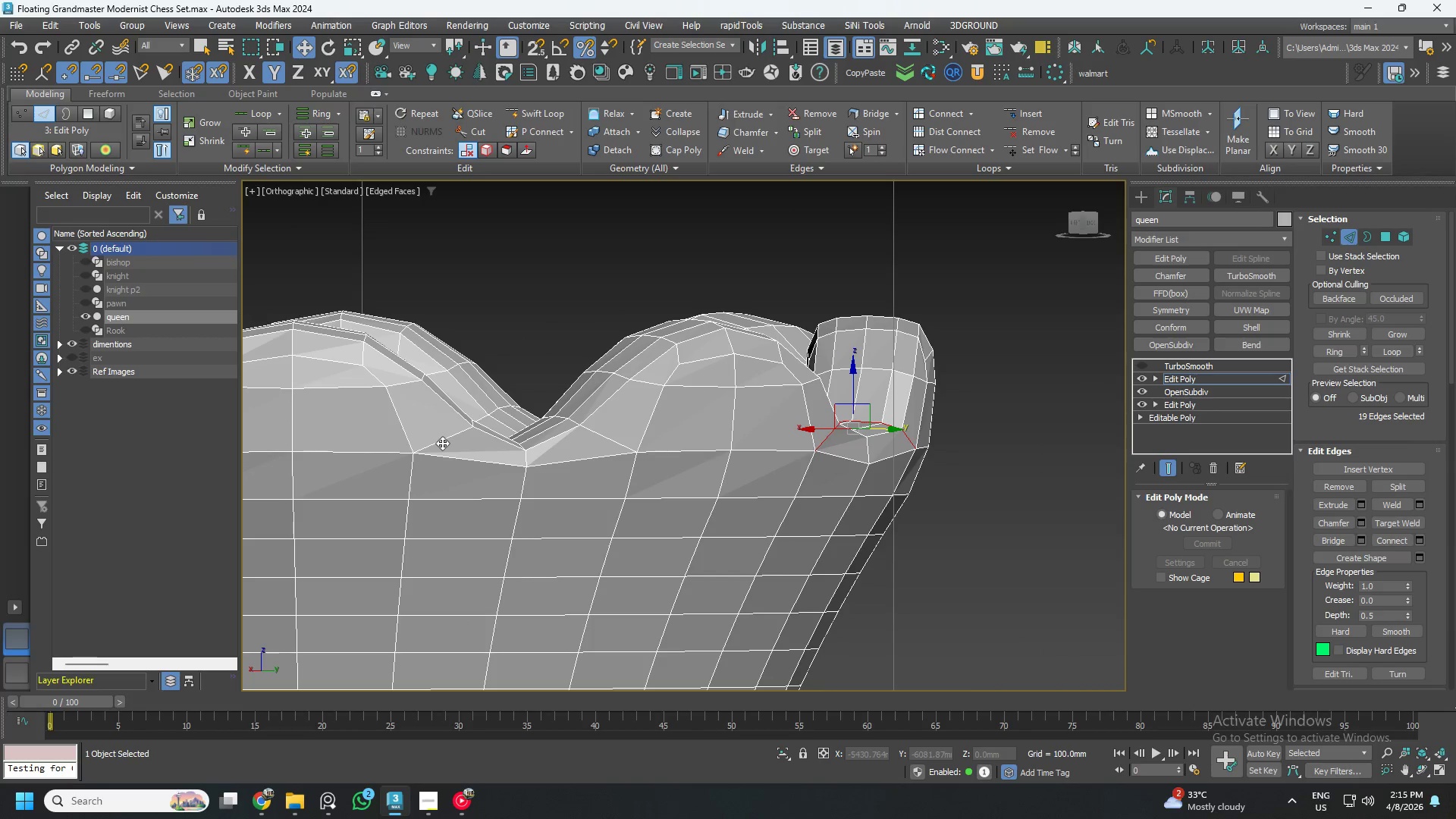 
double_click([442, 443])
 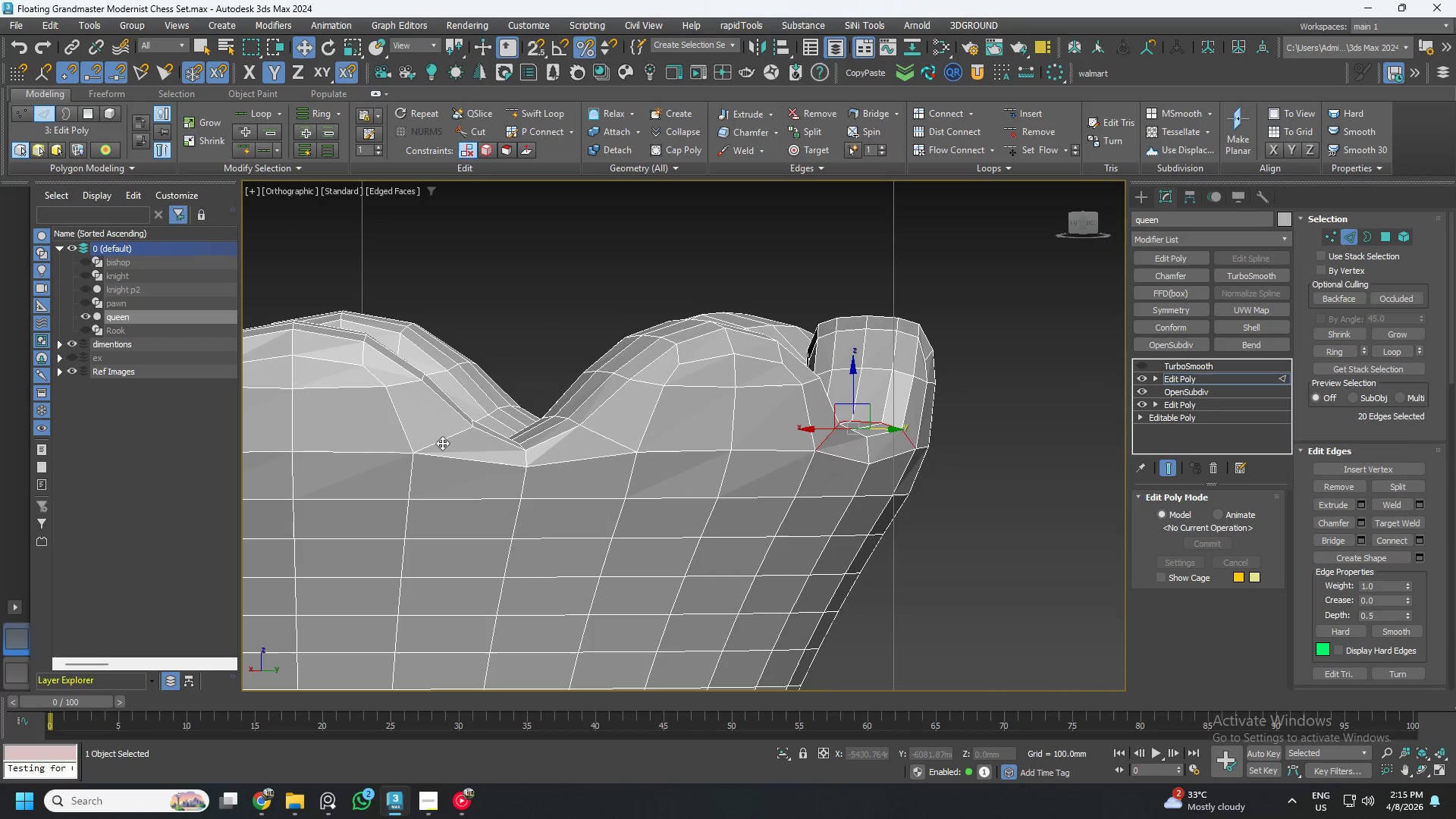 
hold_key(key=ControlLeft, duration=1.51)
left_click([447, 438])
 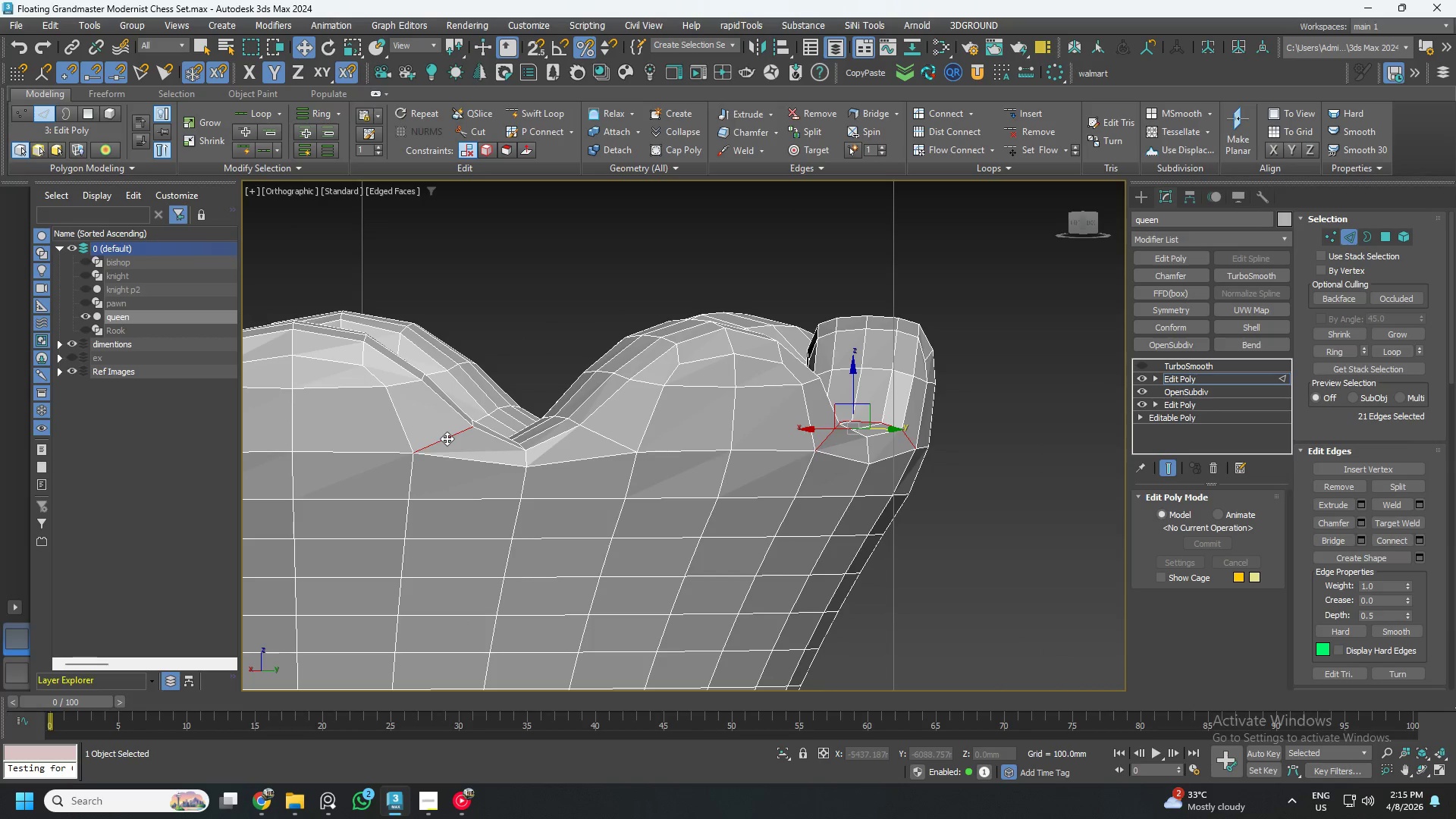 
double_click([447, 438])
 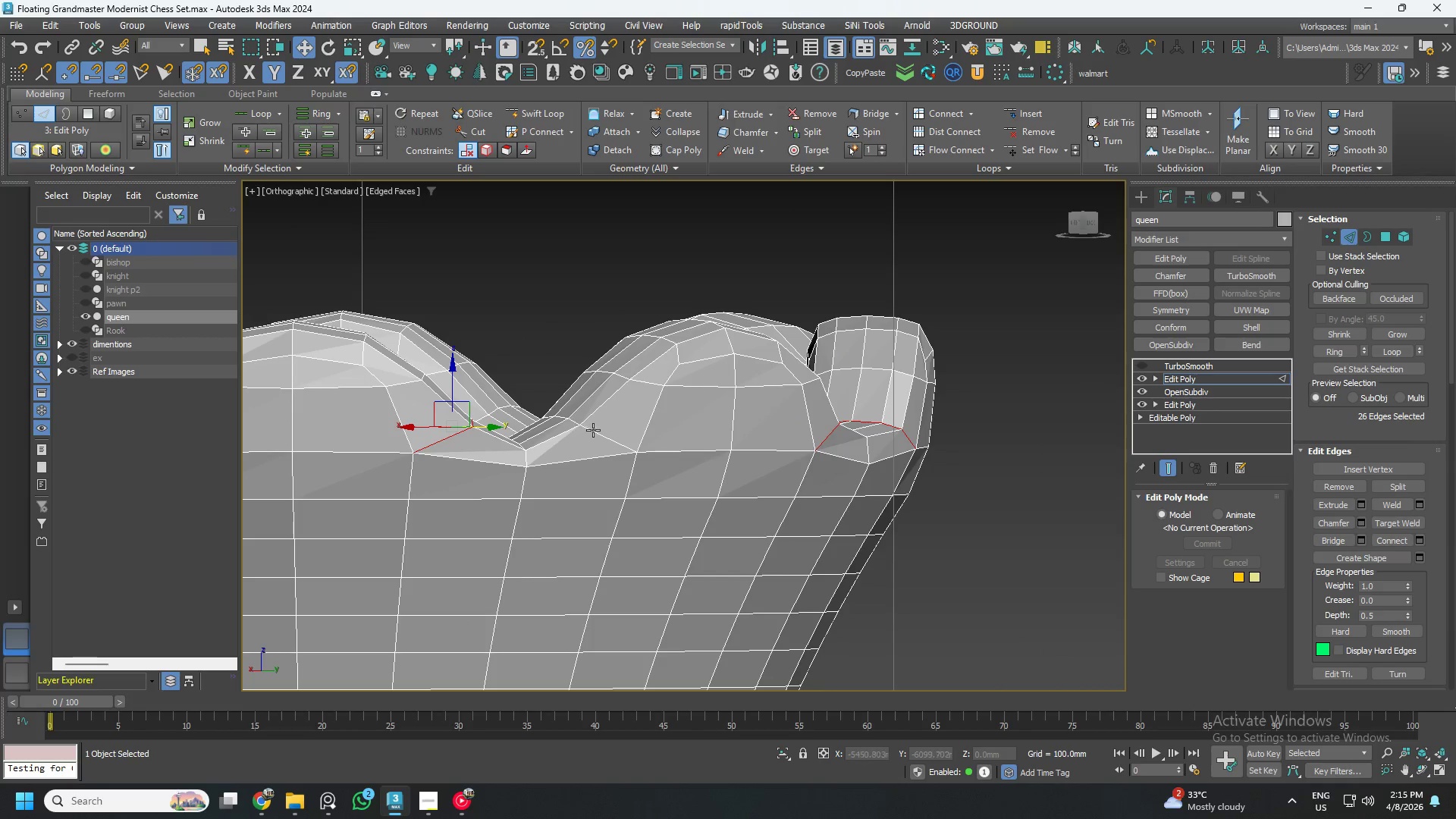 
hold_key(key=ControlLeft, duration=0.53)
left_click([594, 431])
 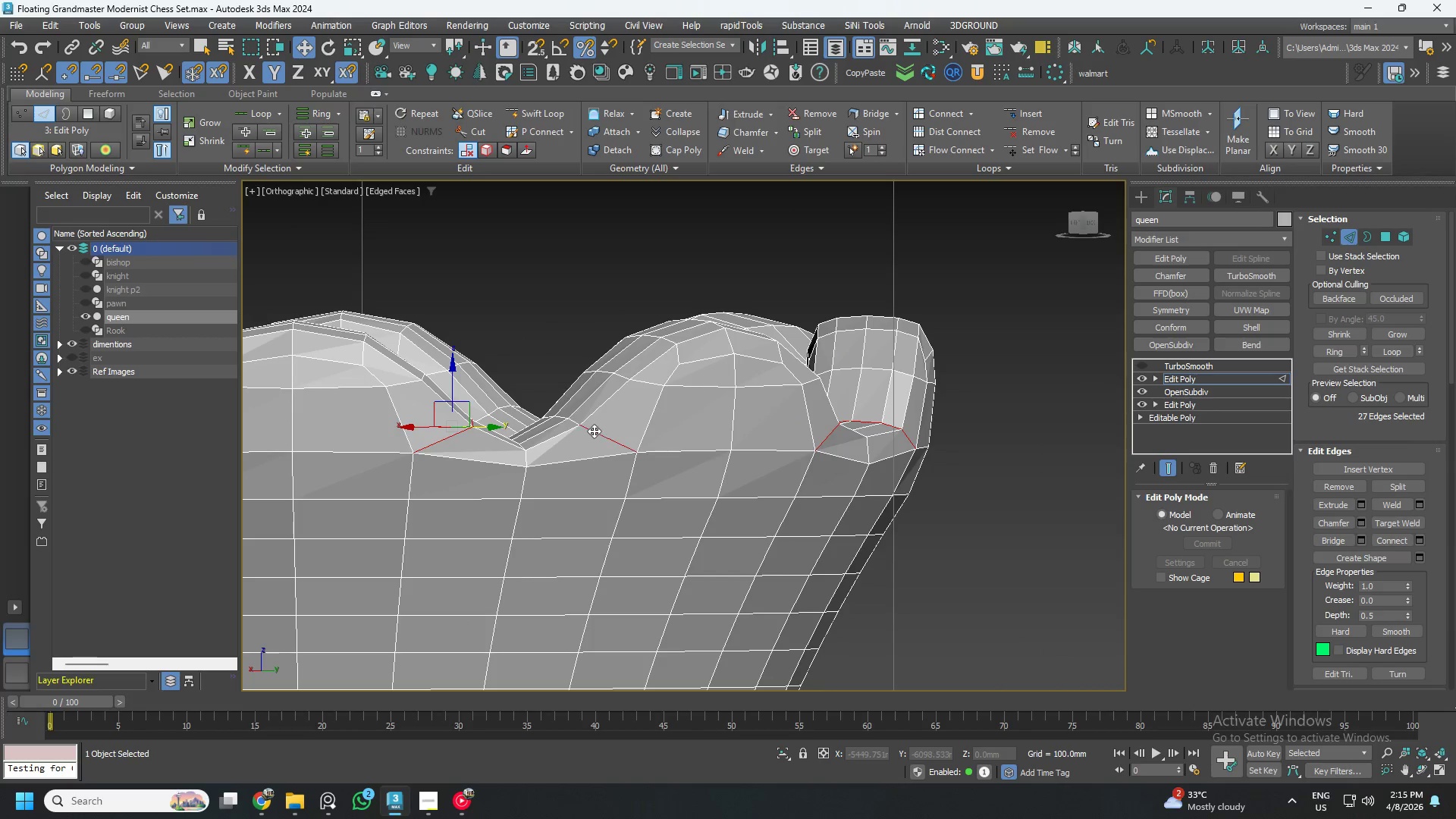 
double_click([594, 431])
 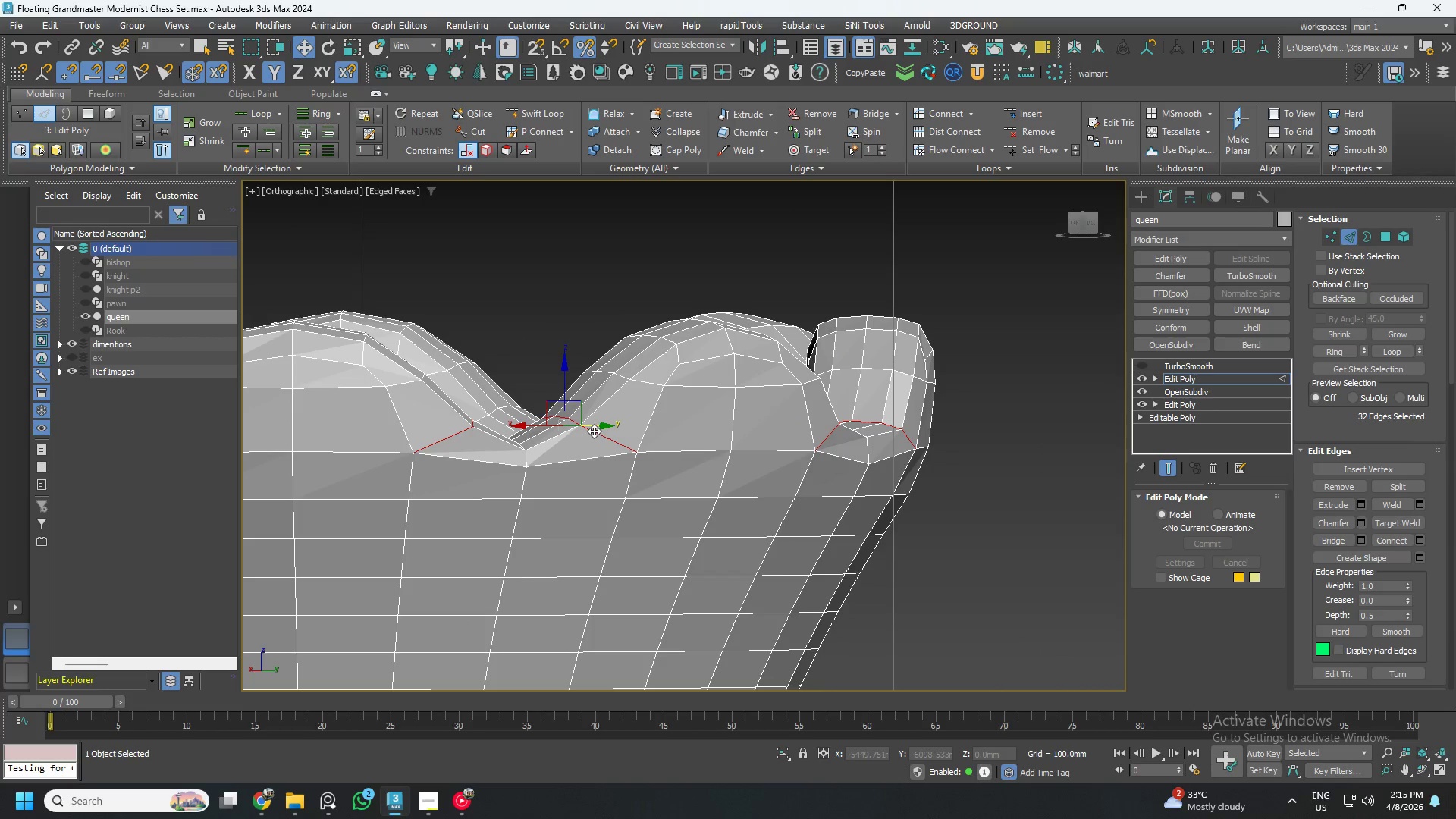 
hold_key(key=AltLeft, duration=0.89)
 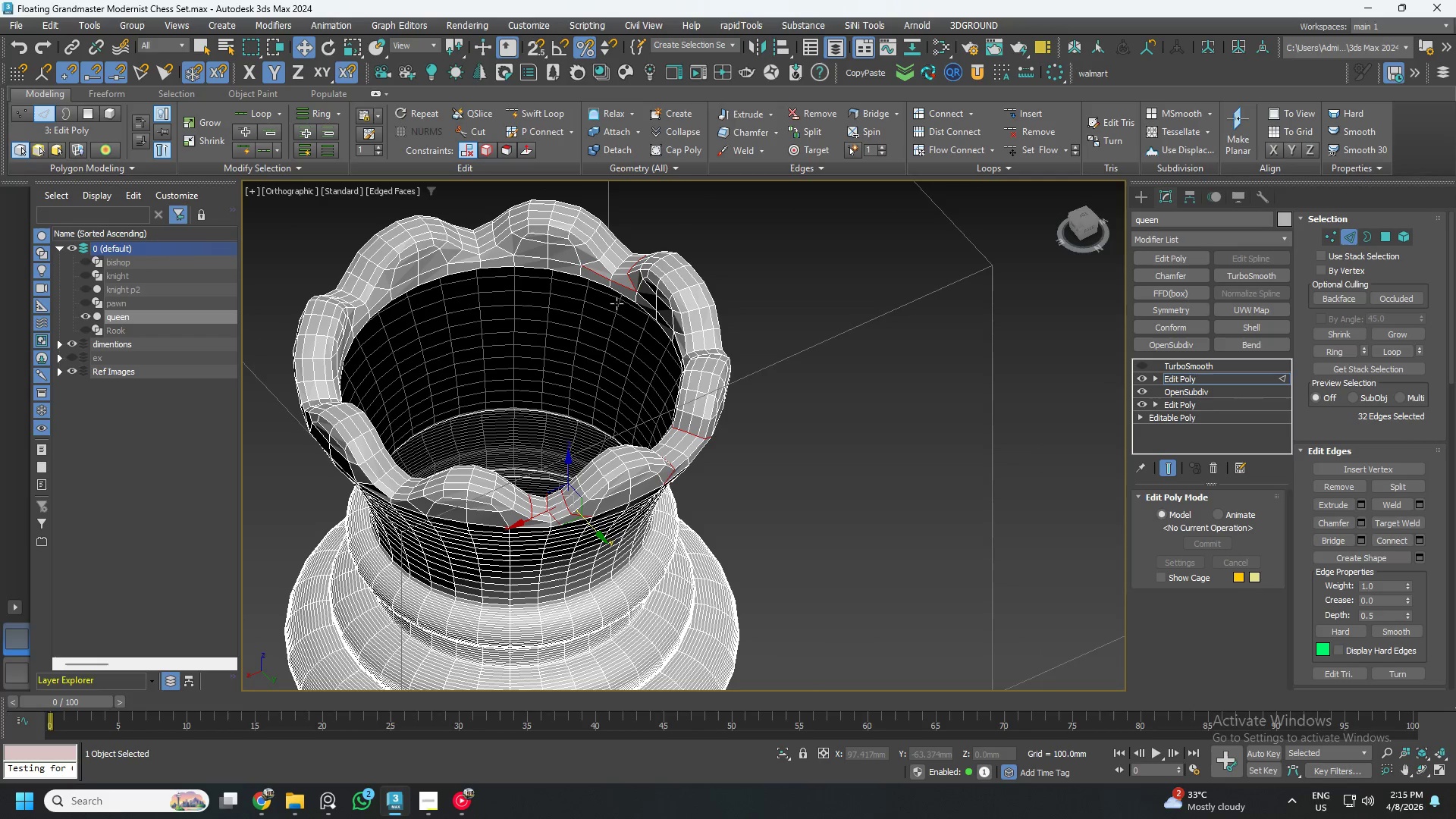 
scroll: coordinate [596, 440], scroll_direction: down, amount: 3.0
 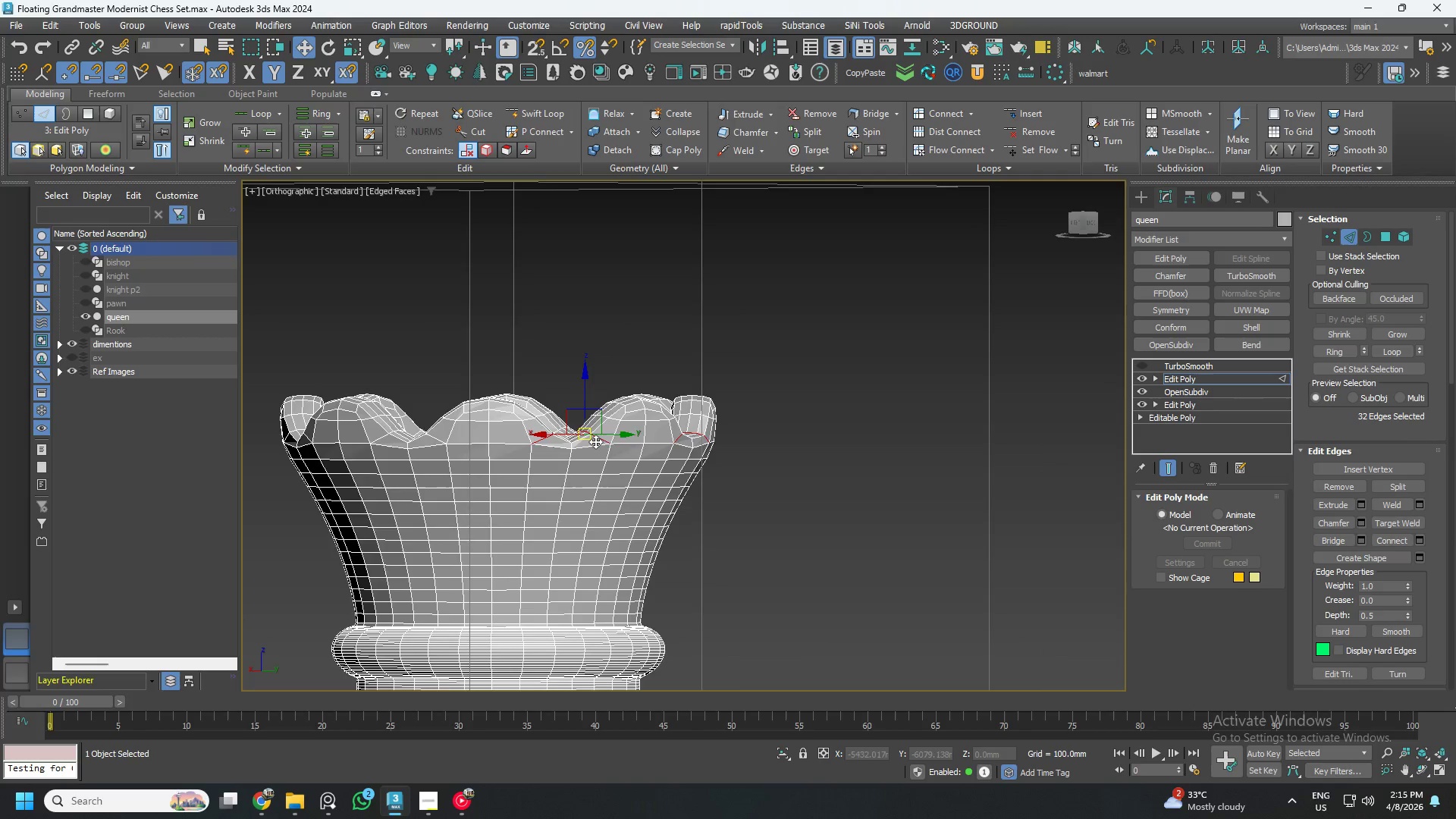 
hold_key(key=AltLeft, duration=1.03)
left_click_drag(start_coordinate=[561, 245], to_coordinate=[620, 319])
 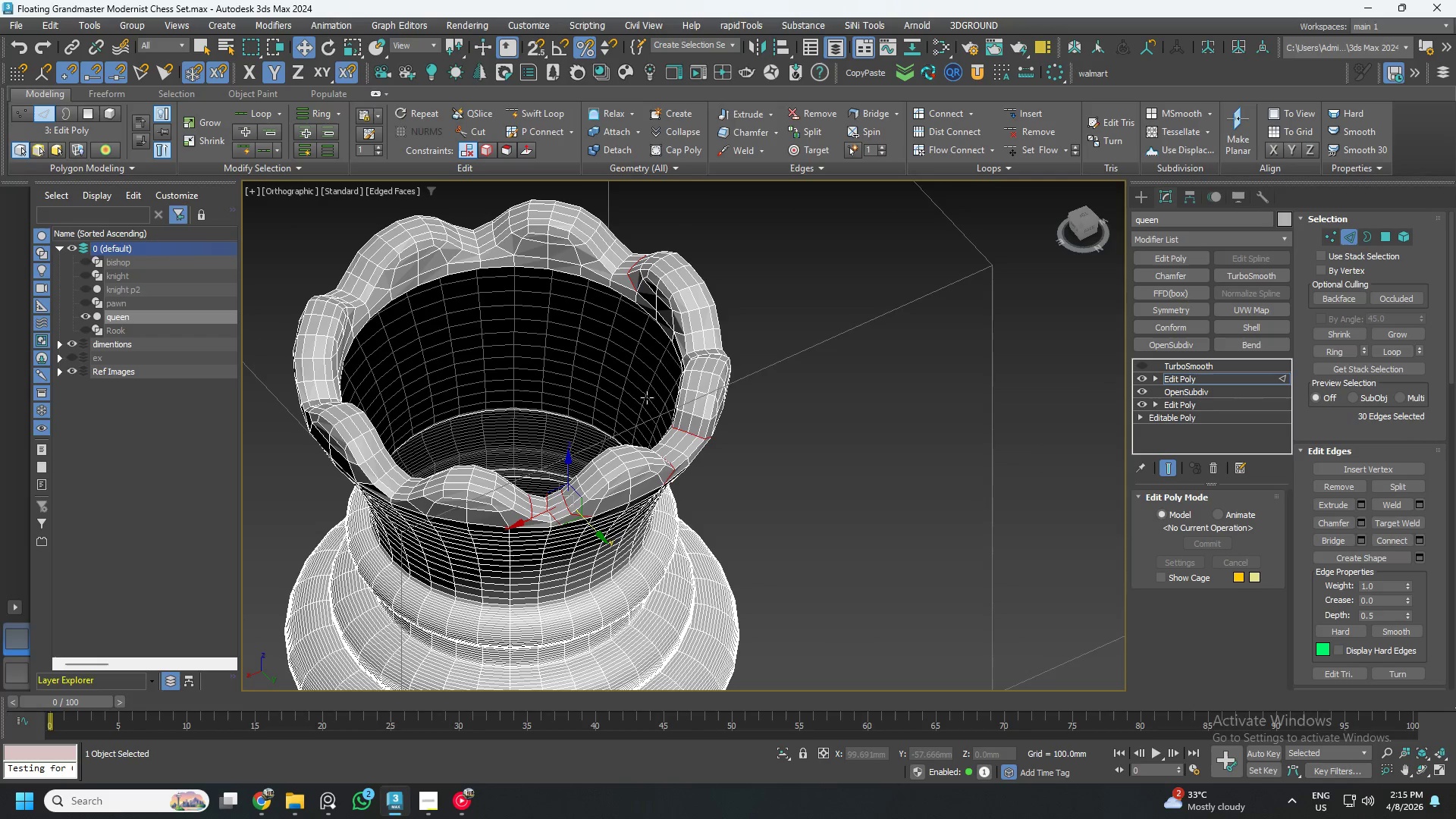 
hold_key(key=AltLeft, duration=1.5)
 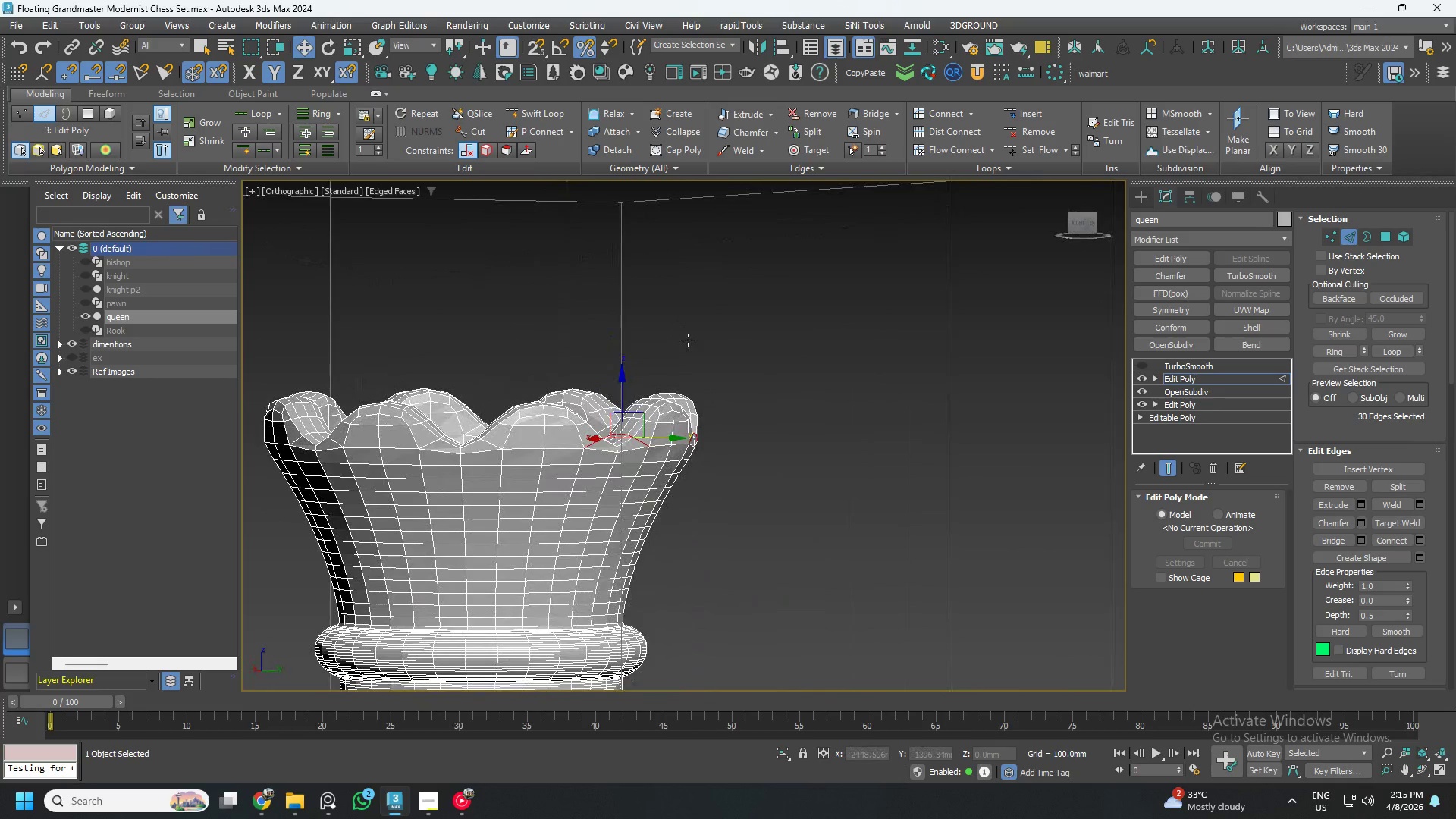 
hold_key(key=AltLeft, duration=0.69)
 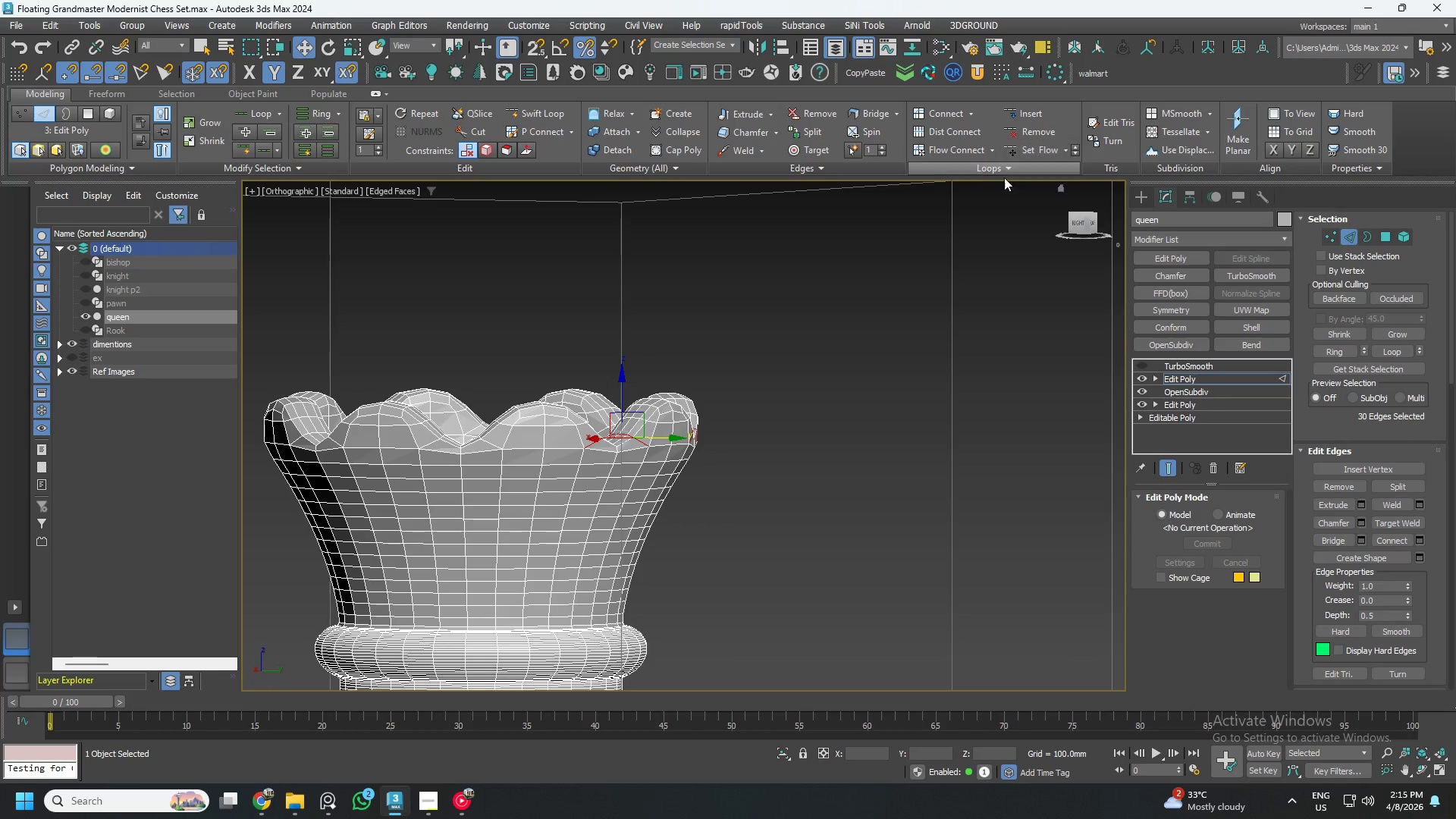 
hold_key(key=AltLeft, duration=0.59)
 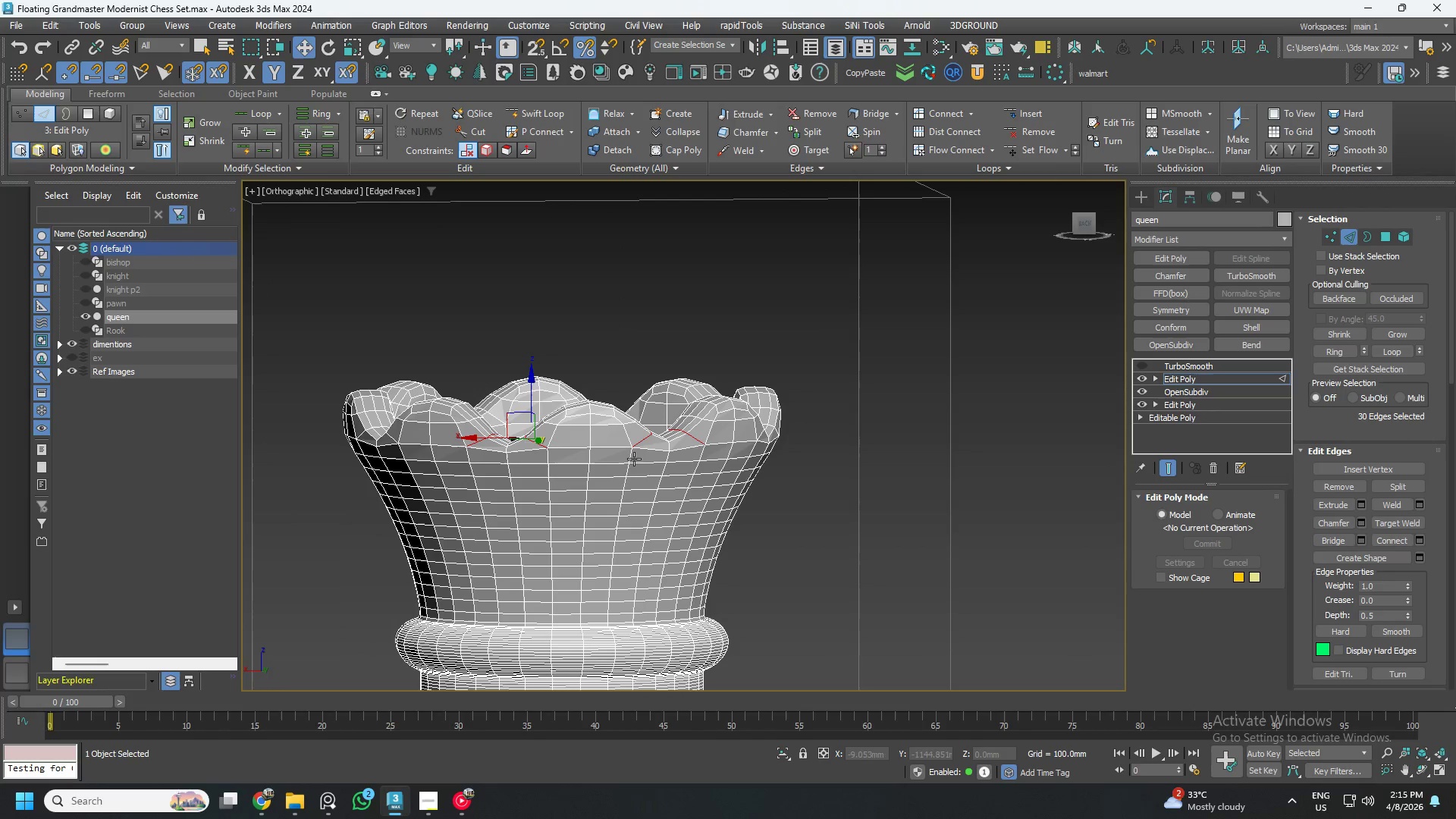 
scroll: coordinate [646, 455], scroll_direction: up, amount: 3.0
 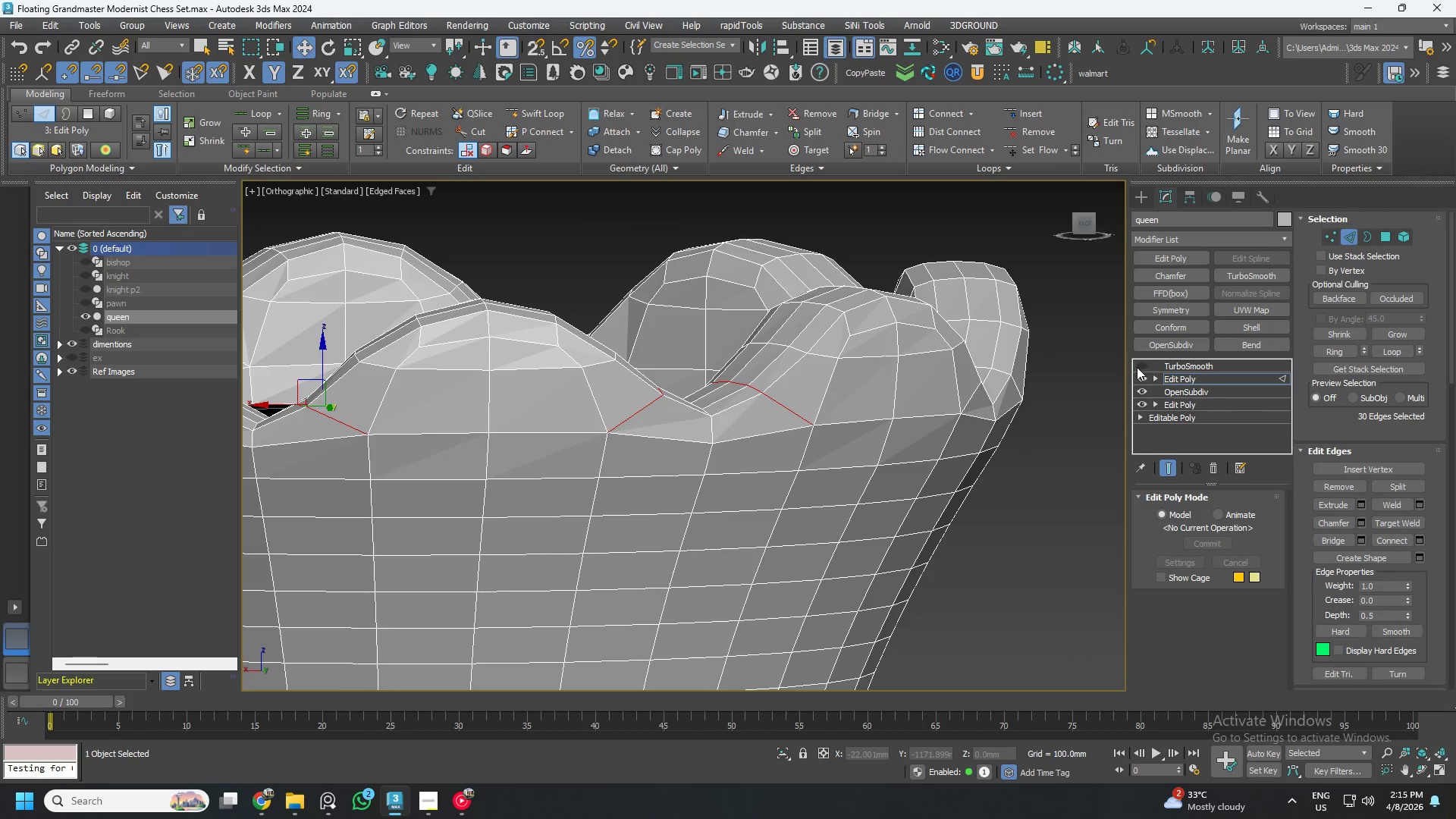 
left_click([1141, 366])
 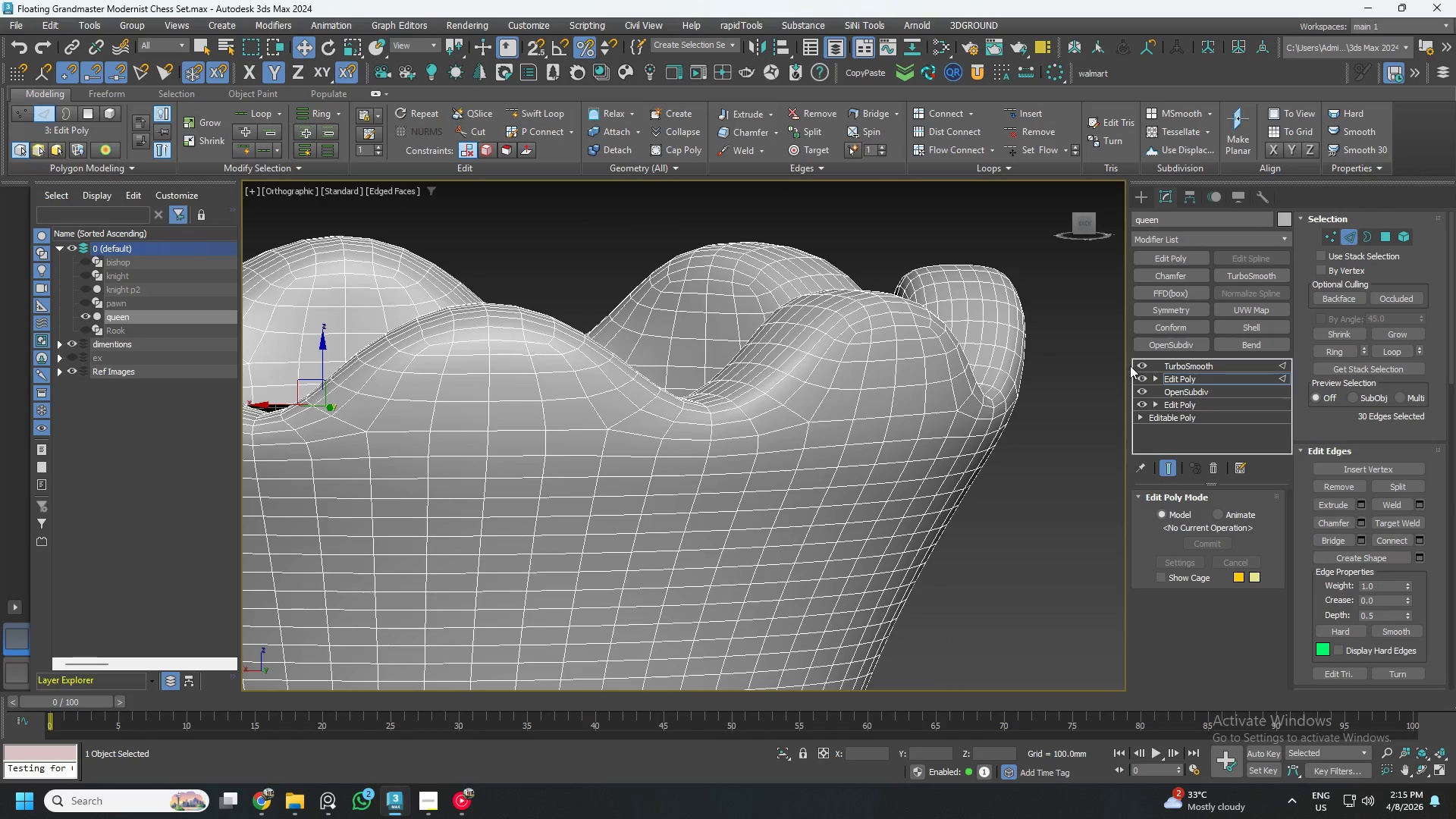 
hold_key(key=AltLeft, duration=1.06)
 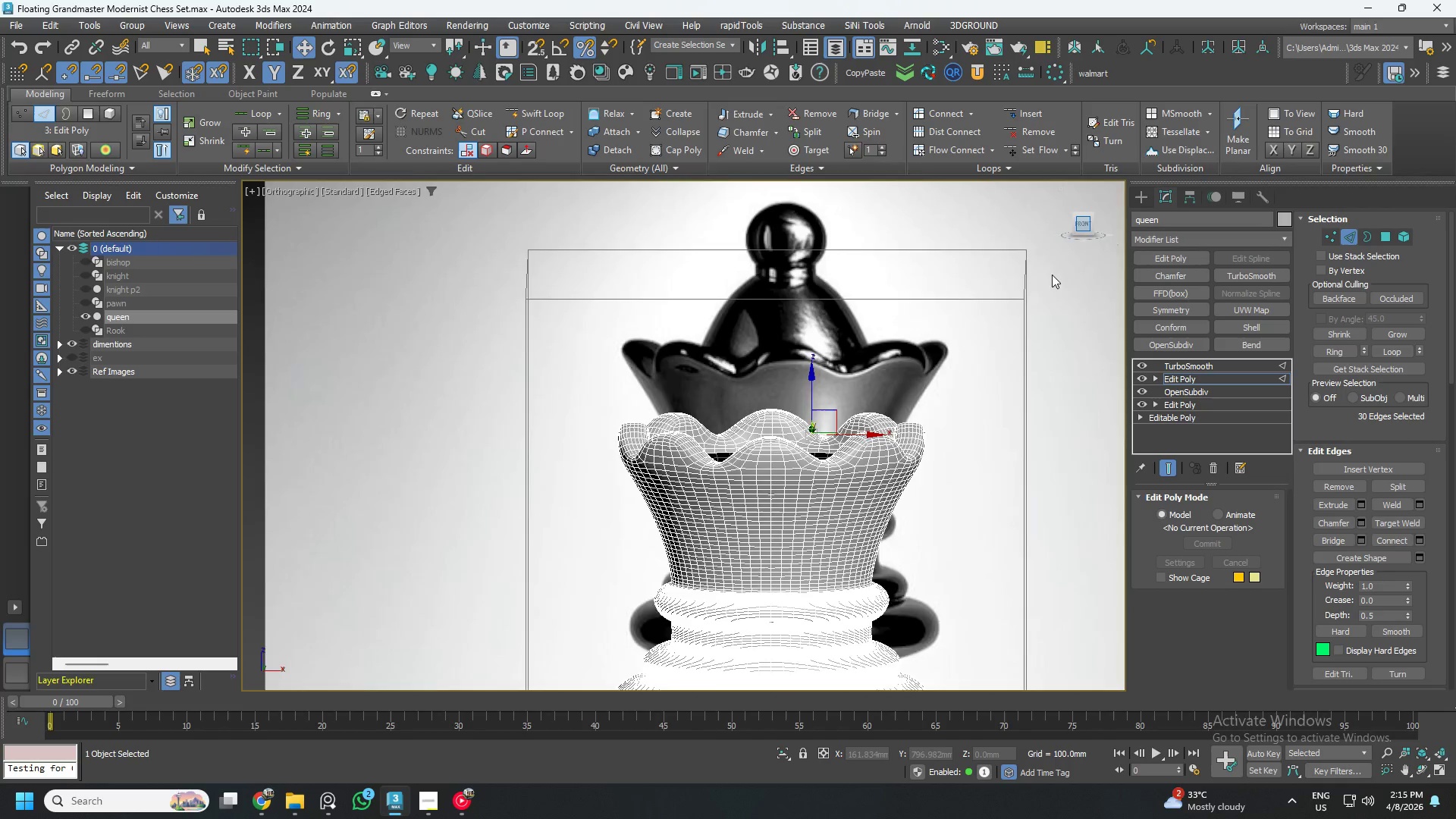 
scroll: coordinate [796, 410], scroll_direction: down, amount: 4.0
 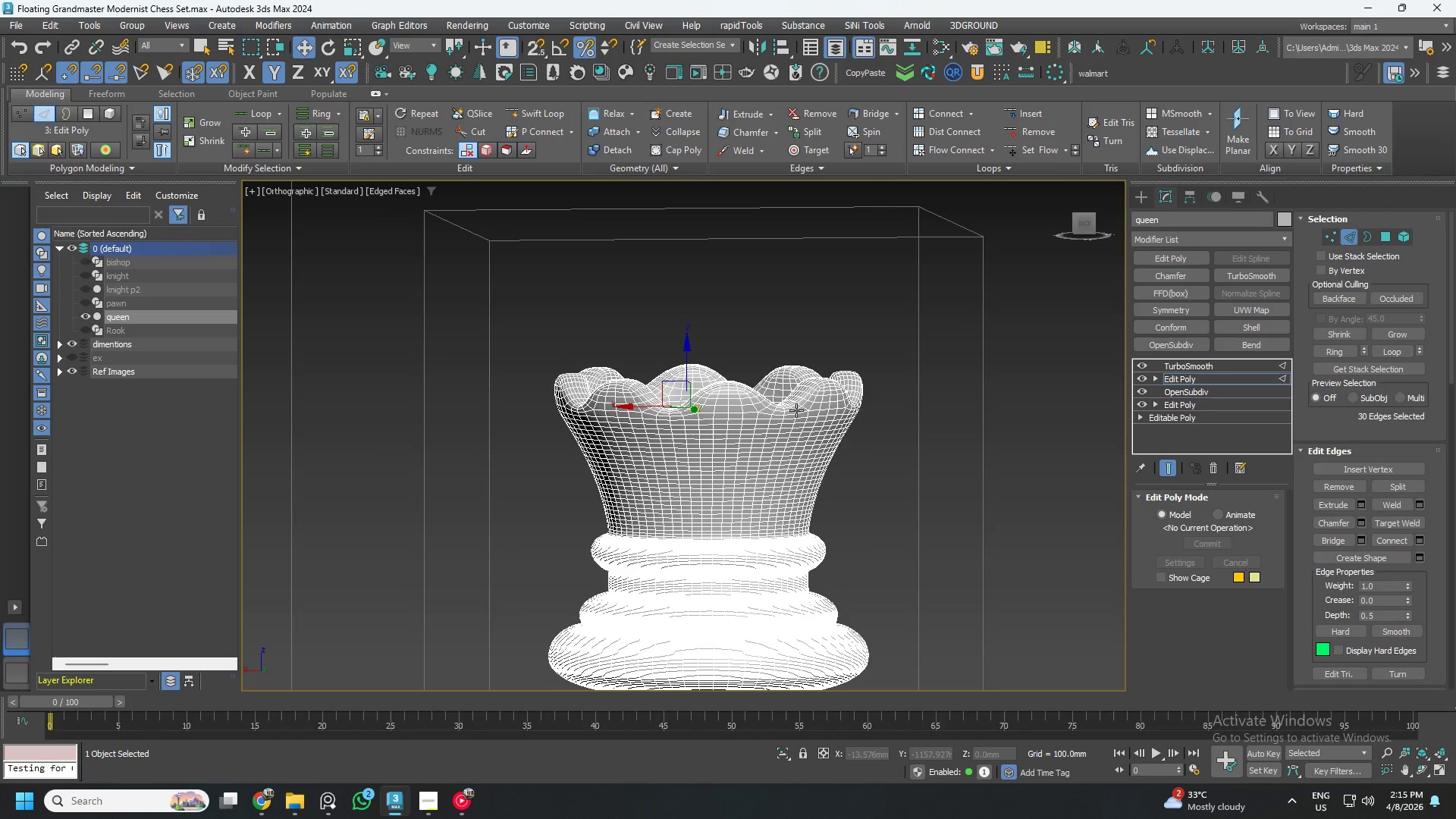 
scroll: coordinate [811, 507], scroll_direction: up, amount: 4.0
 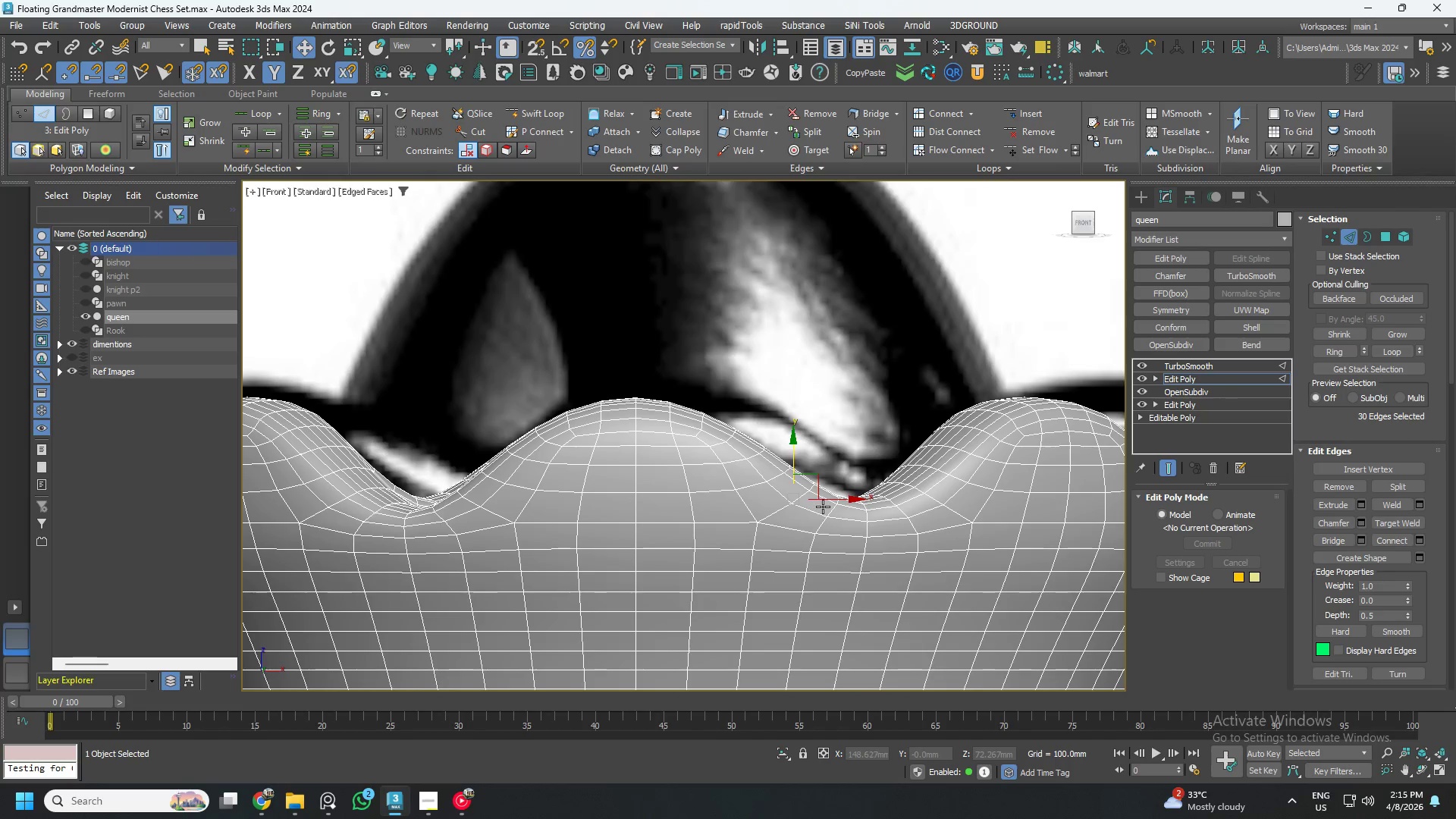 
scroll: coordinate [824, 506], scroll_direction: down, amount: 1.0
 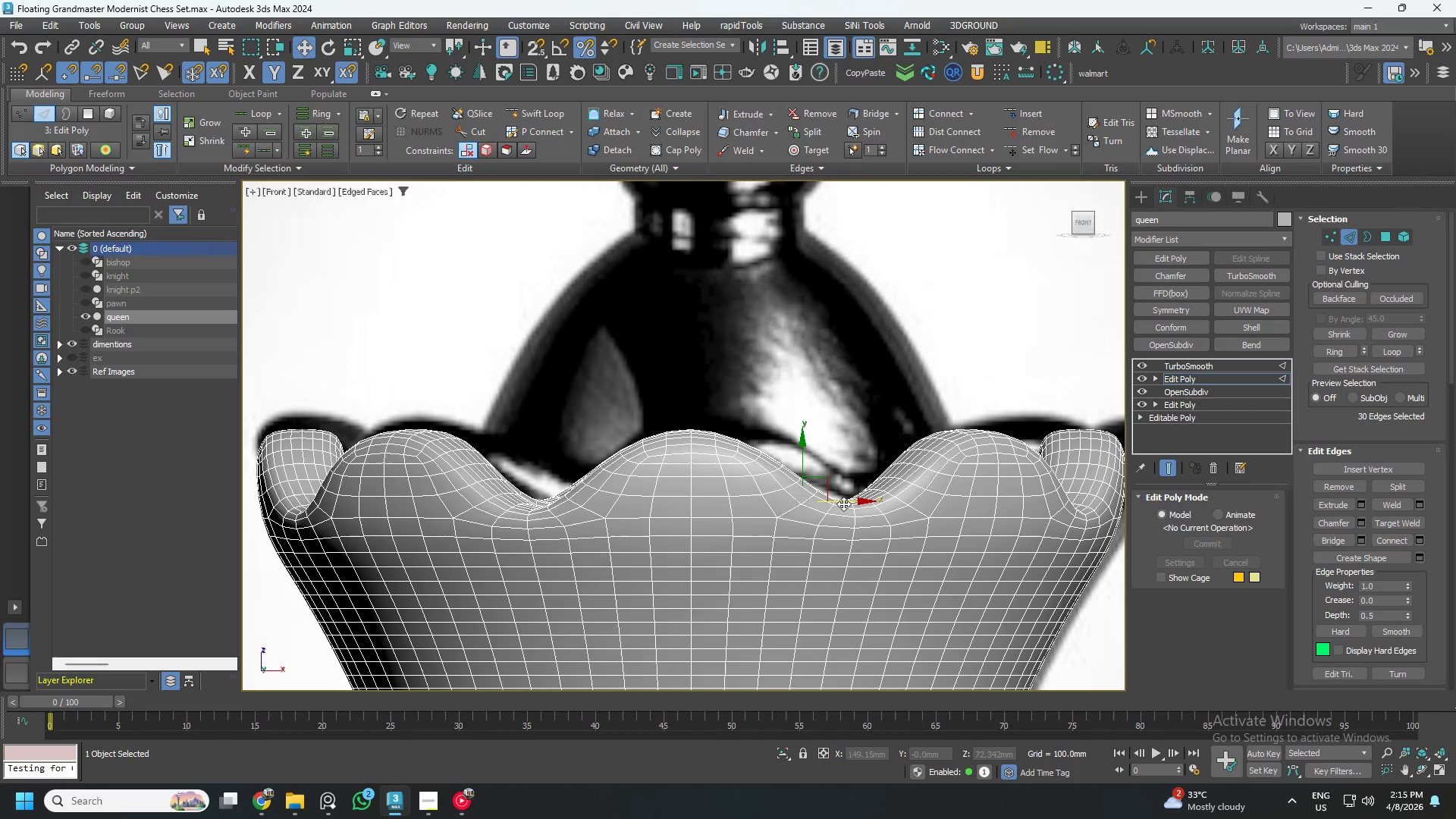 
key(Control+S)
 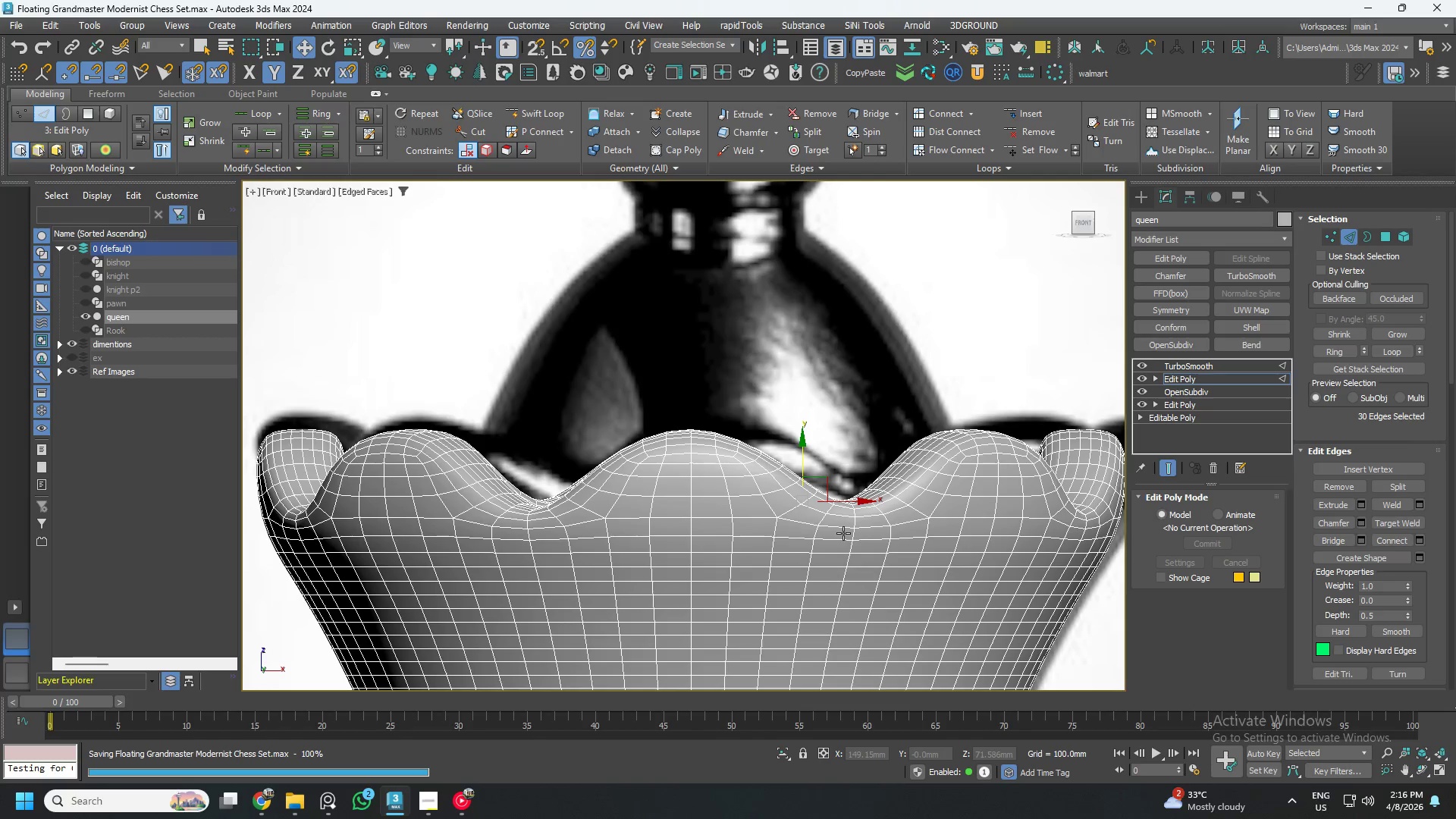 
scroll: coordinate [889, 527], scroll_direction: down, amount: 2.0
 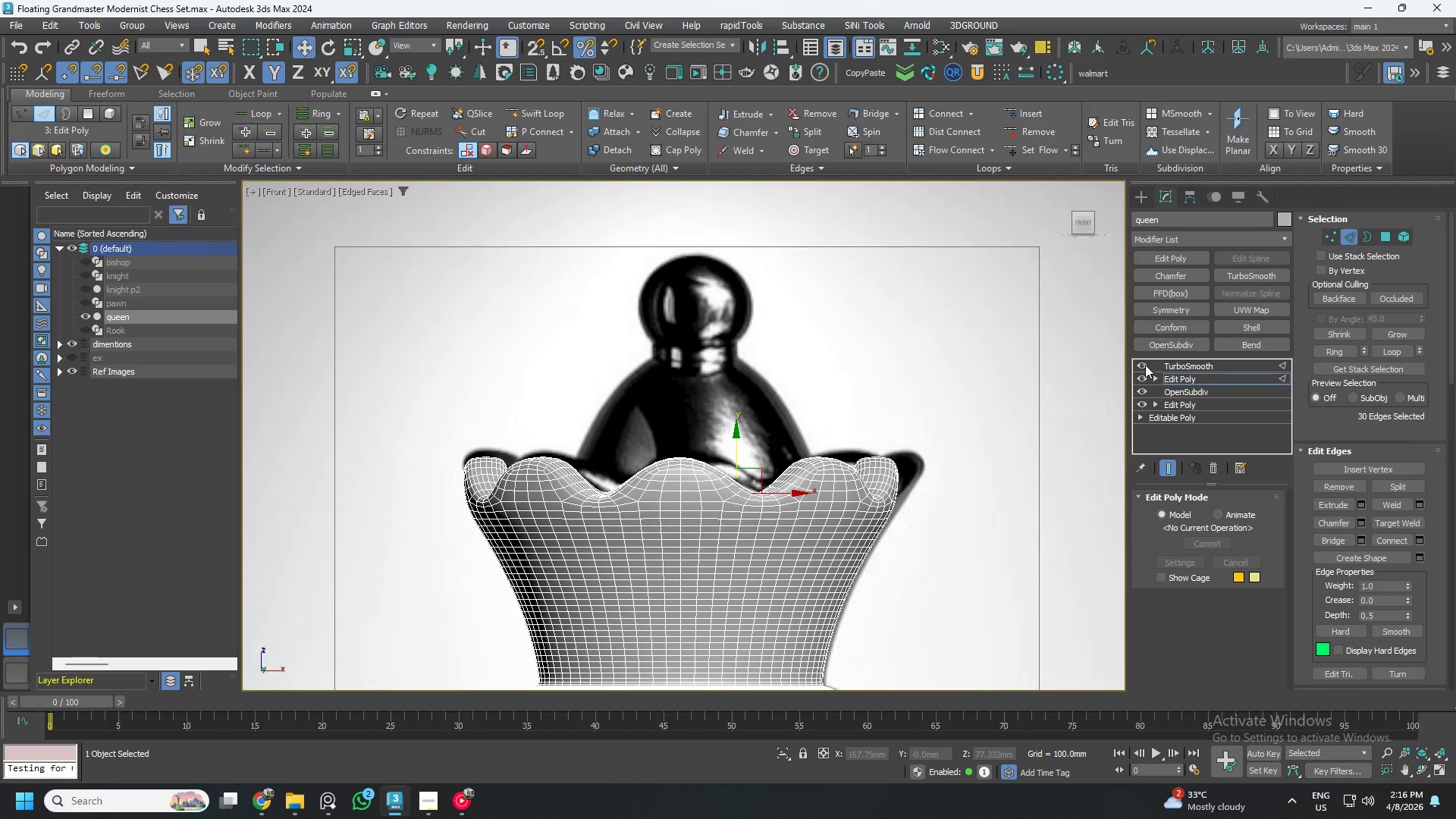 
left_click([1143, 363])
 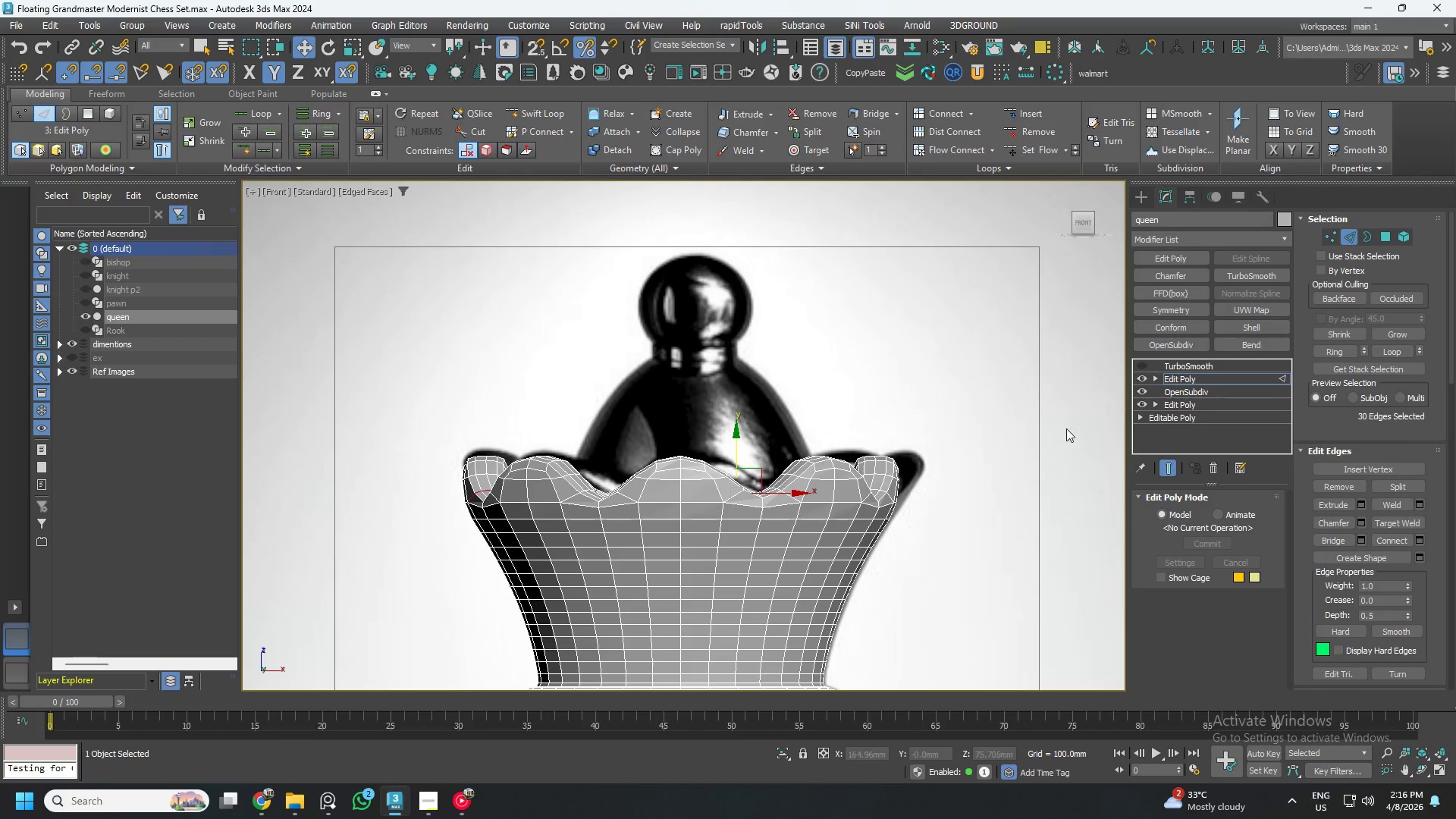 
hold_key(key=AltLeft, duration=0.69)
scroll: coordinate [893, 517], scroll_direction: down, amount: 2.0
 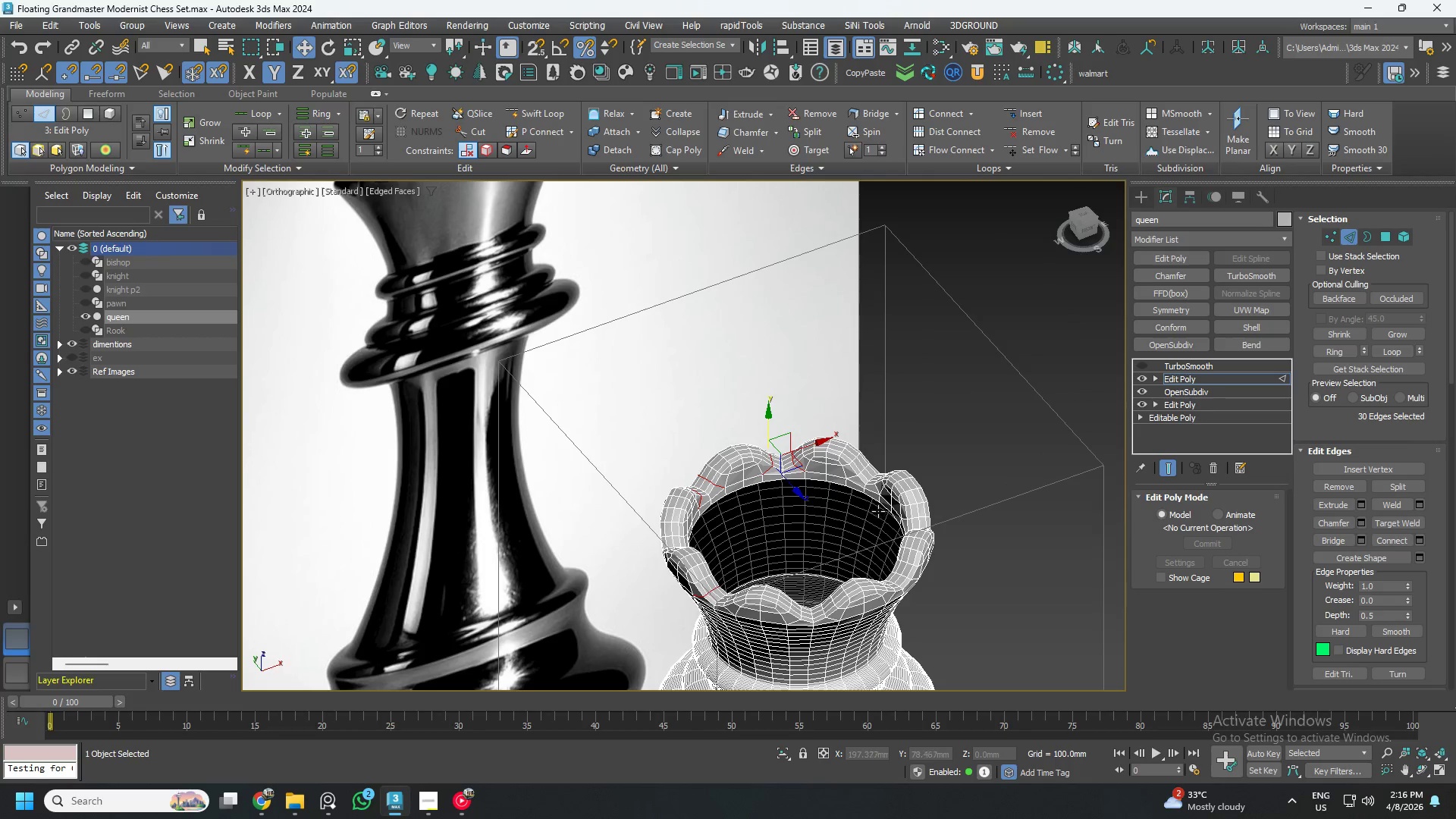 
type(43)
 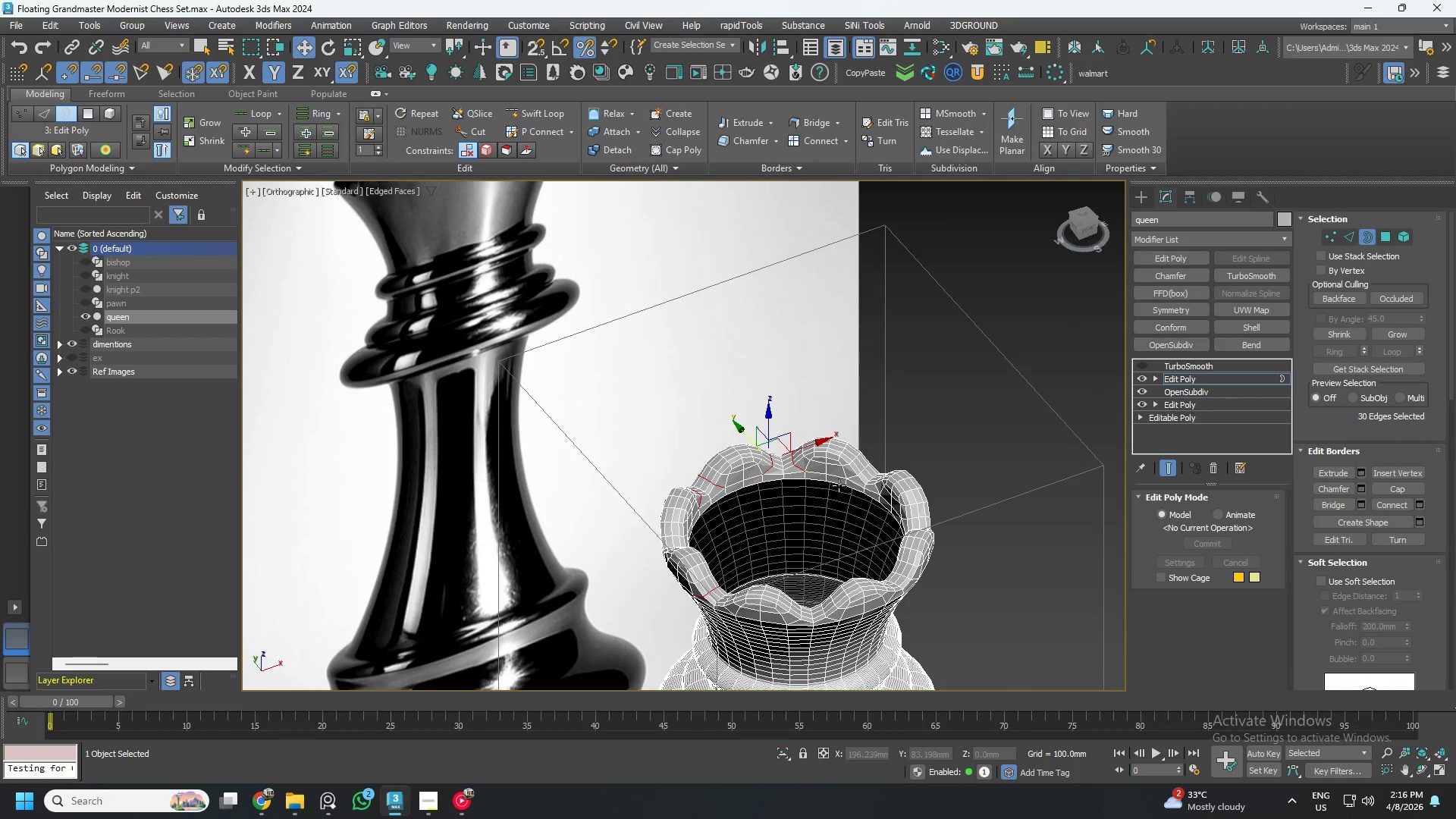 
left_click([836, 485])
 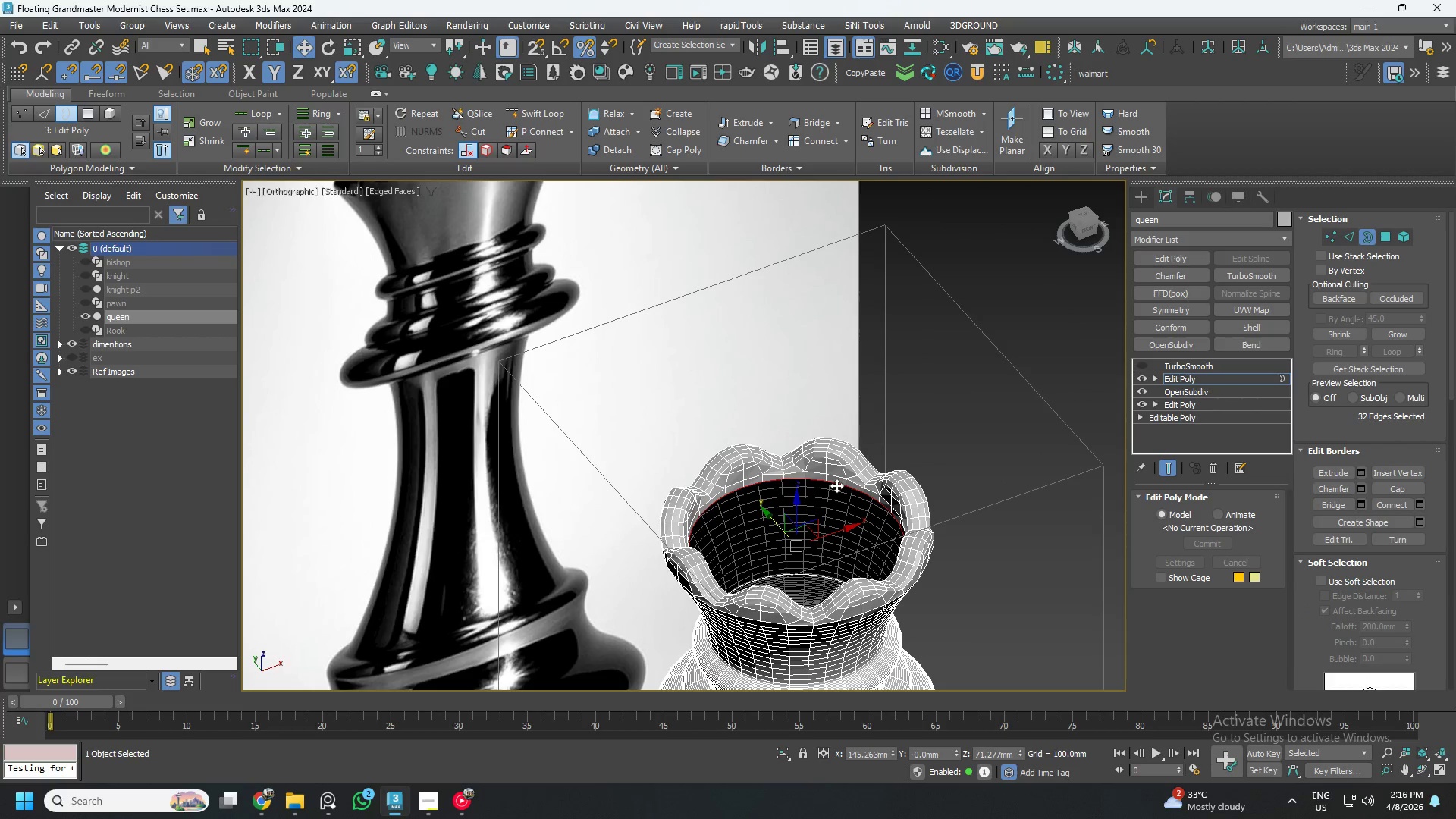 
key(Alt+AltLeft)
 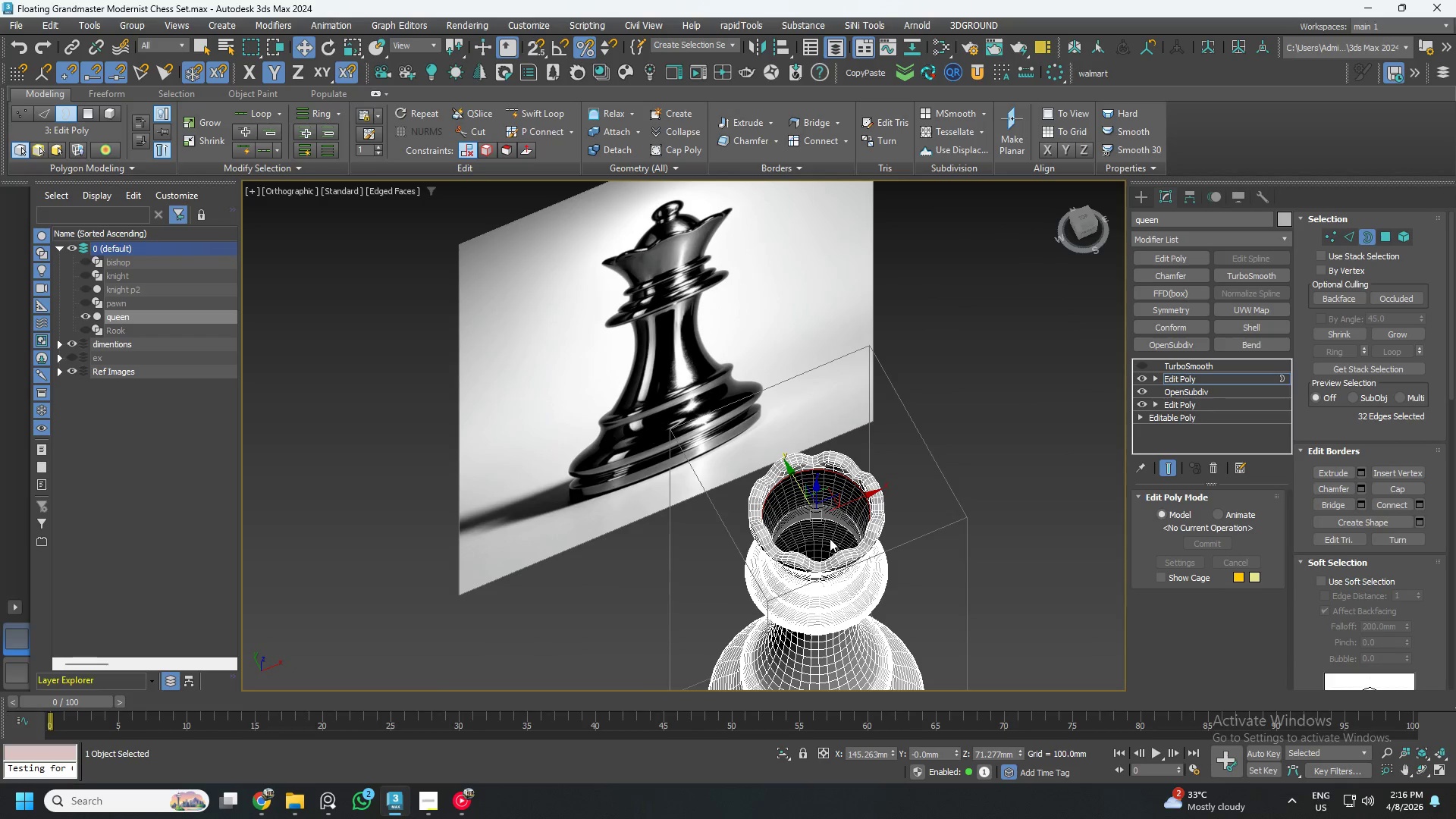 
scroll: coordinate [836, 487], scroll_direction: down, amount: 2.0
 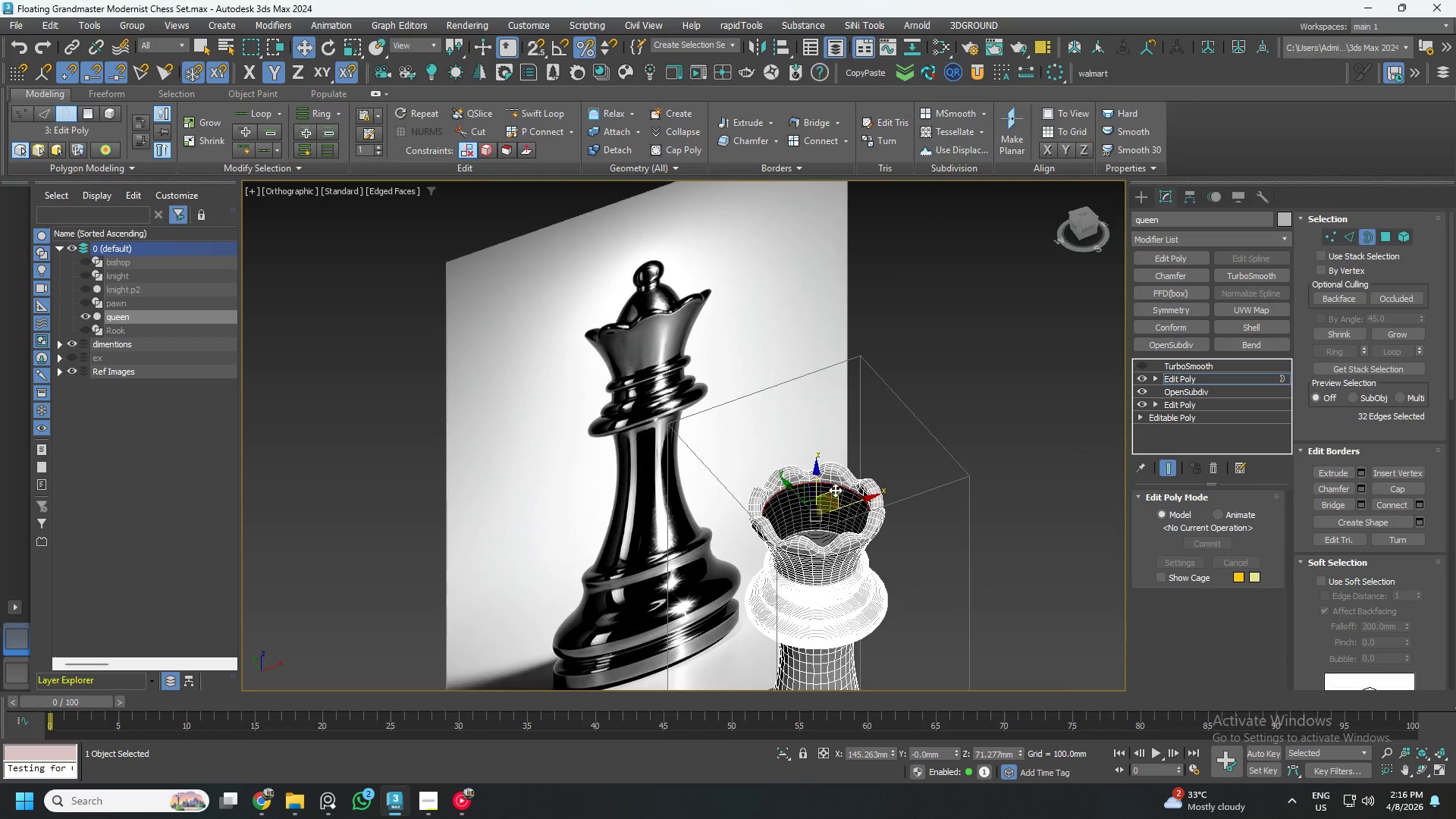 
key(Control+ControlLeft)
 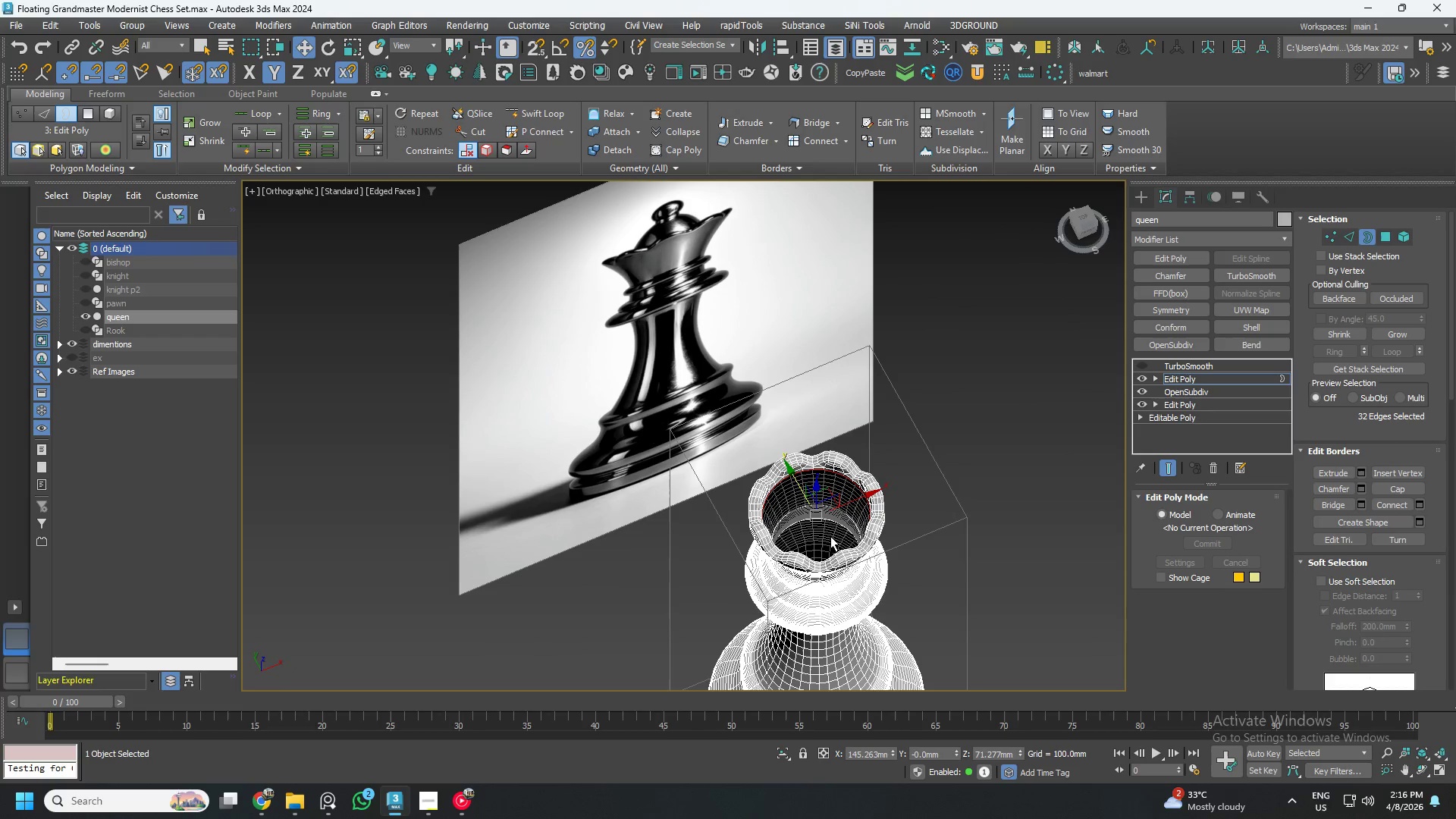 
key(Control+S)
 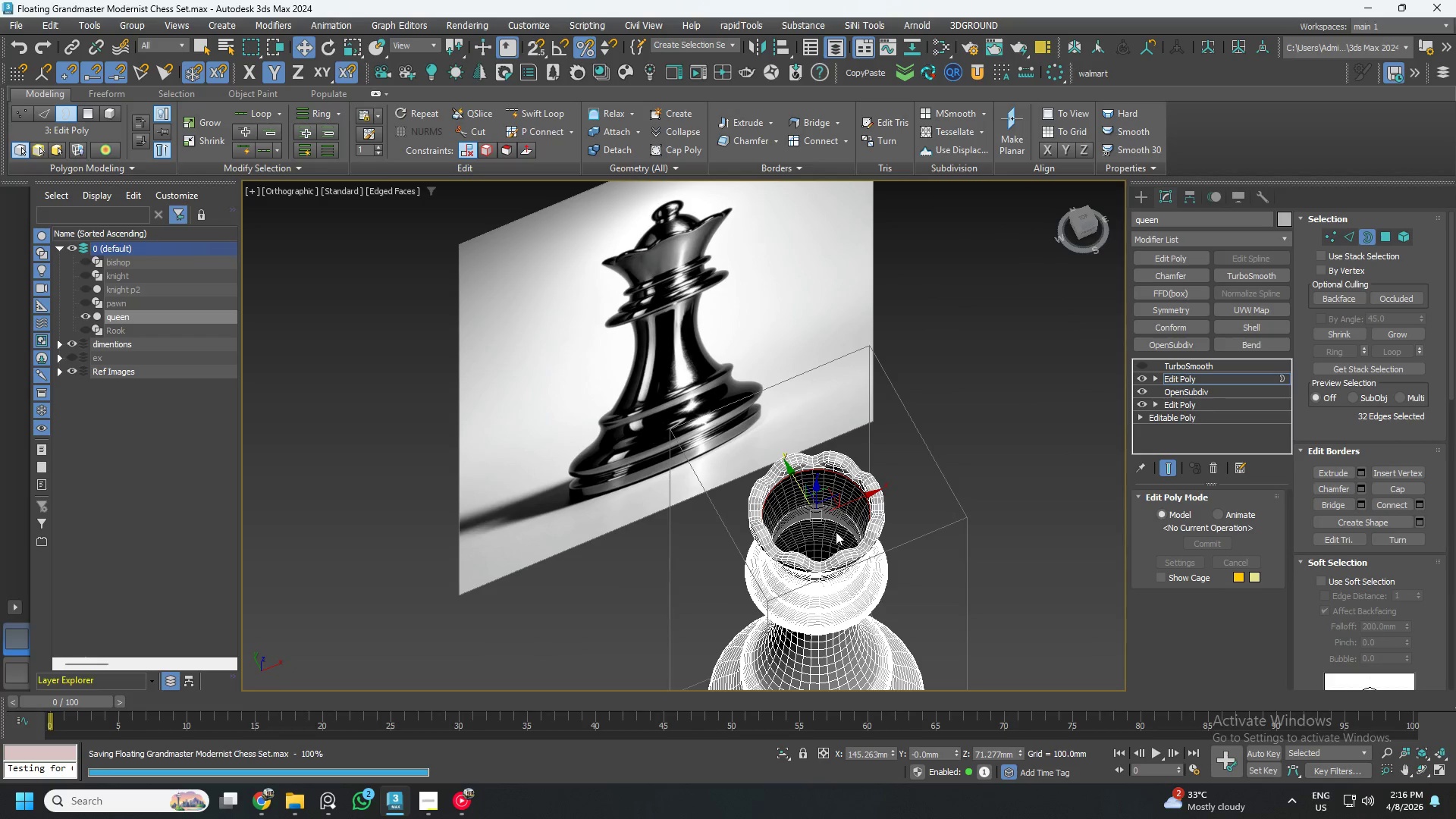 
scroll: coordinate [833, 527], scroll_direction: up, amount: 2.0
 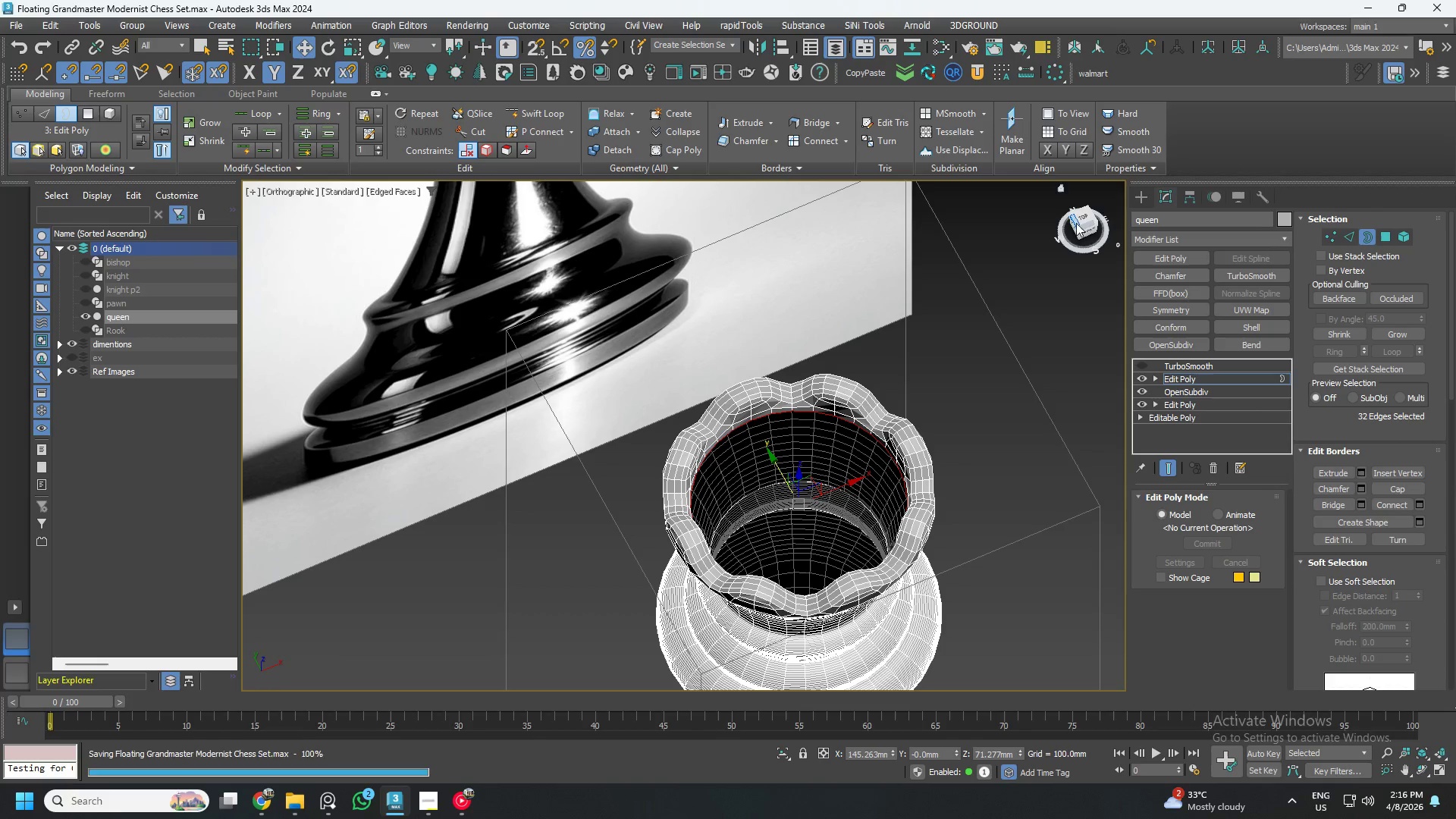 
left_click([1082, 219])
 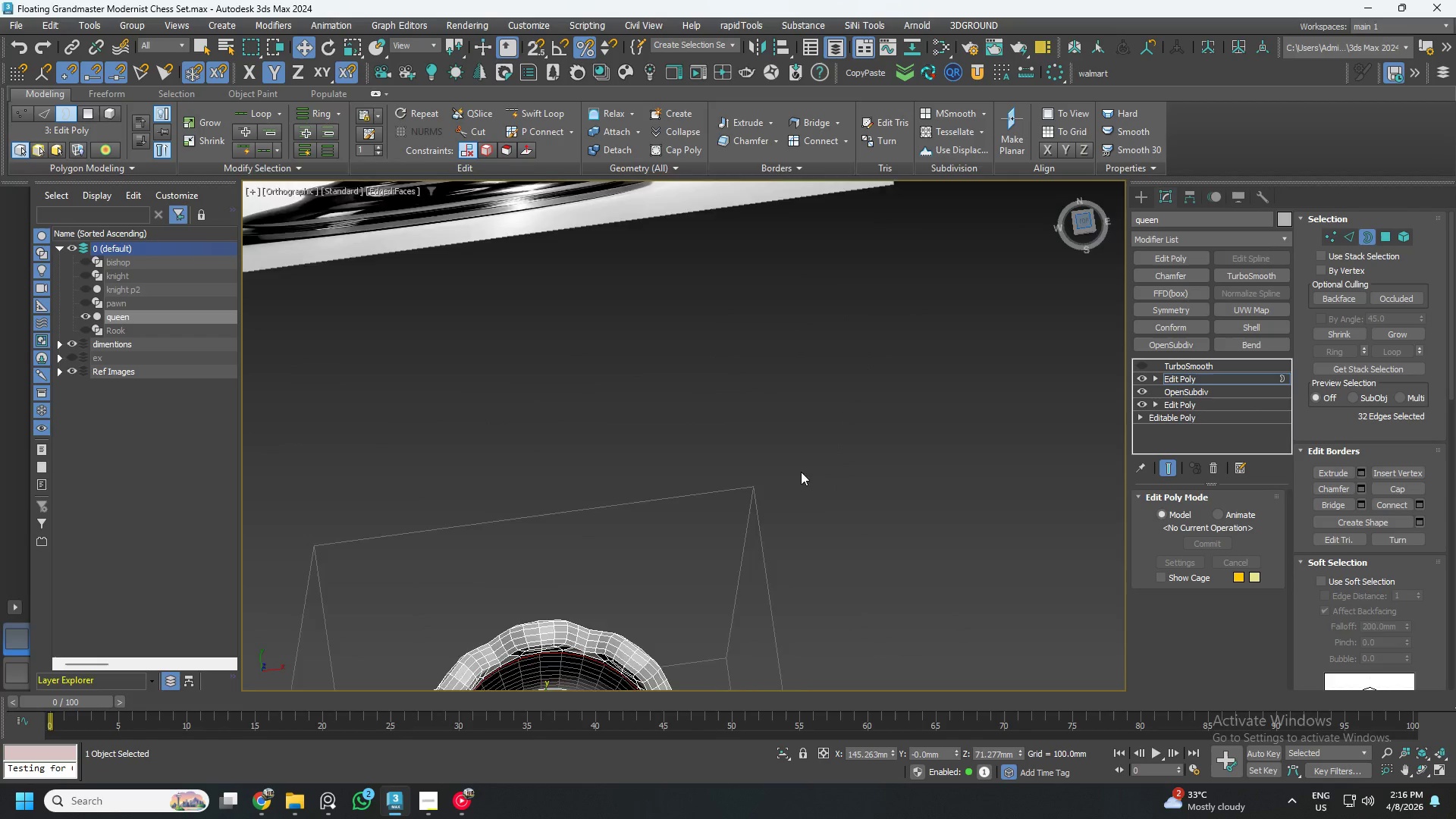 
scroll: coordinate [654, 526], scroll_direction: down, amount: 5.0
 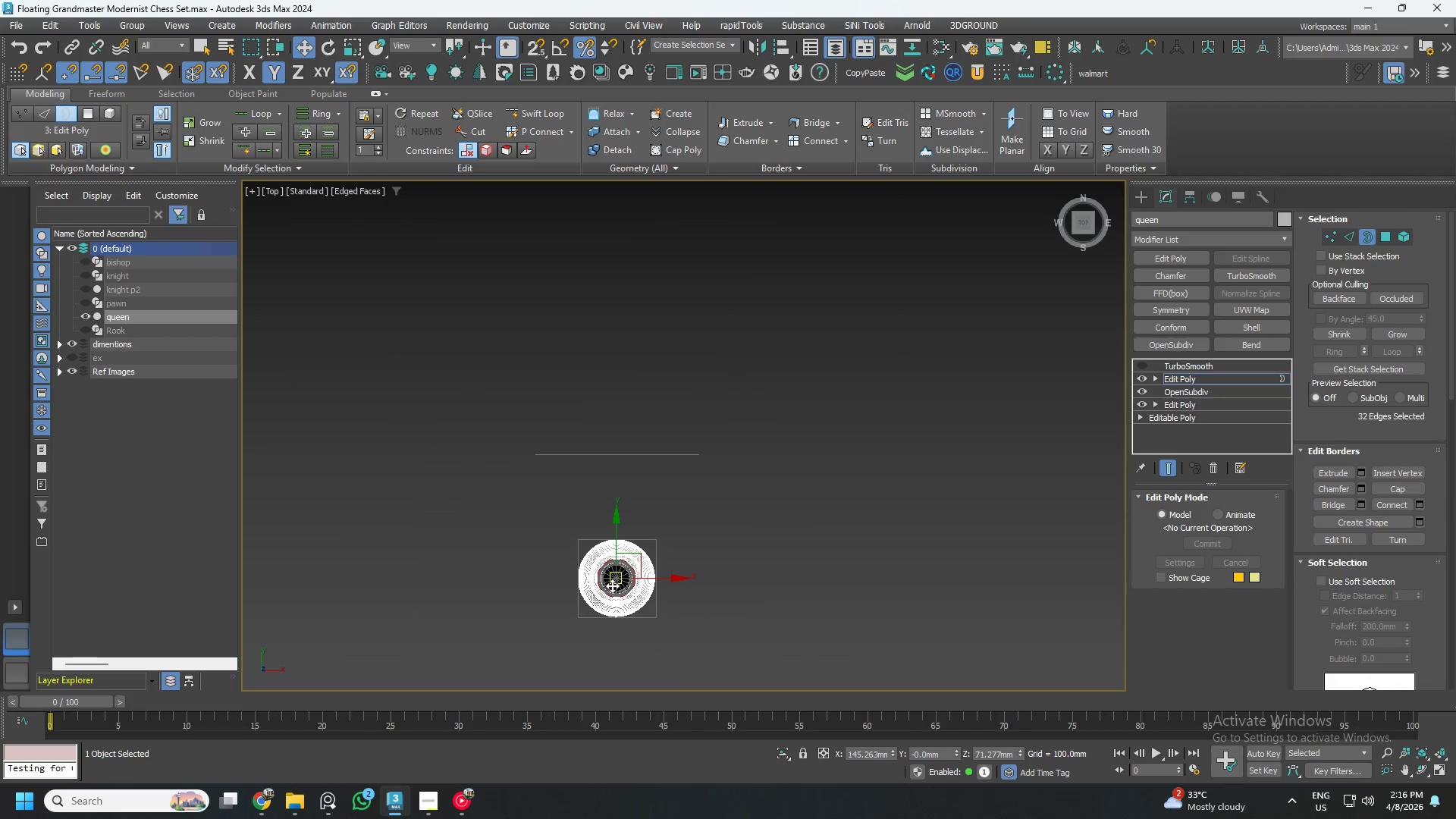 
scroll: coordinate [635, 567], scroll_direction: up, amount: 7.0
 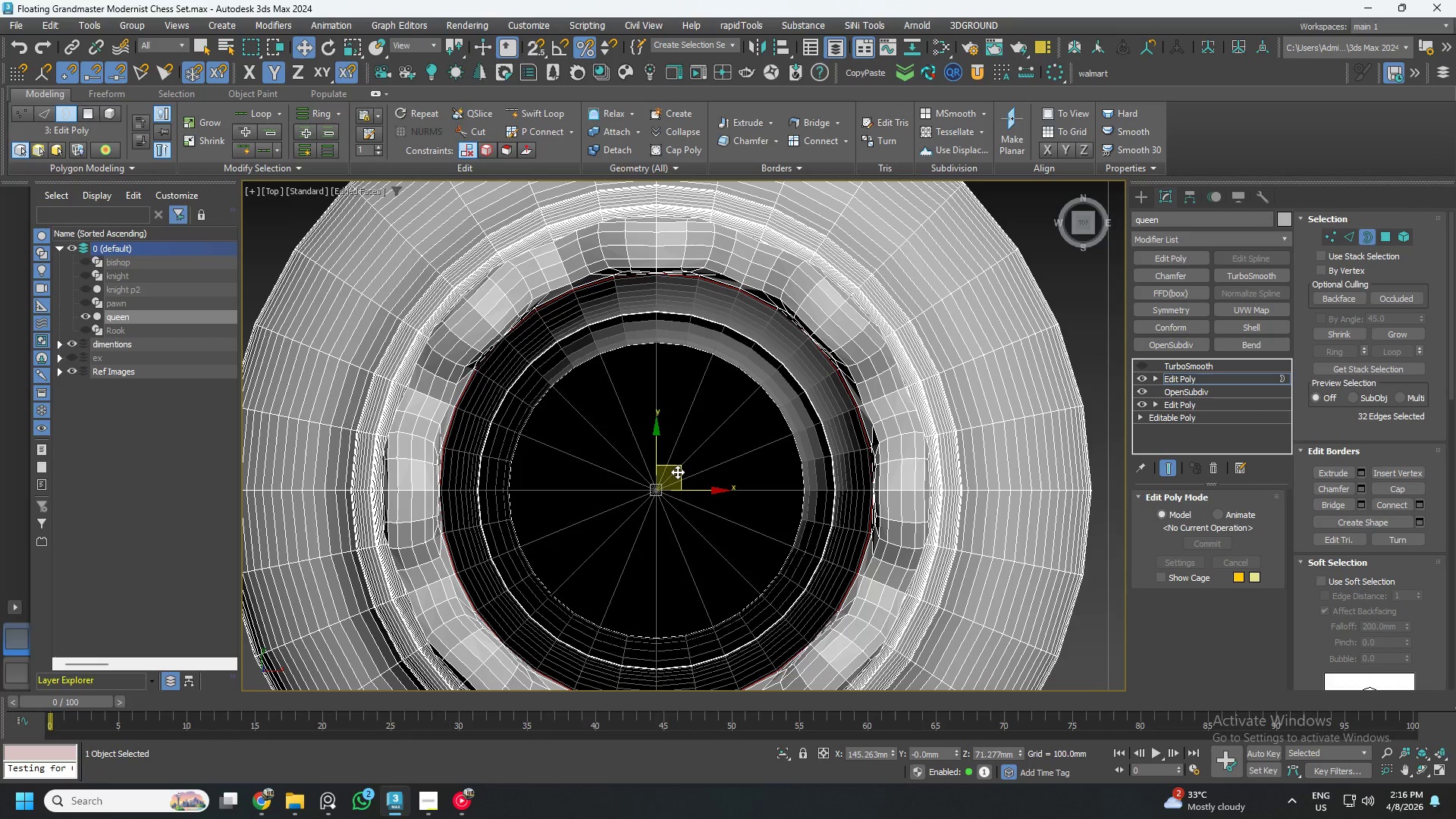 
key(R)
 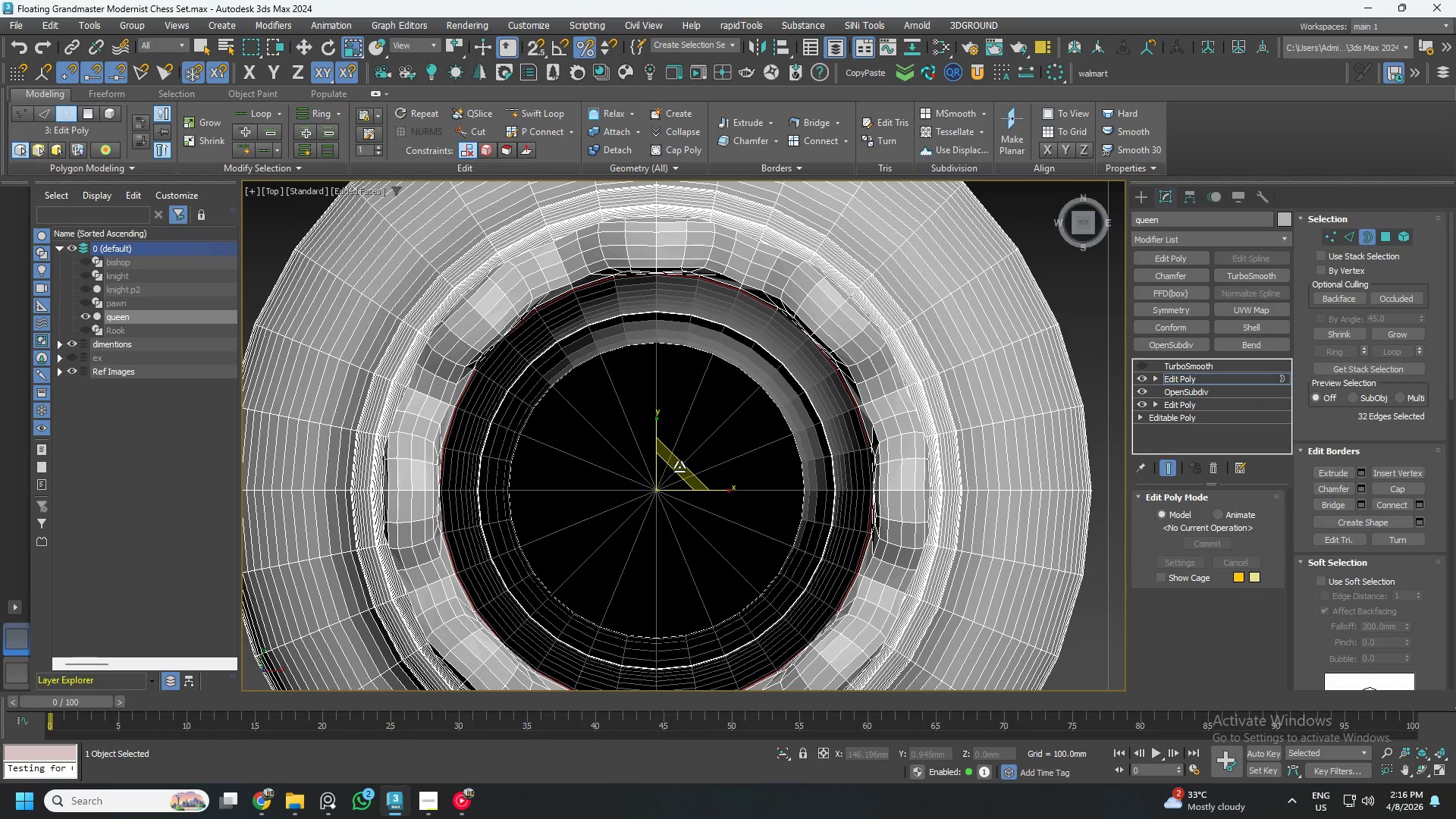 
hold_key(key=ShiftLeft, duration=1.52)
left_click_drag(start_coordinate=[679, 467], to_coordinate=[679, 582])
 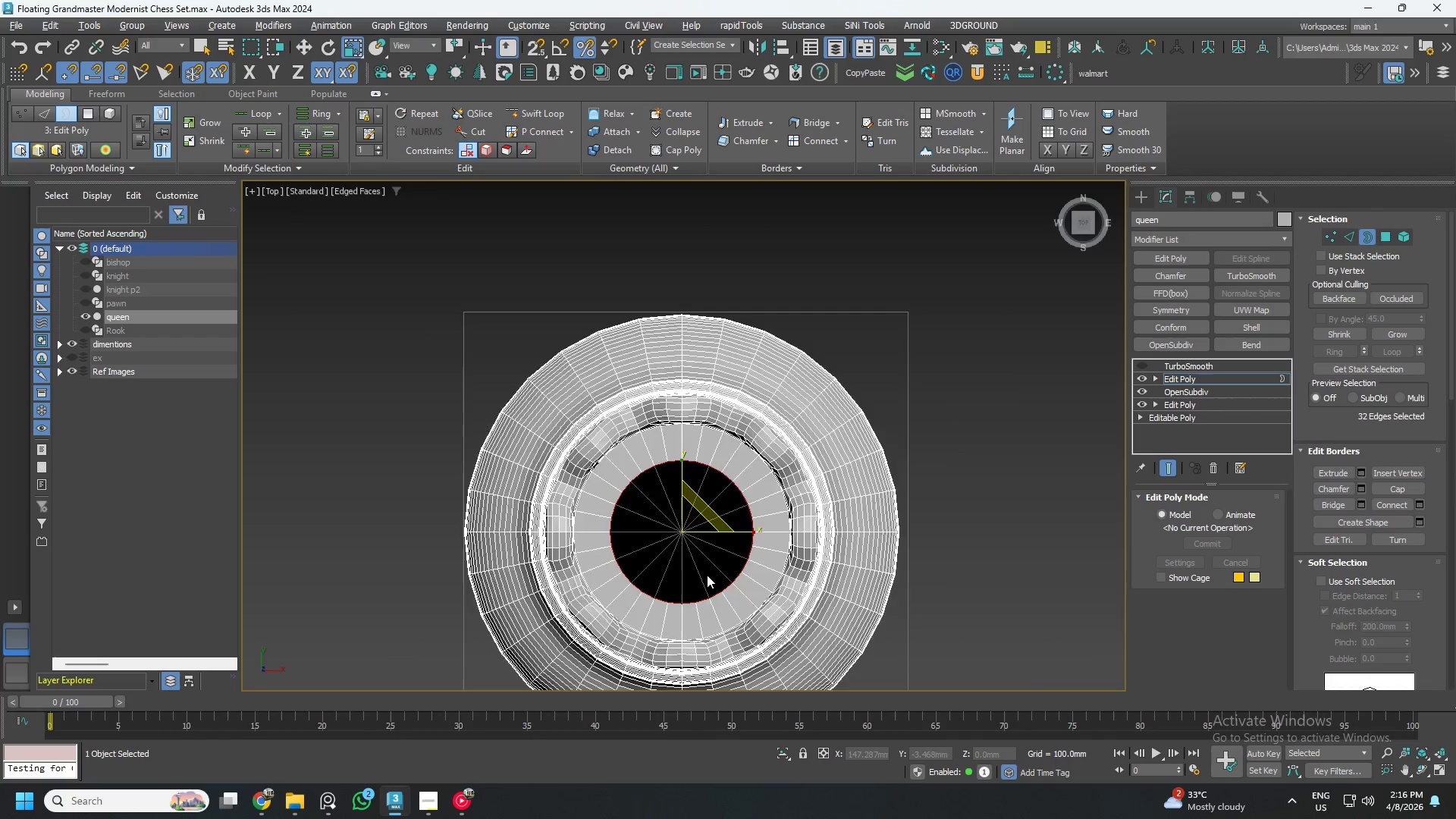 
hold_key(key=ShiftLeft, duration=0.58)
 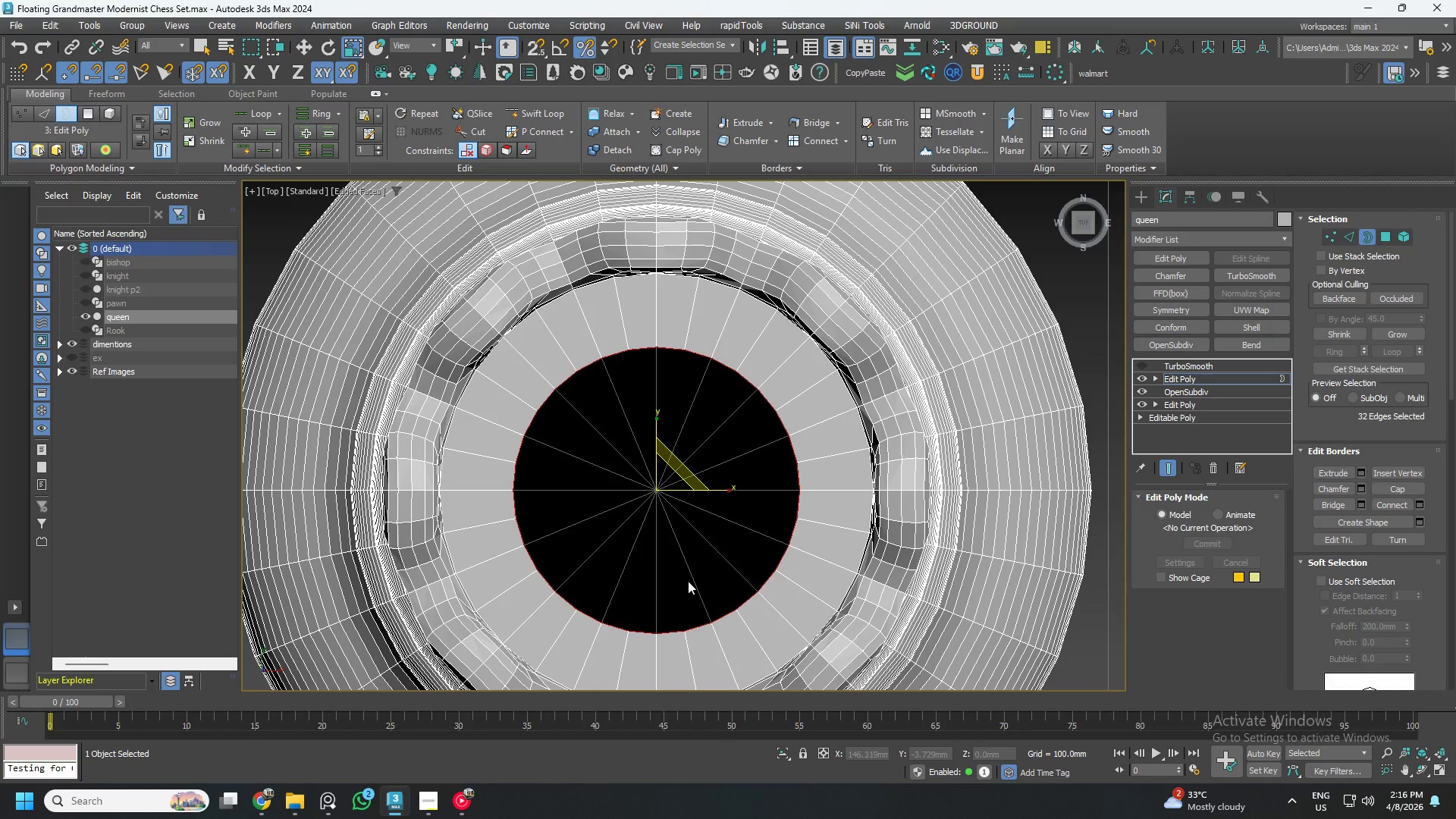 
hold_key(key=AltLeft, duration=0.94)
 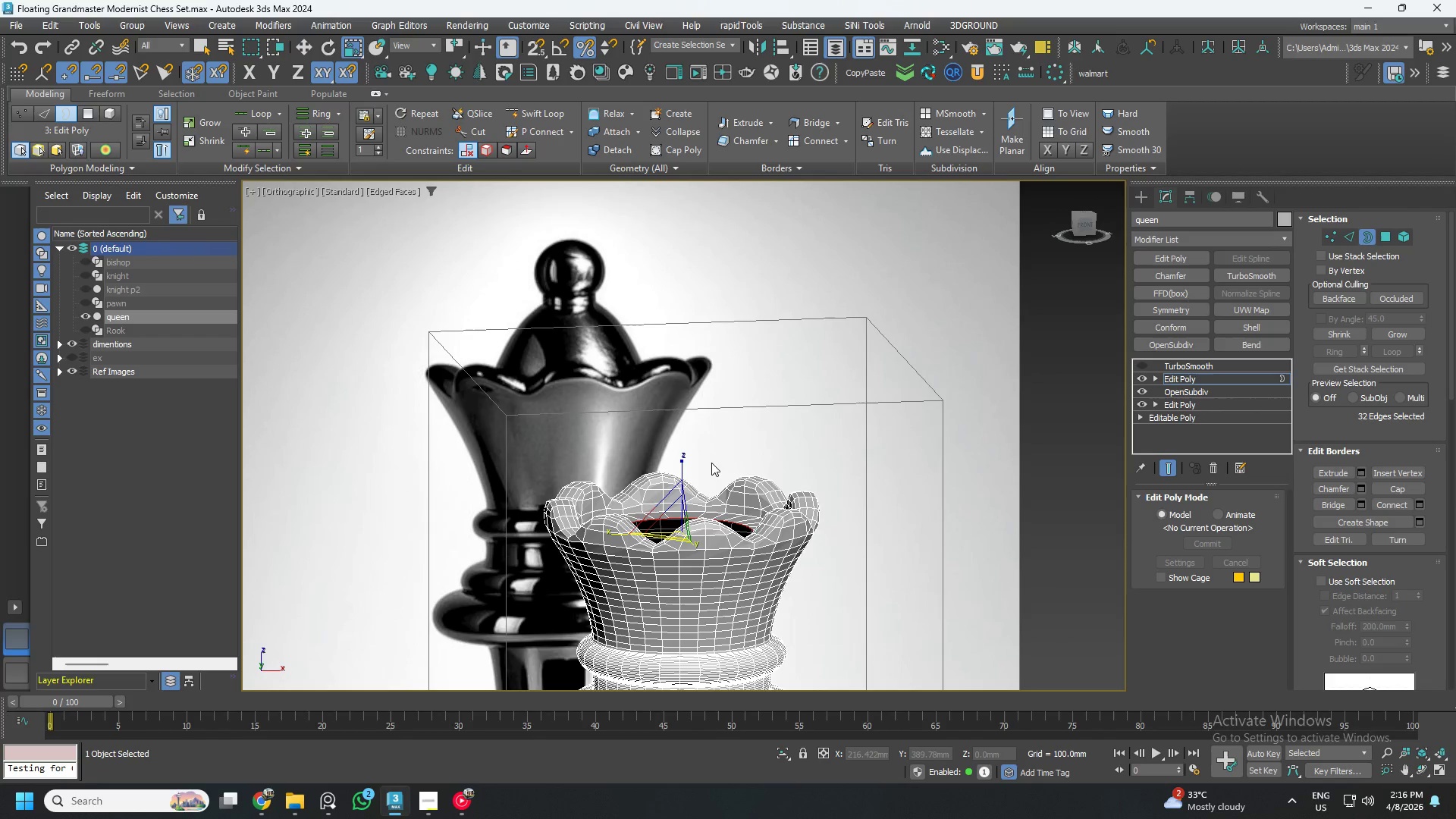 
scroll: coordinate [707, 573], scroll_direction: down, amount: 2.0
 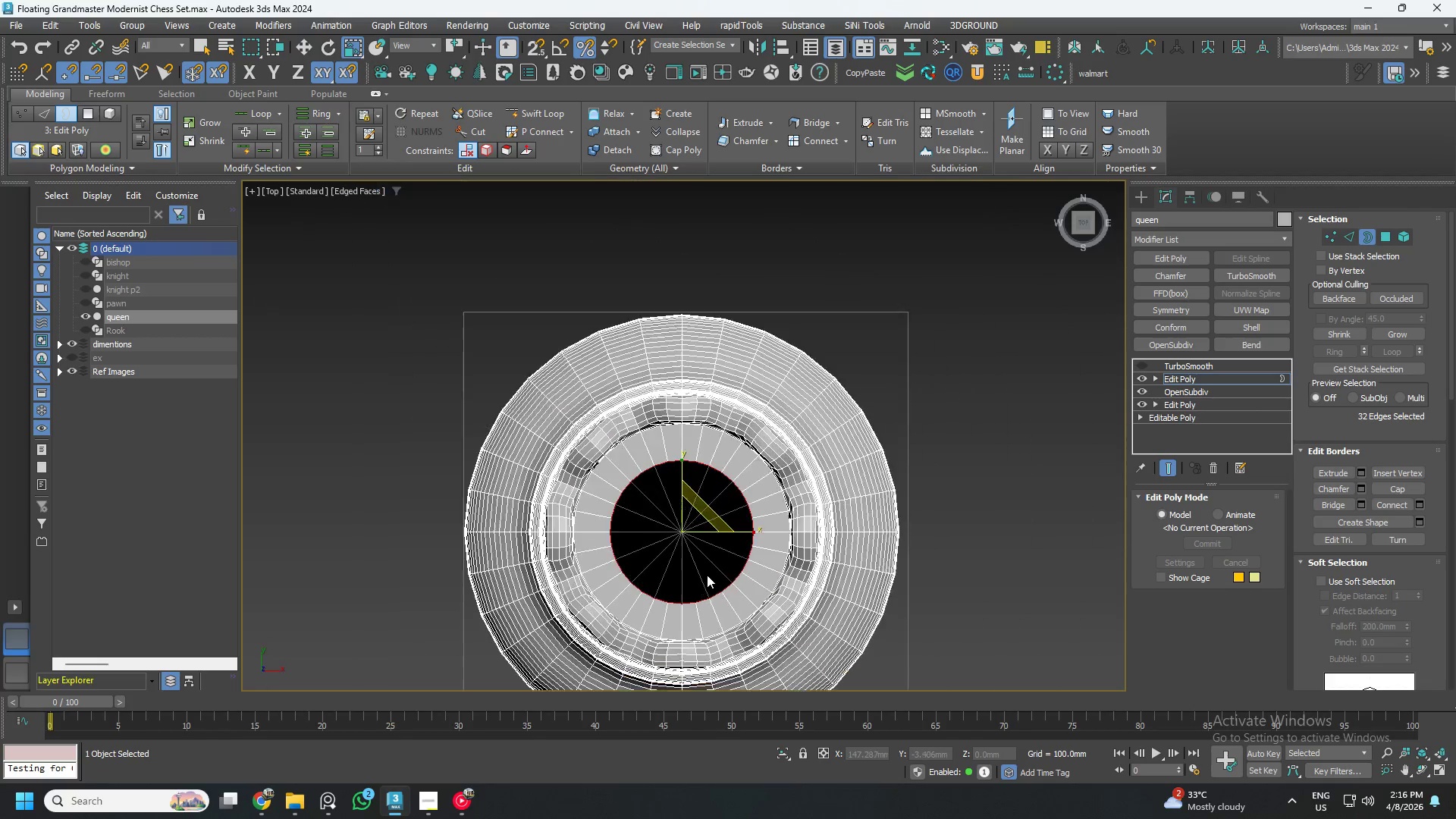 
hold_key(key=AltLeft, duration=1.01)
 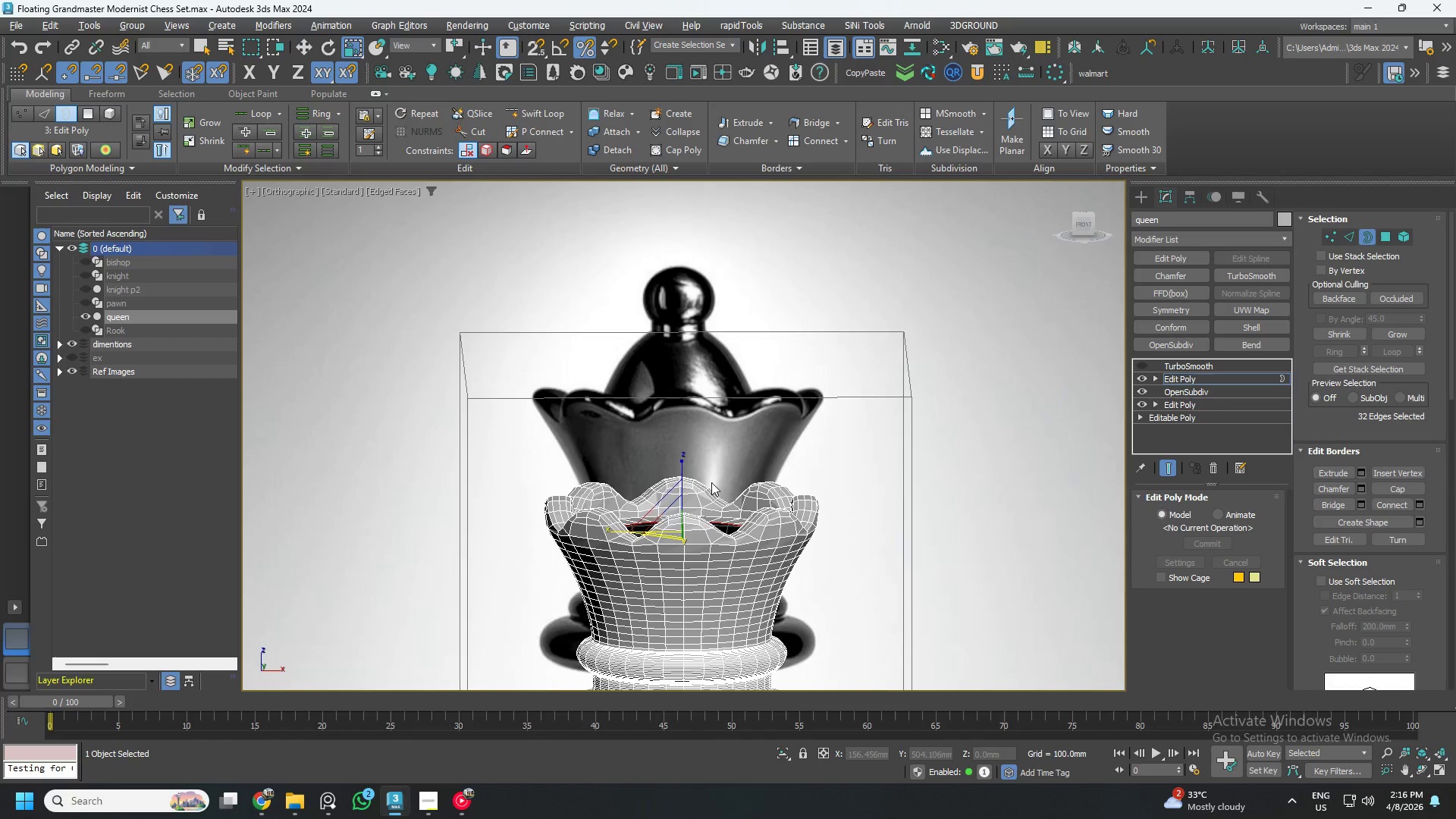 
hold_key(key=AltLeft, duration=1.42)
 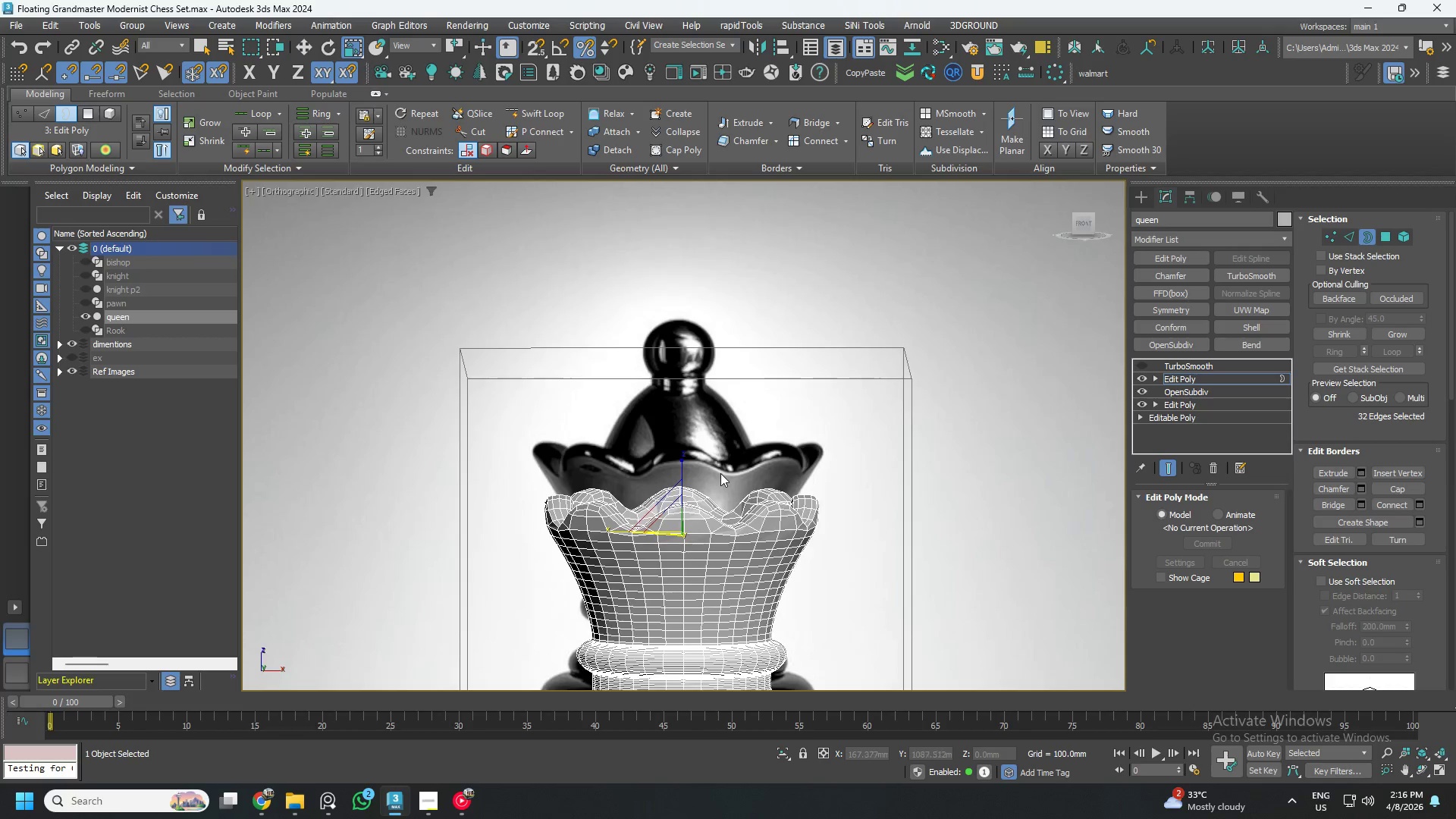 
scroll: coordinate [724, 472], scroll_direction: down, amount: 2.0
 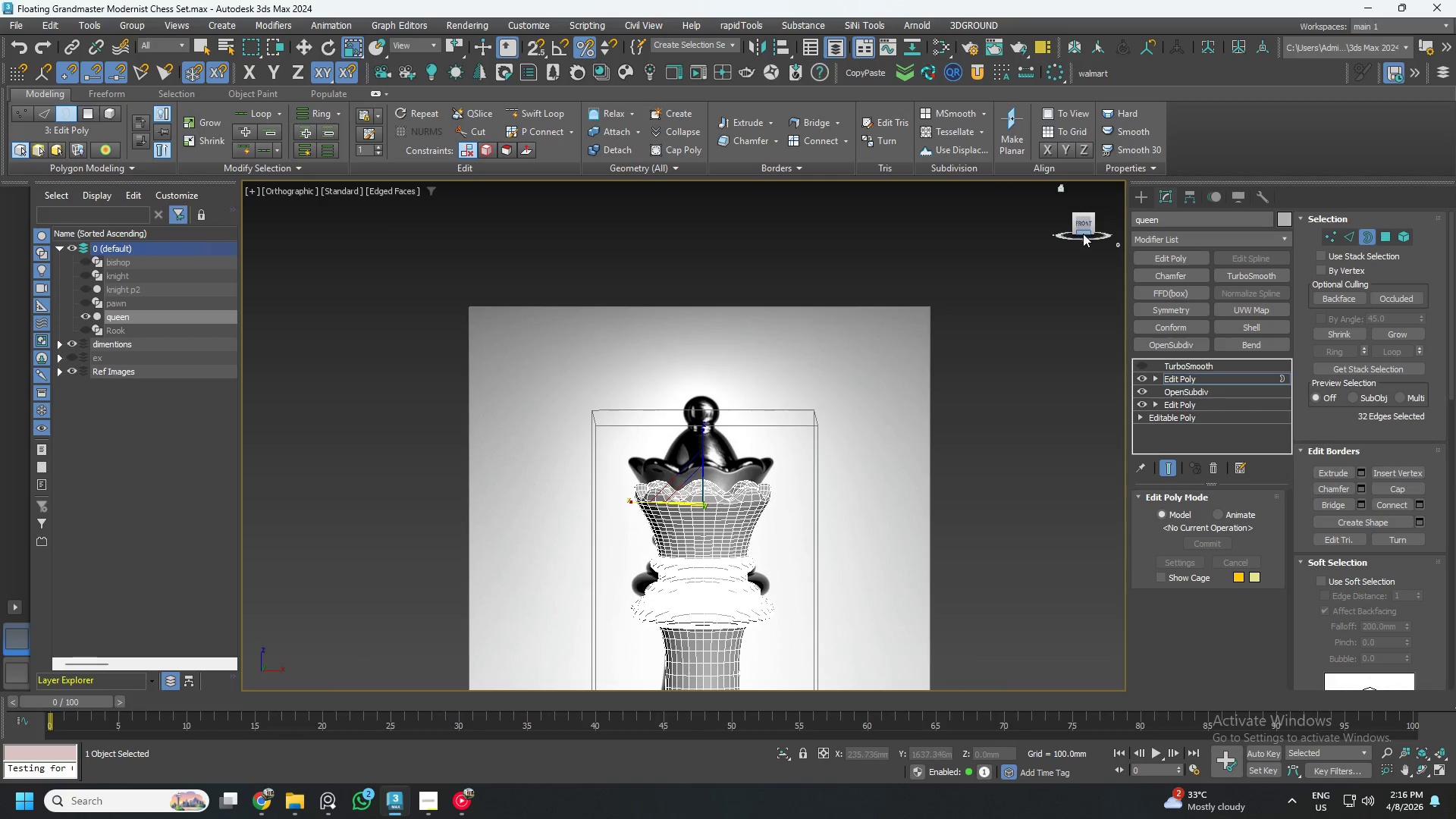 
left_click([1083, 224])
 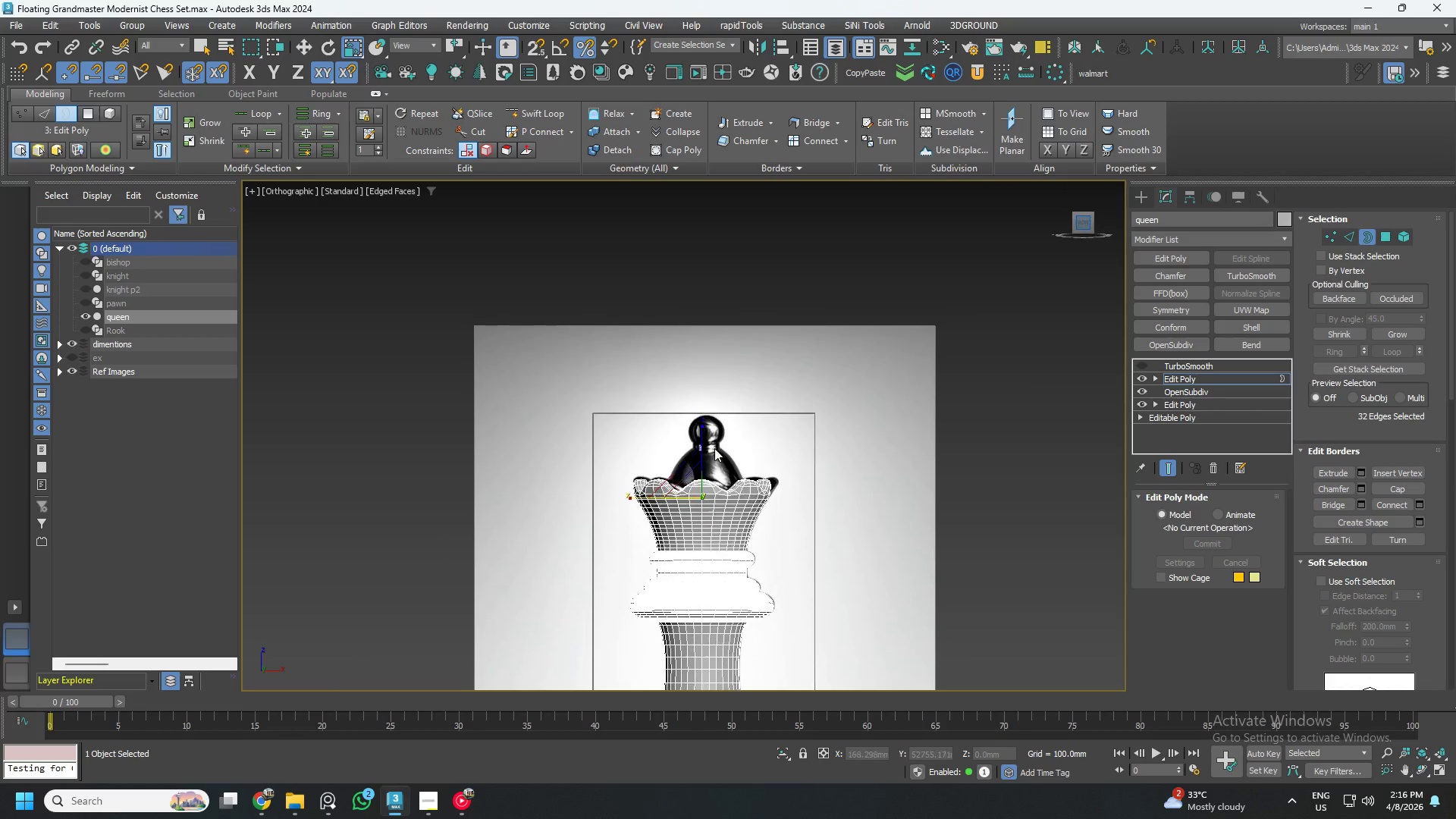 
scroll: coordinate [682, 494], scroll_direction: up, amount: 3.0
 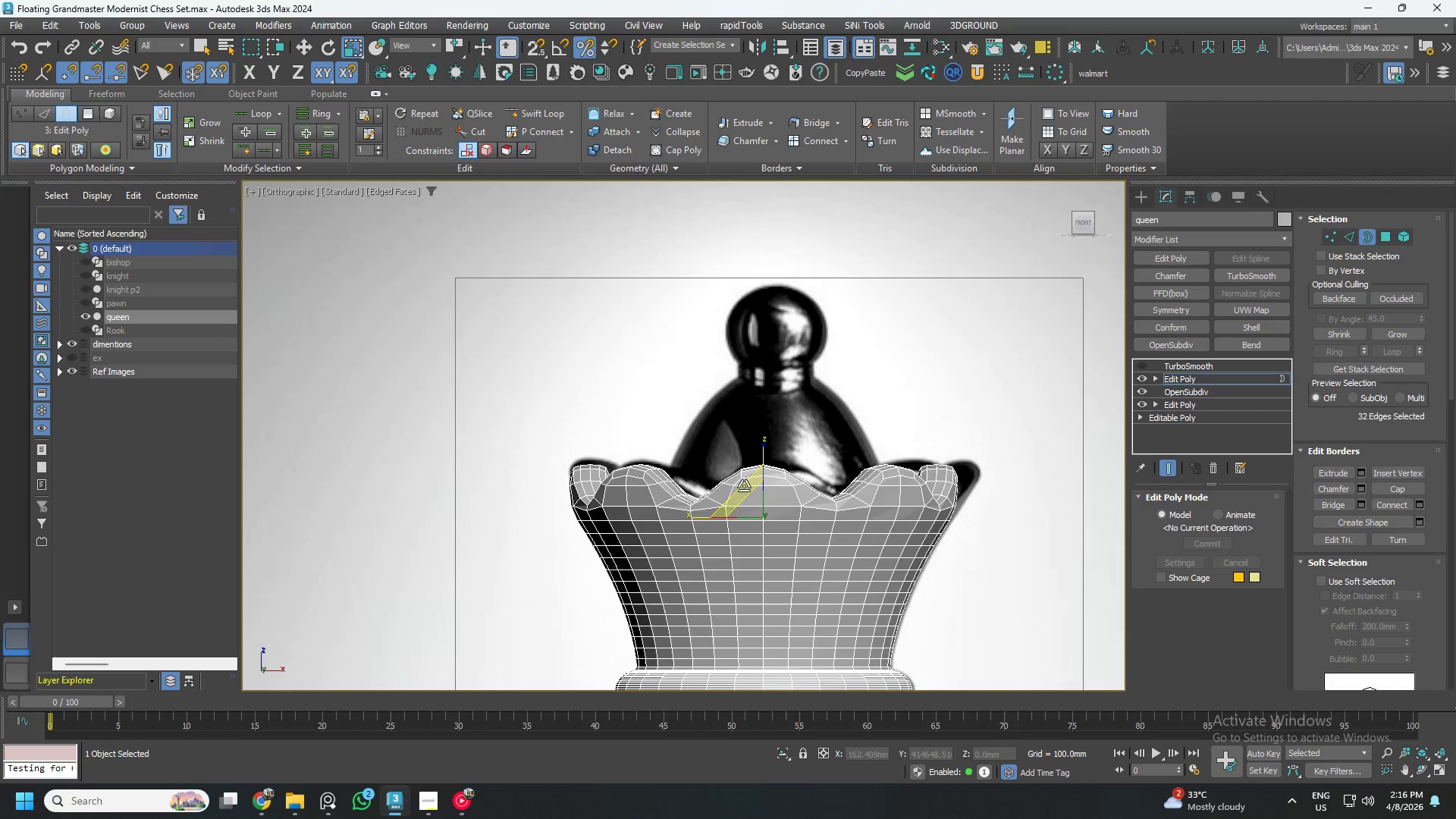 
key(W)
 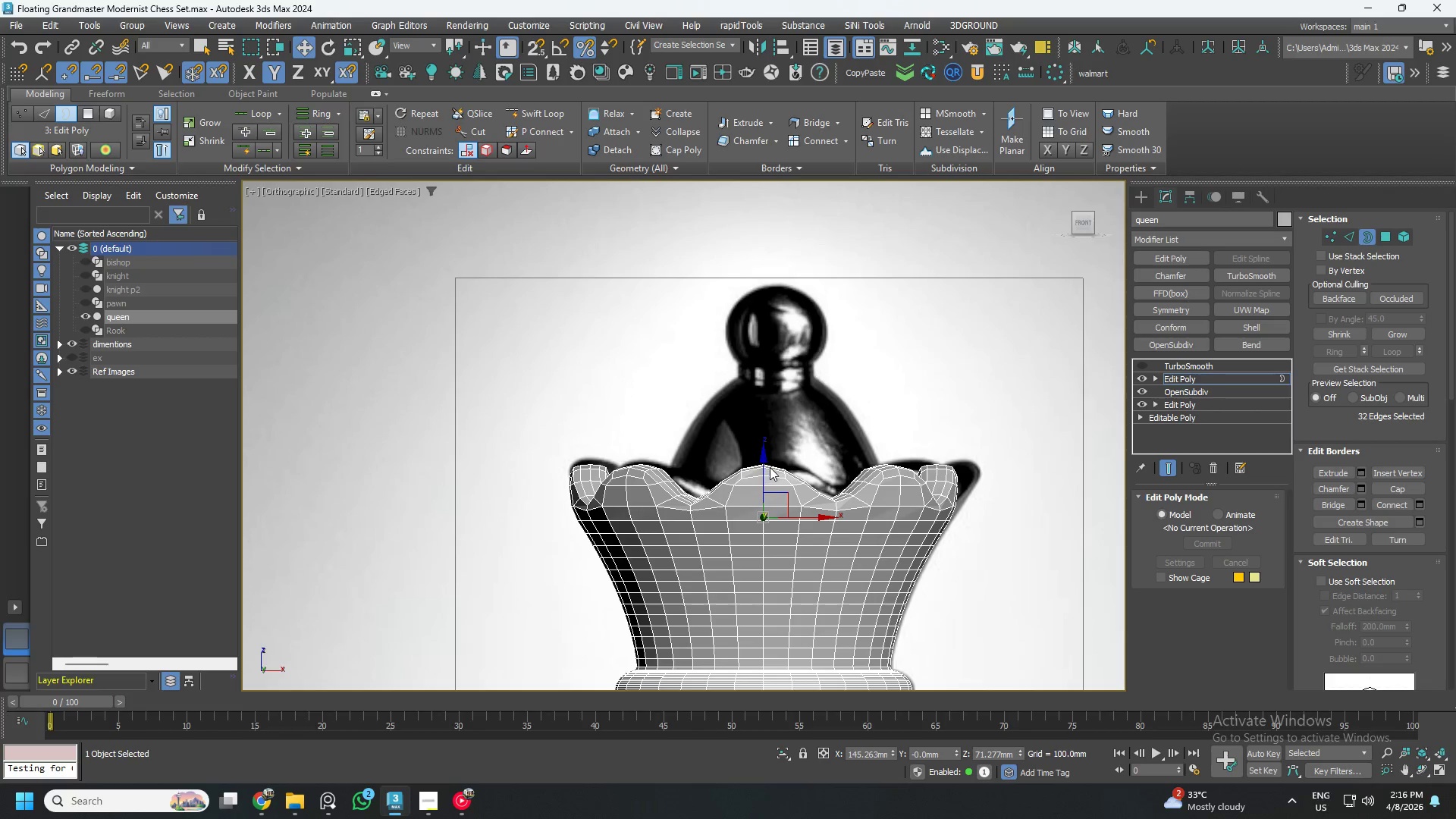 
hold_key(key=ShiftLeft, duration=1.53)
left_click_drag(start_coordinate=[764, 473], to_coordinate=[781, 382])
 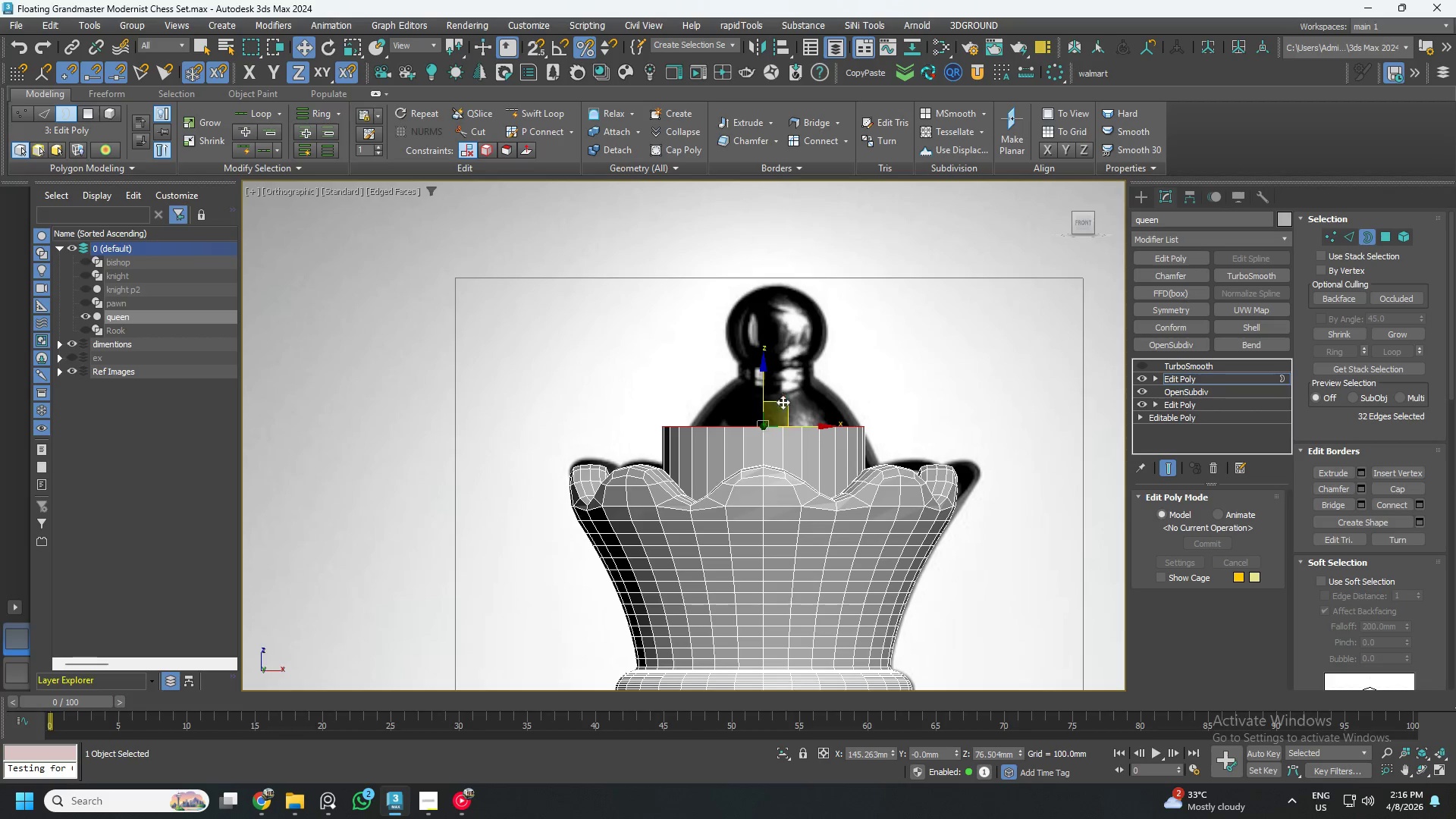 
hold_key(key=ShiftLeft, duration=0.75)
 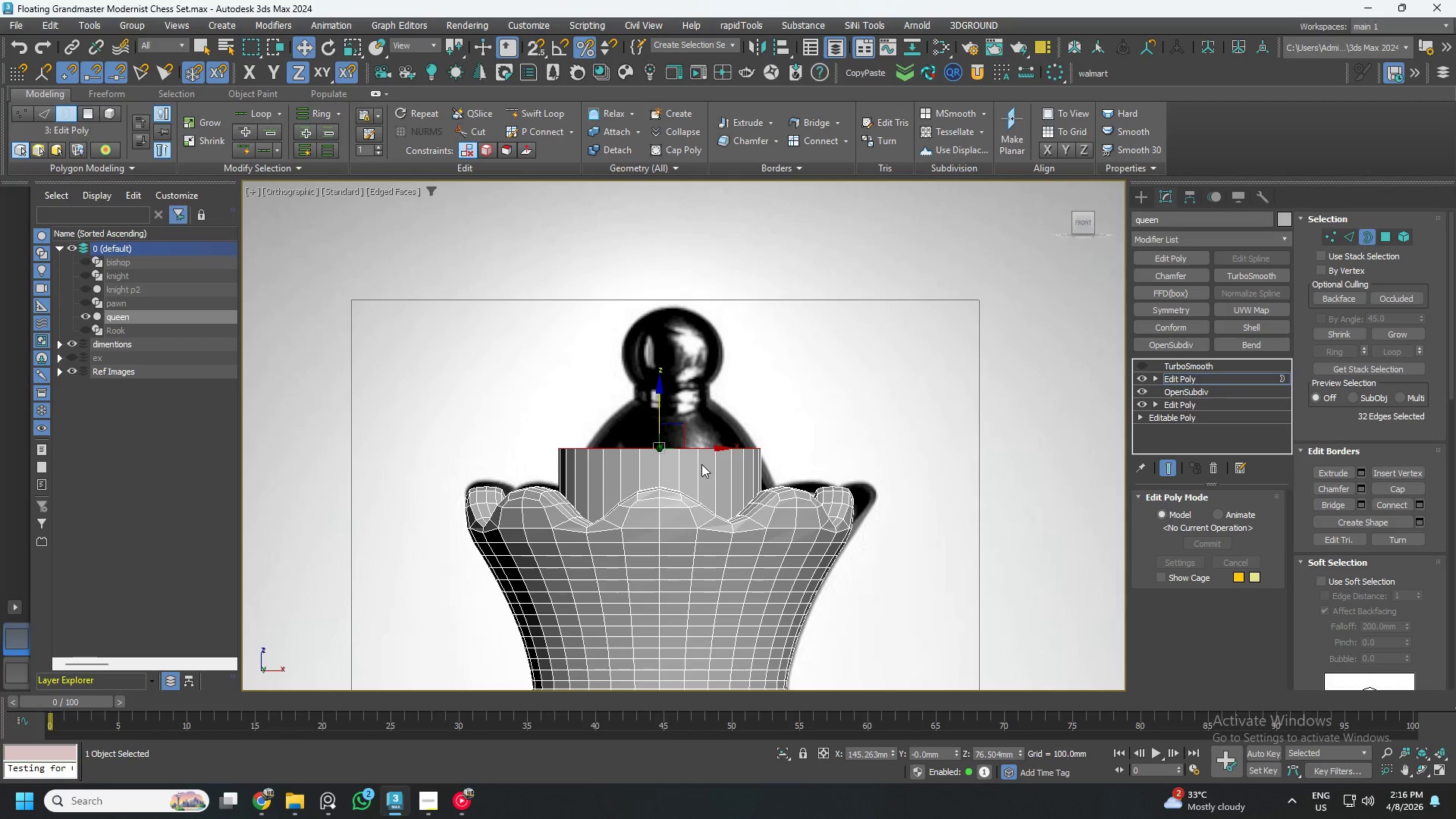 
scroll: coordinate [690, 446], scroll_direction: up, amount: 1.0
 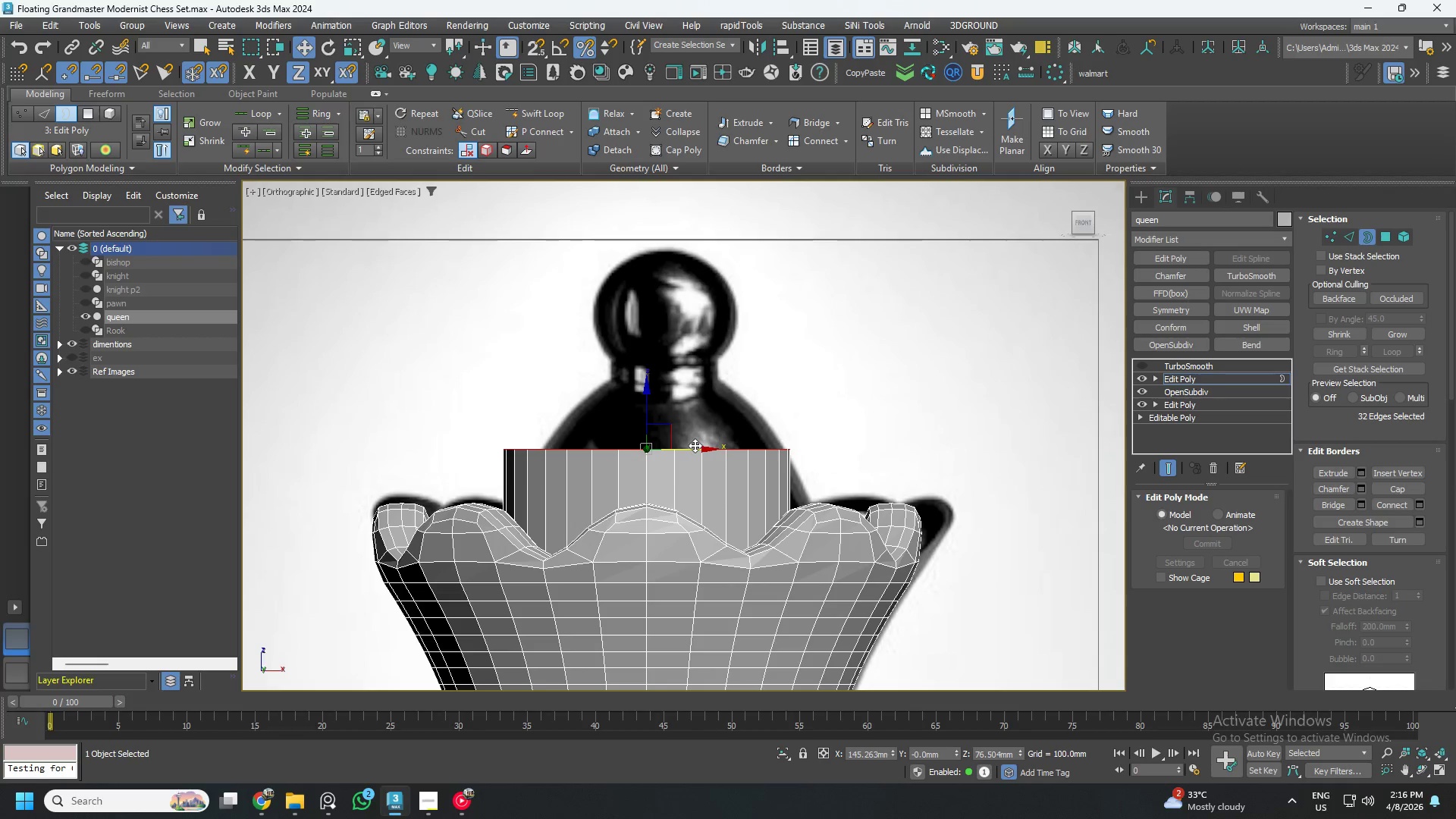 
scroll: coordinate [697, 445], scroll_direction: down, amount: 1.0
 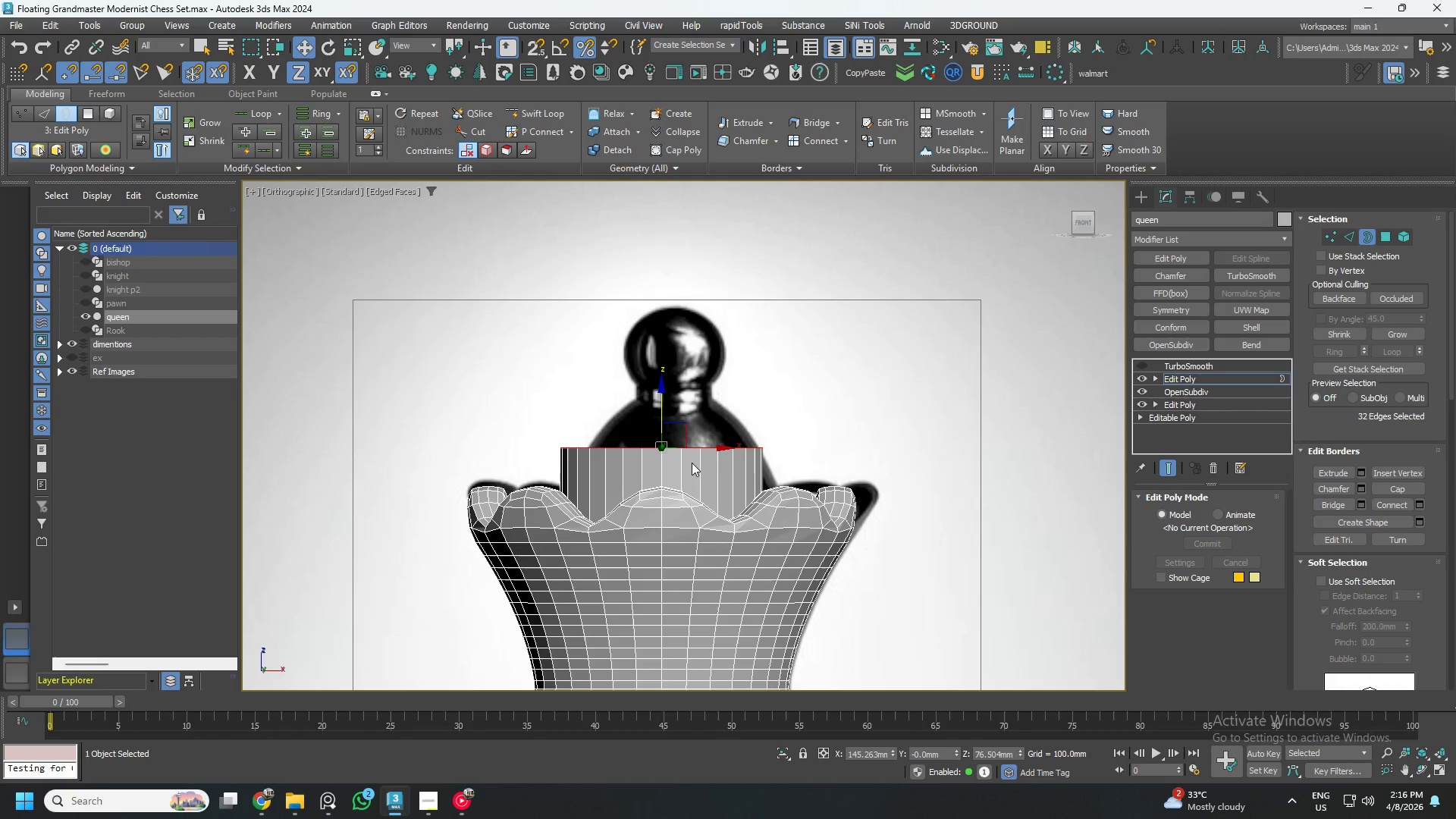 
scroll: coordinate [692, 463], scroll_direction: up, amount: 1.0
 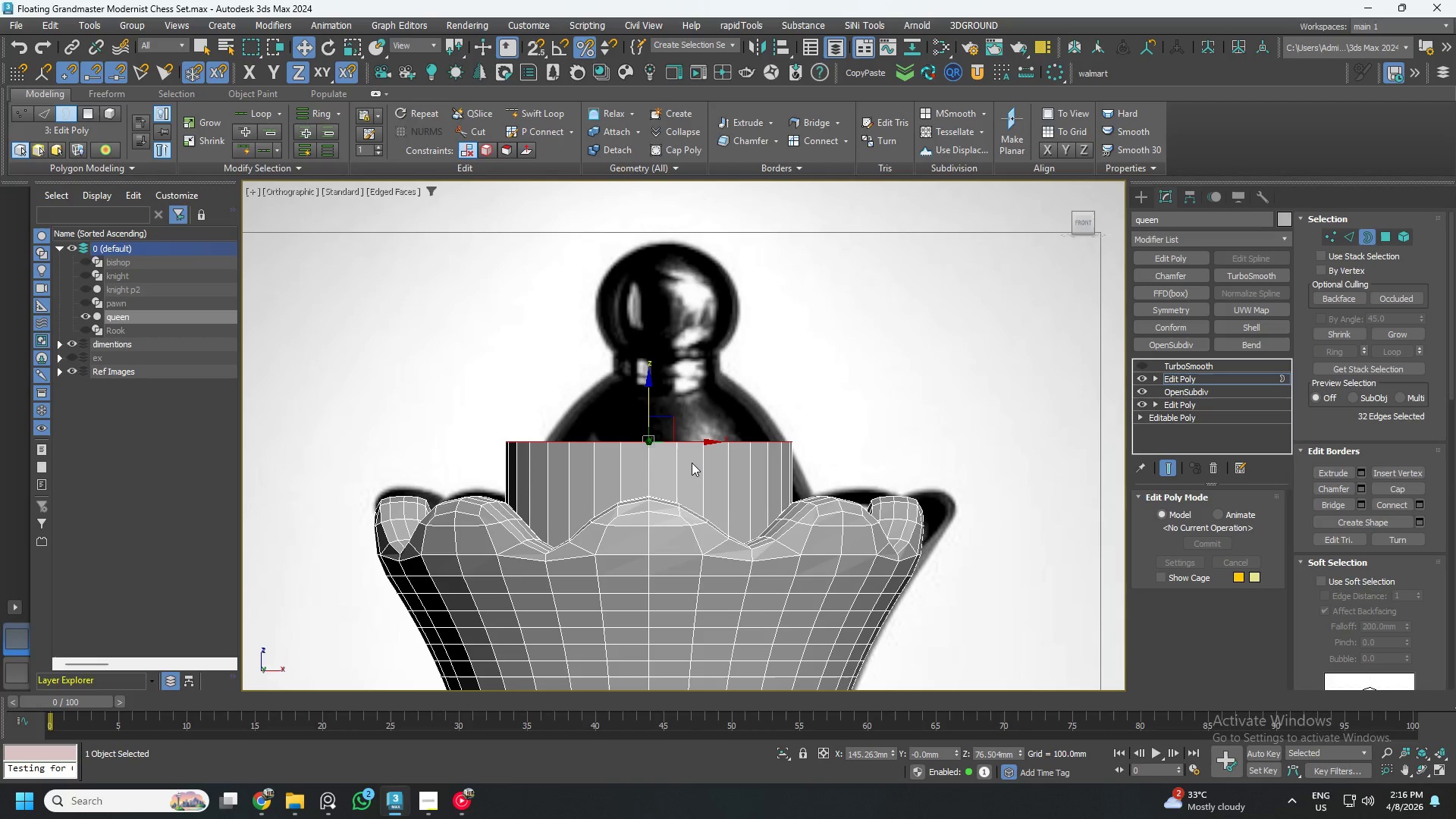 
key(Control+ControlLeft)
 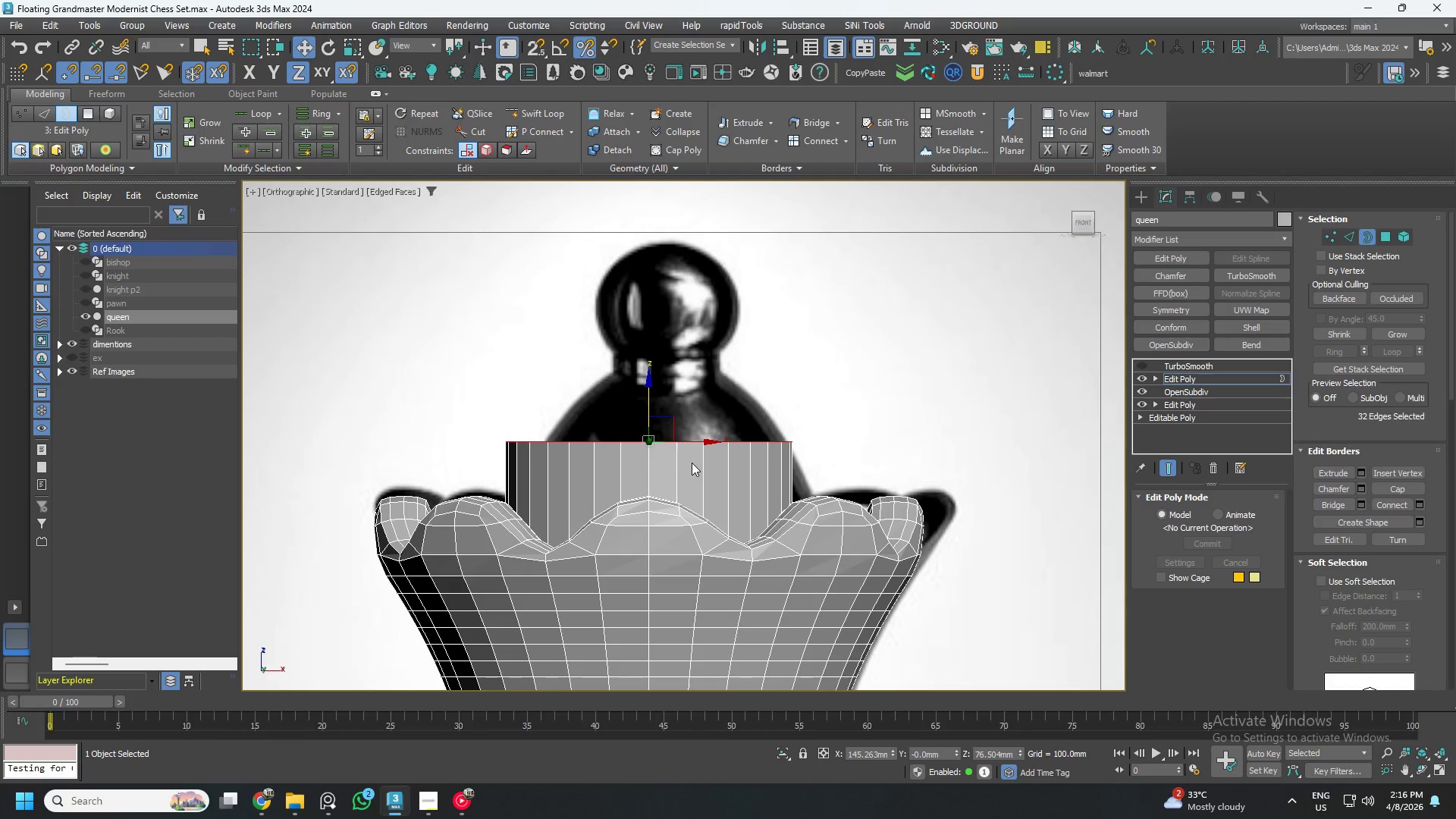 
key(Control+Z)
 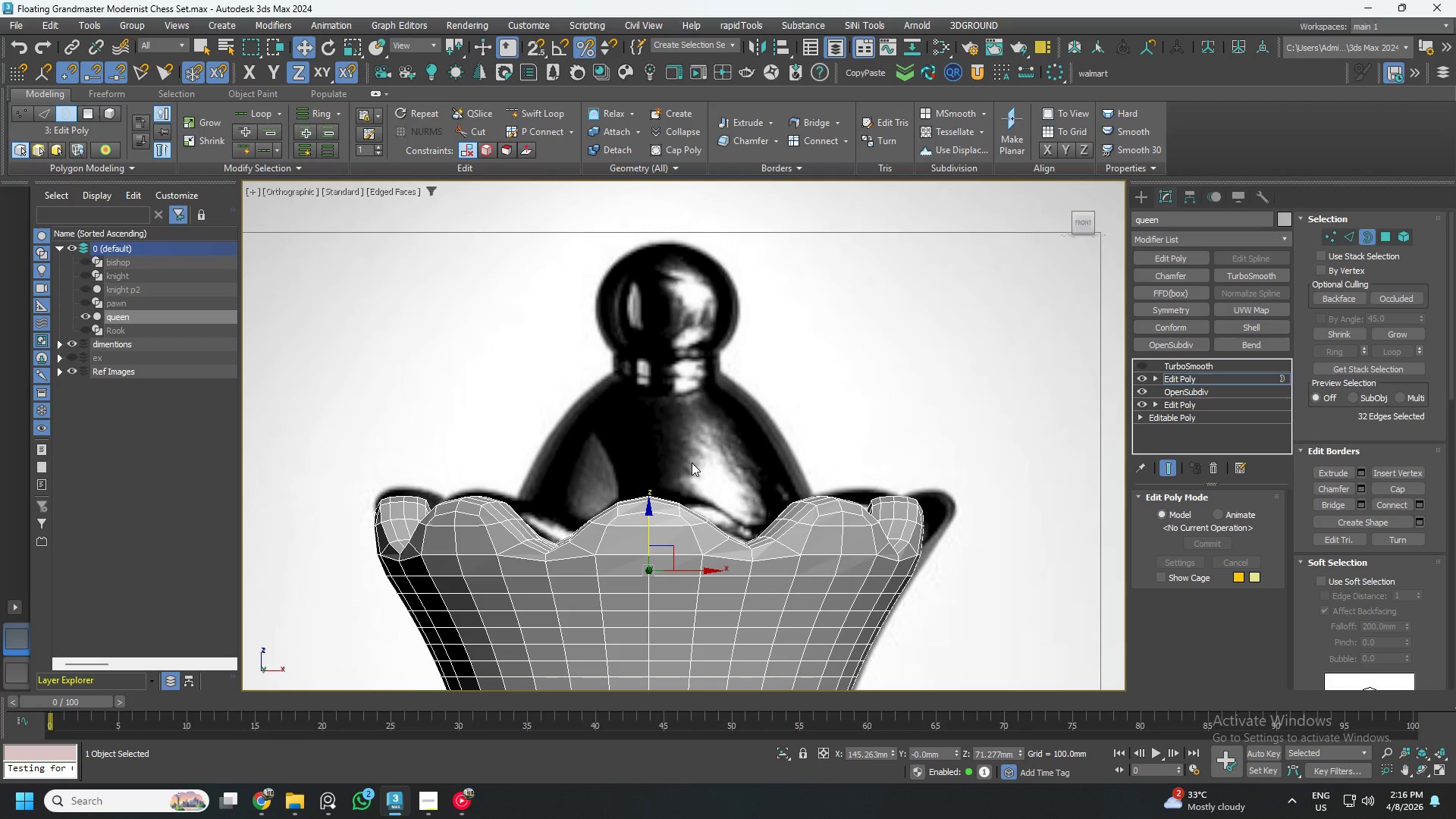 
scroll: coordinate [695, 481], scroll_direction: down, amount: 4.0
 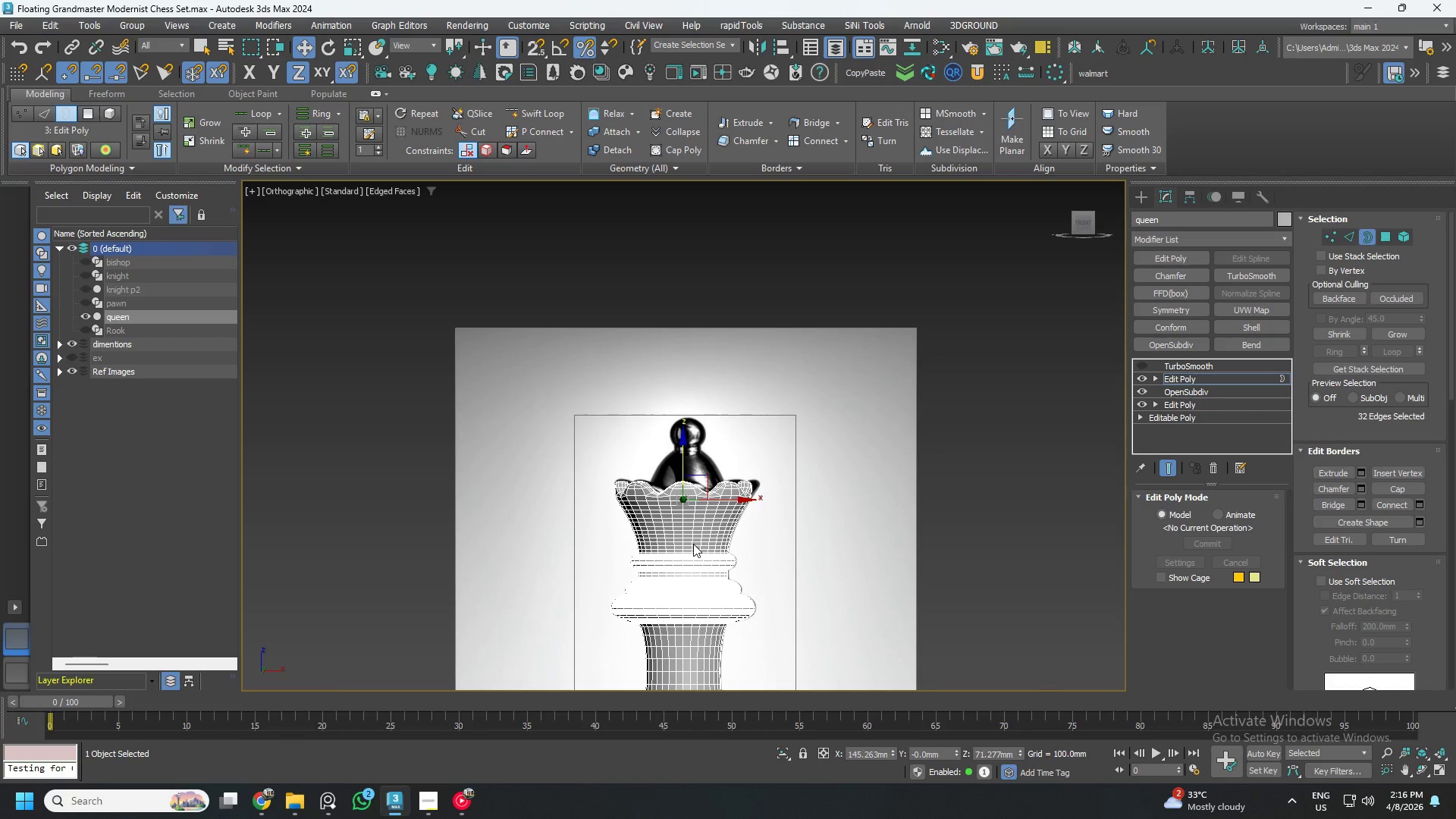 
scroll: coordinate [693, 513], scroll_direction: up, amount: 3.0
 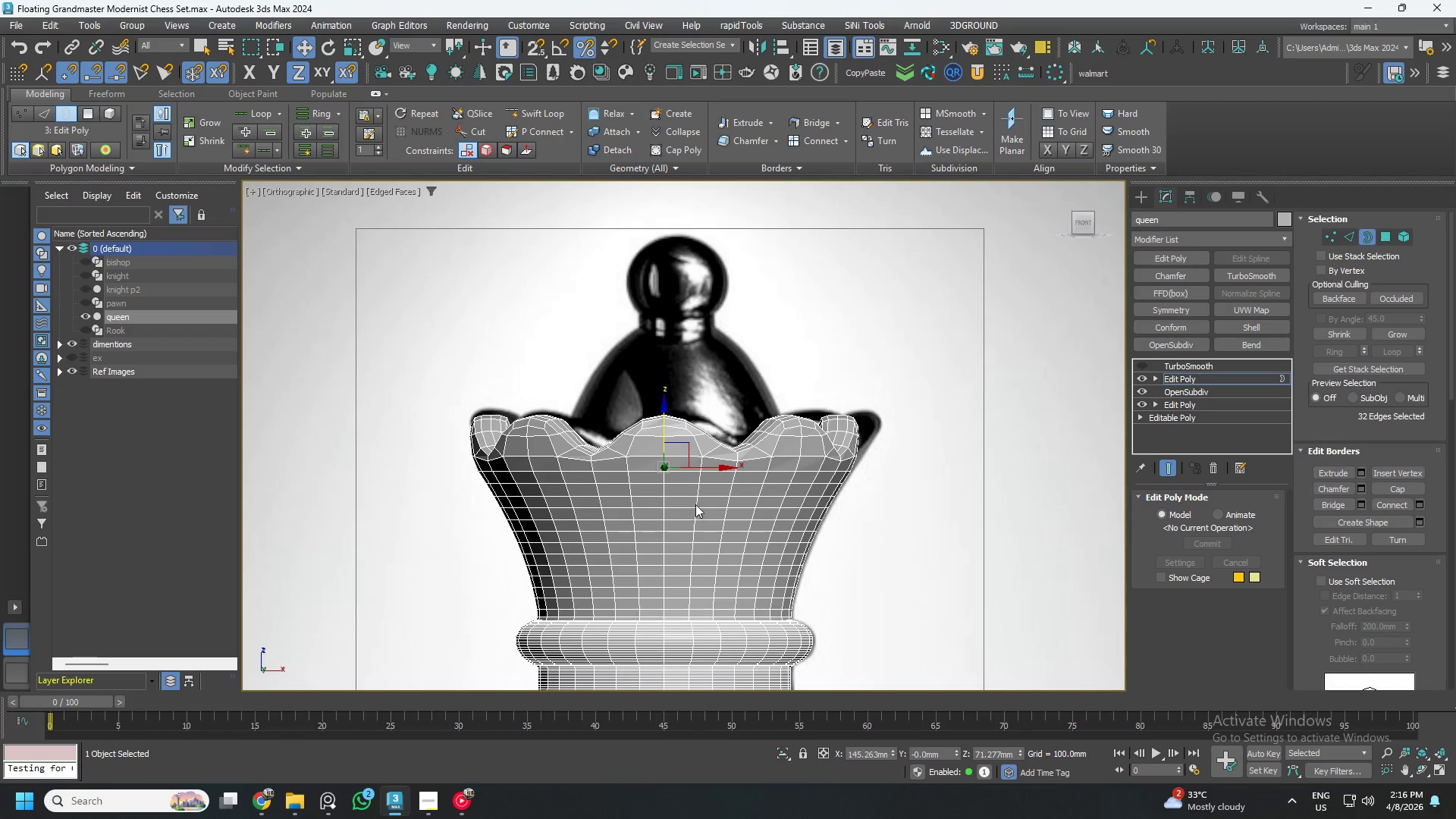 
type(11)
 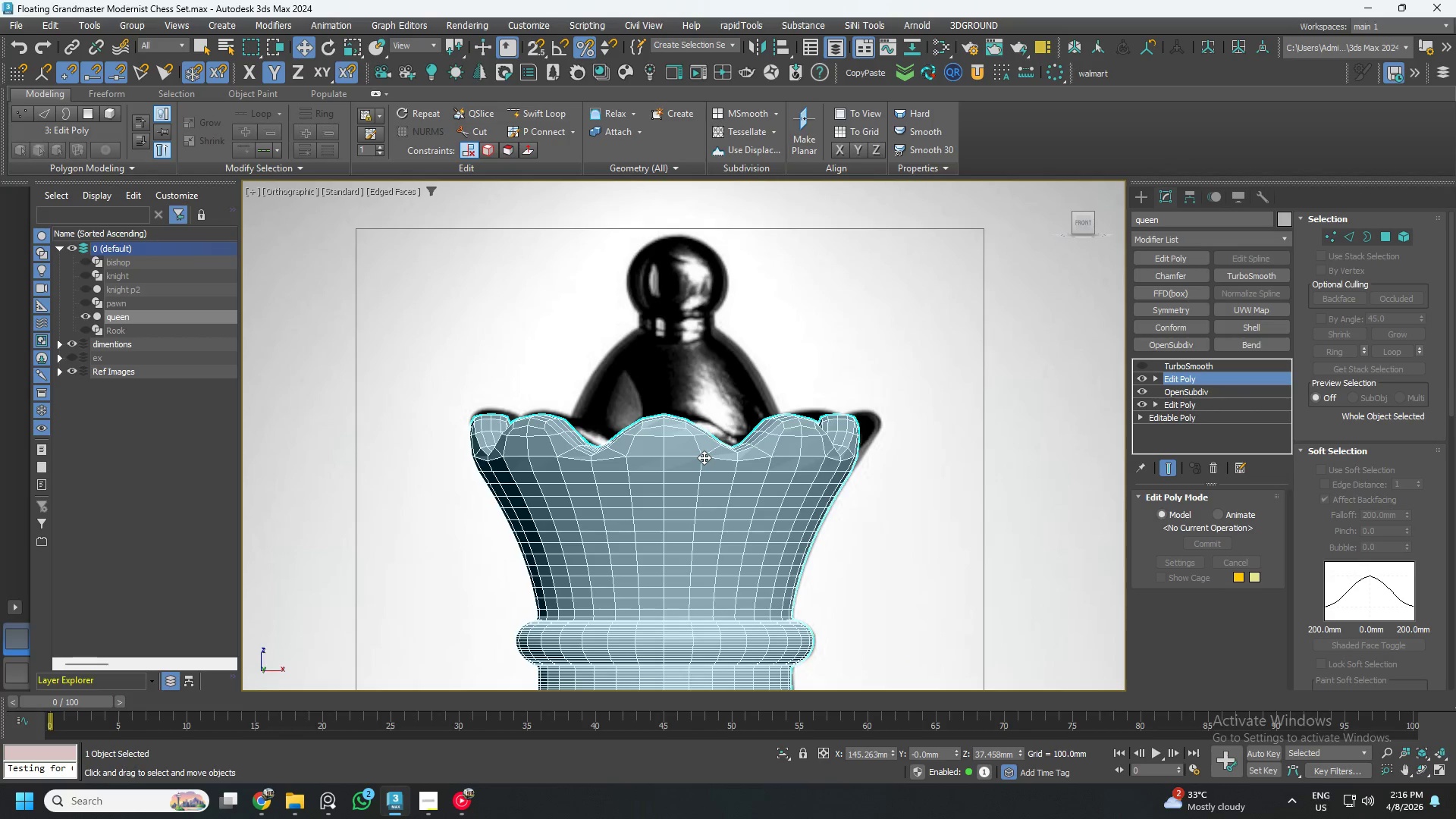 
scroll: coordinate [704, 517], scroll_direction: down, amount: 1.0
 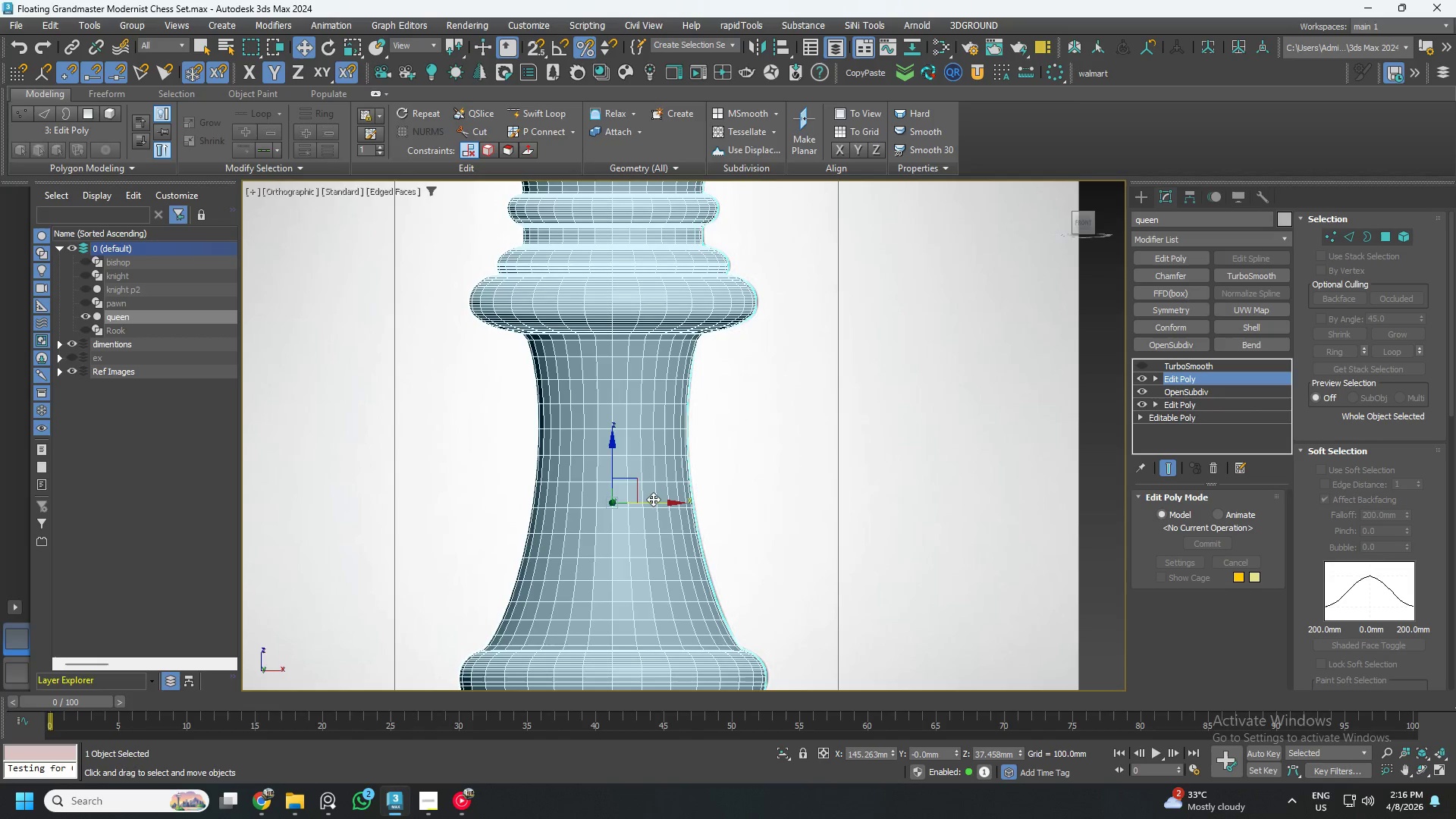 
scroll: coordinate [655, 498], scroll_direction: up, amount: 1.0
 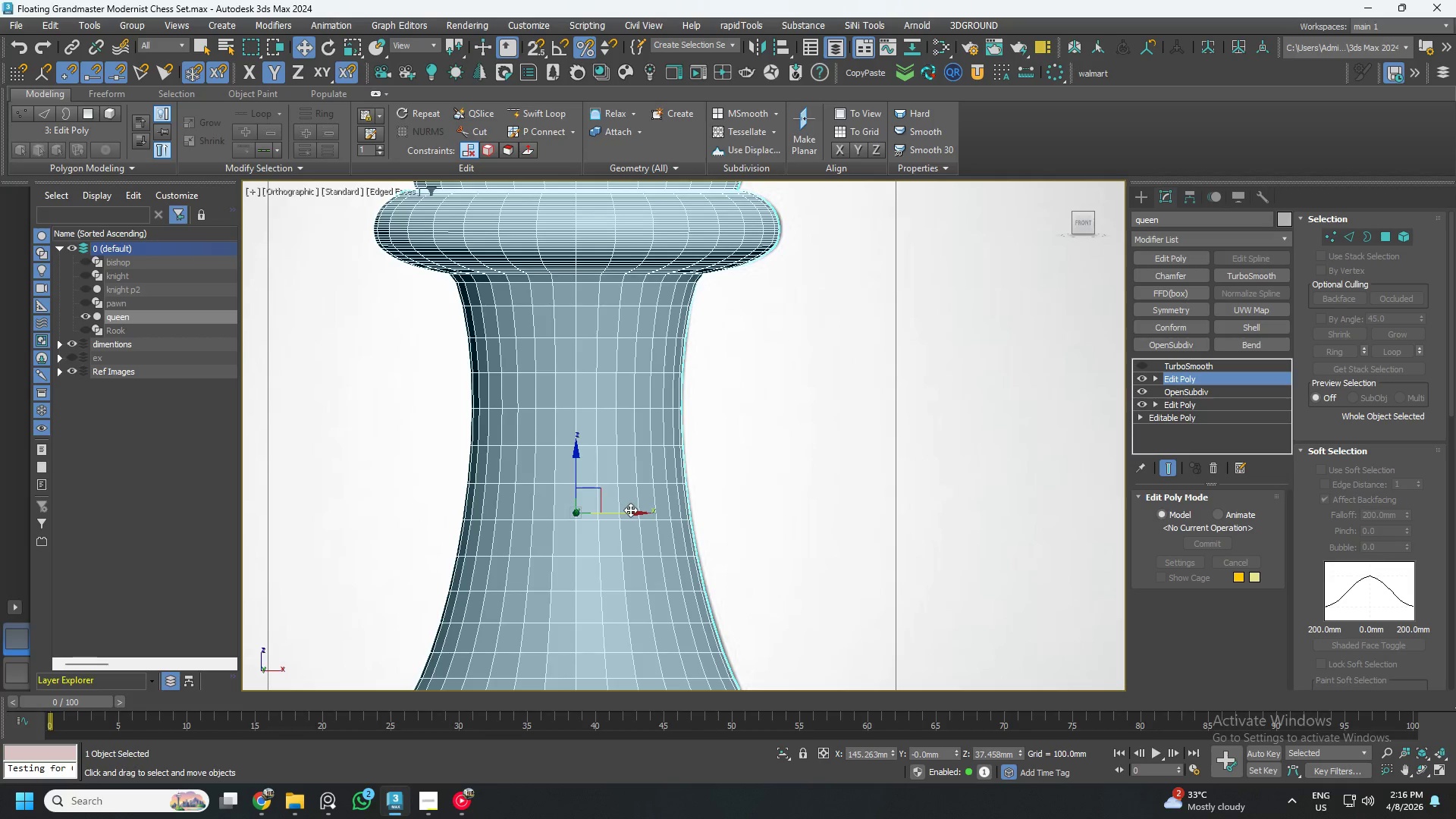 
left_click_drag(start_coordinate=[629, 510], to_coordinate=[633, 513])
 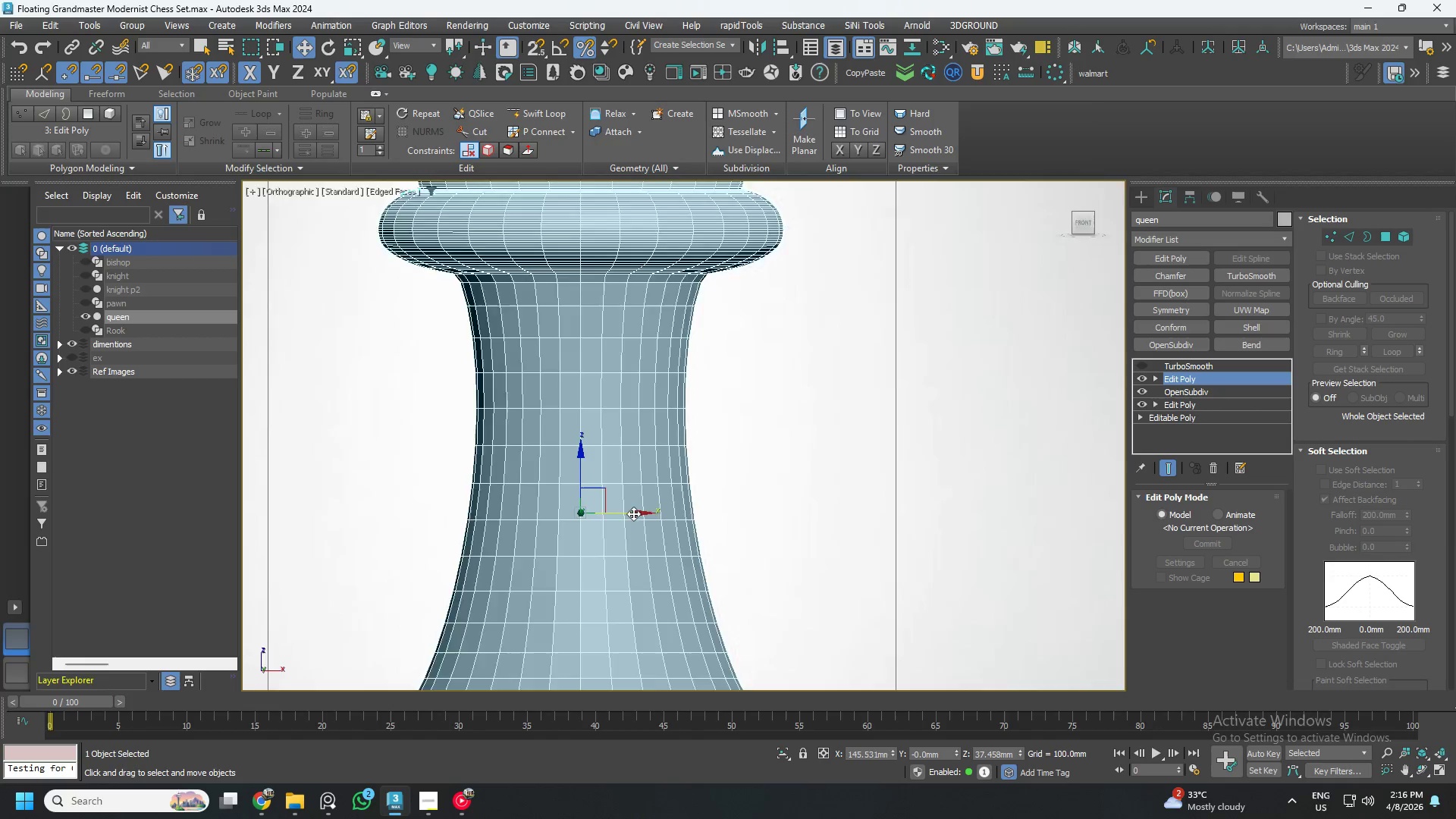 
scroll: coordinate [635, 513], scroll_direction: down, amount: 4.0
 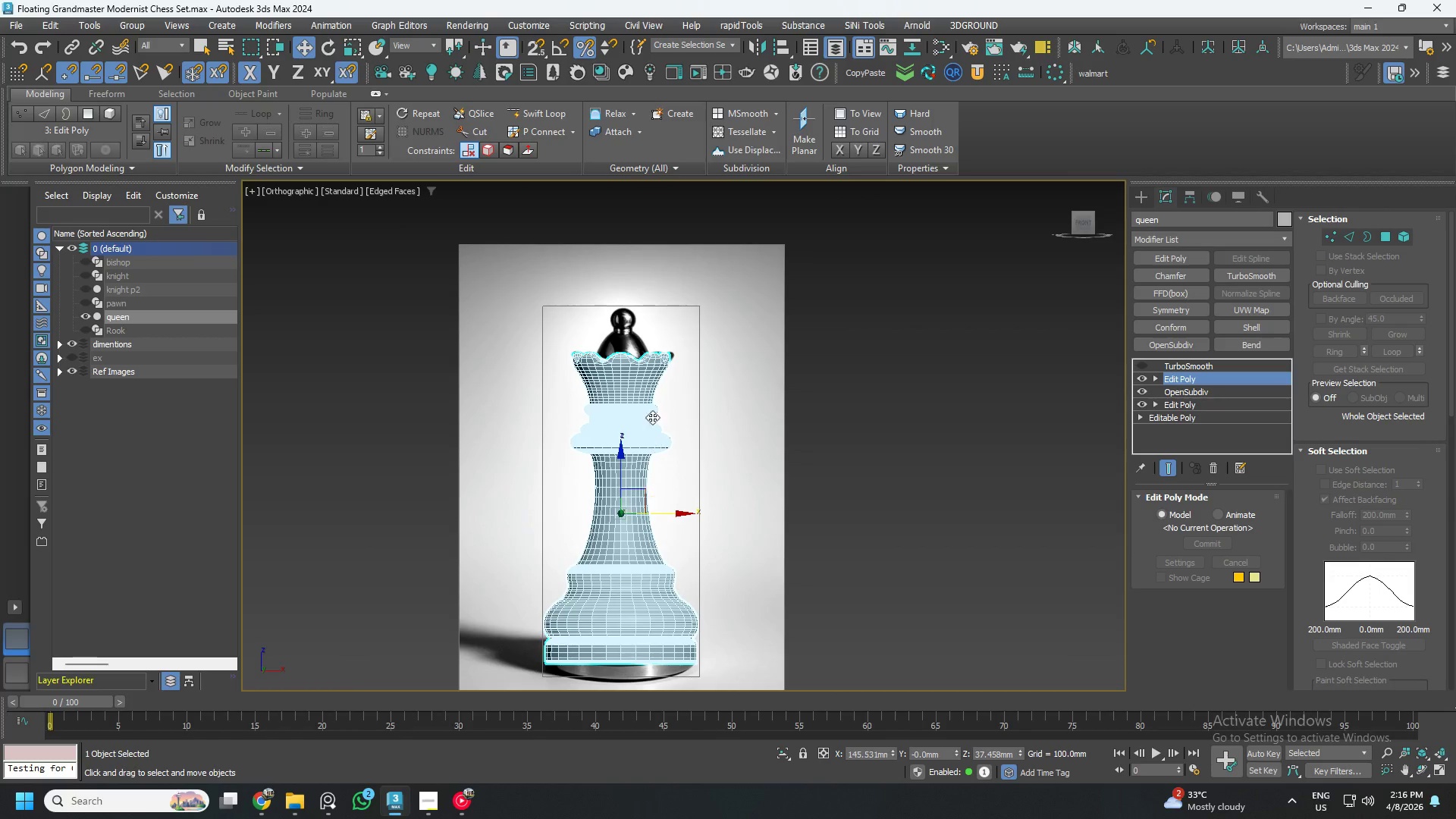 
scroll: coordinate [750, 383], scroll_direction: up, amount: 7.0
 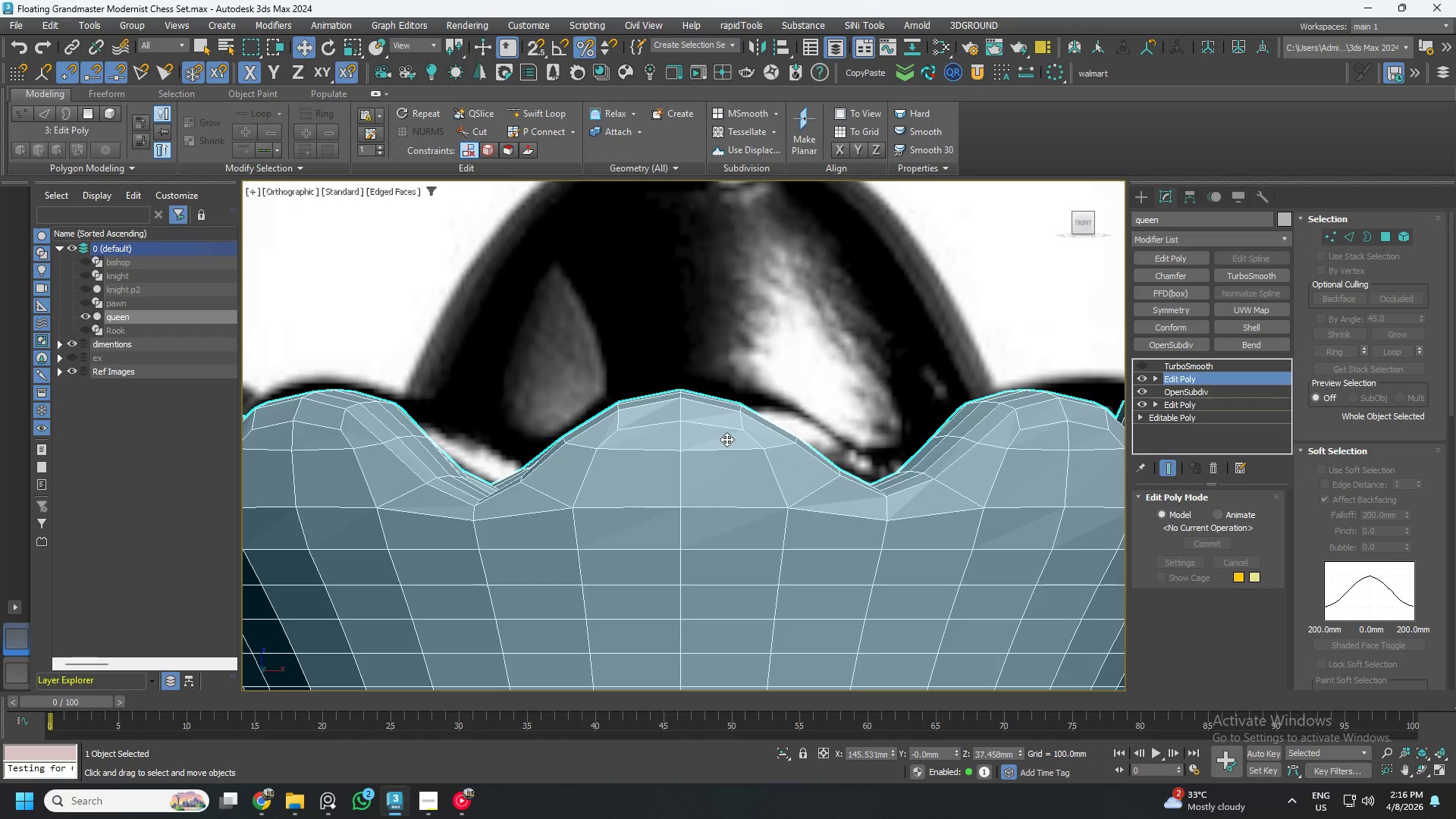 
left_click_drag(start_coordinate=[726, 439], to_coordinate=[732, 441])
 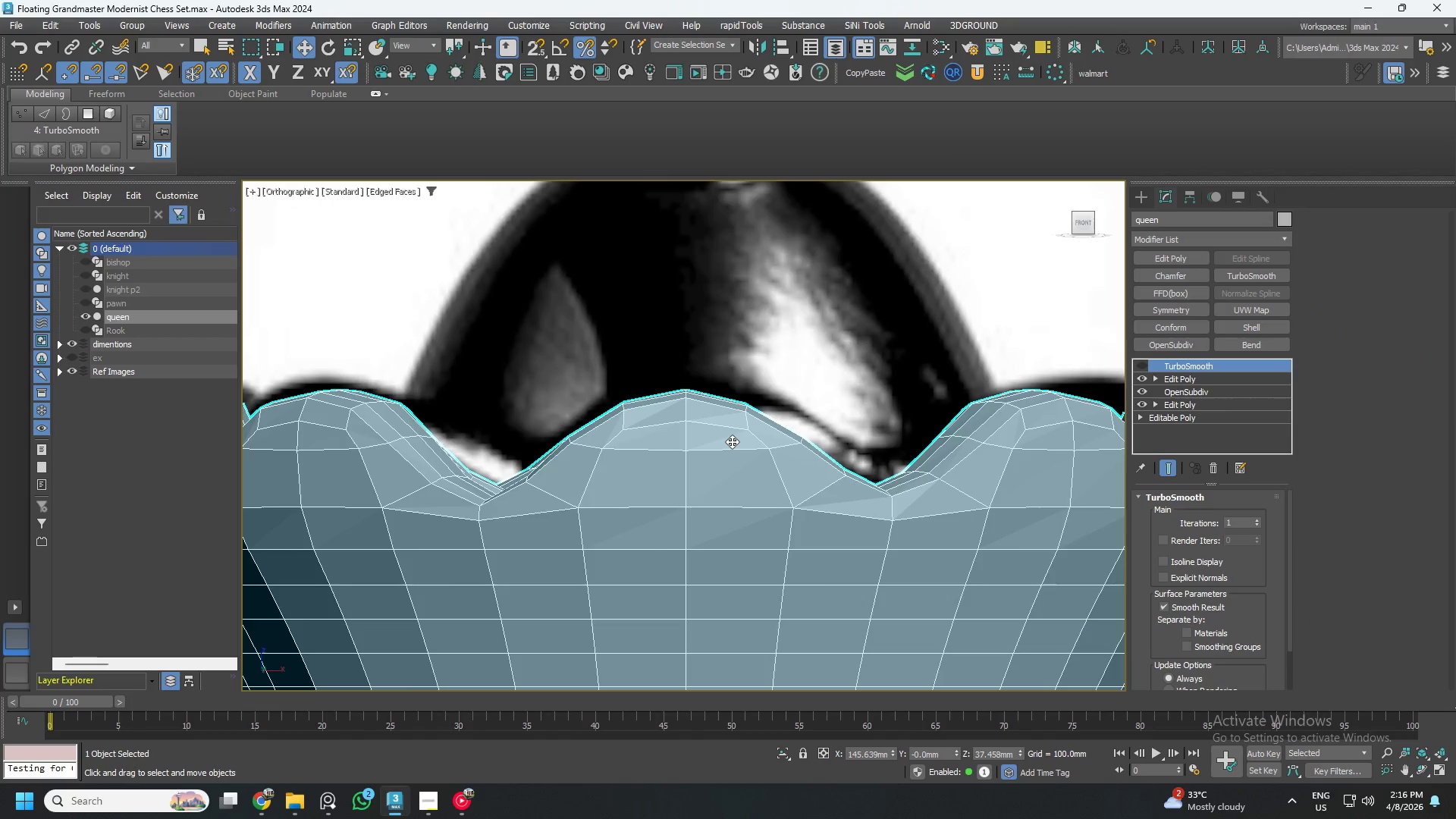 
scroll: coordinate [732, 441], scroll_direction: down, amount: 2.0
 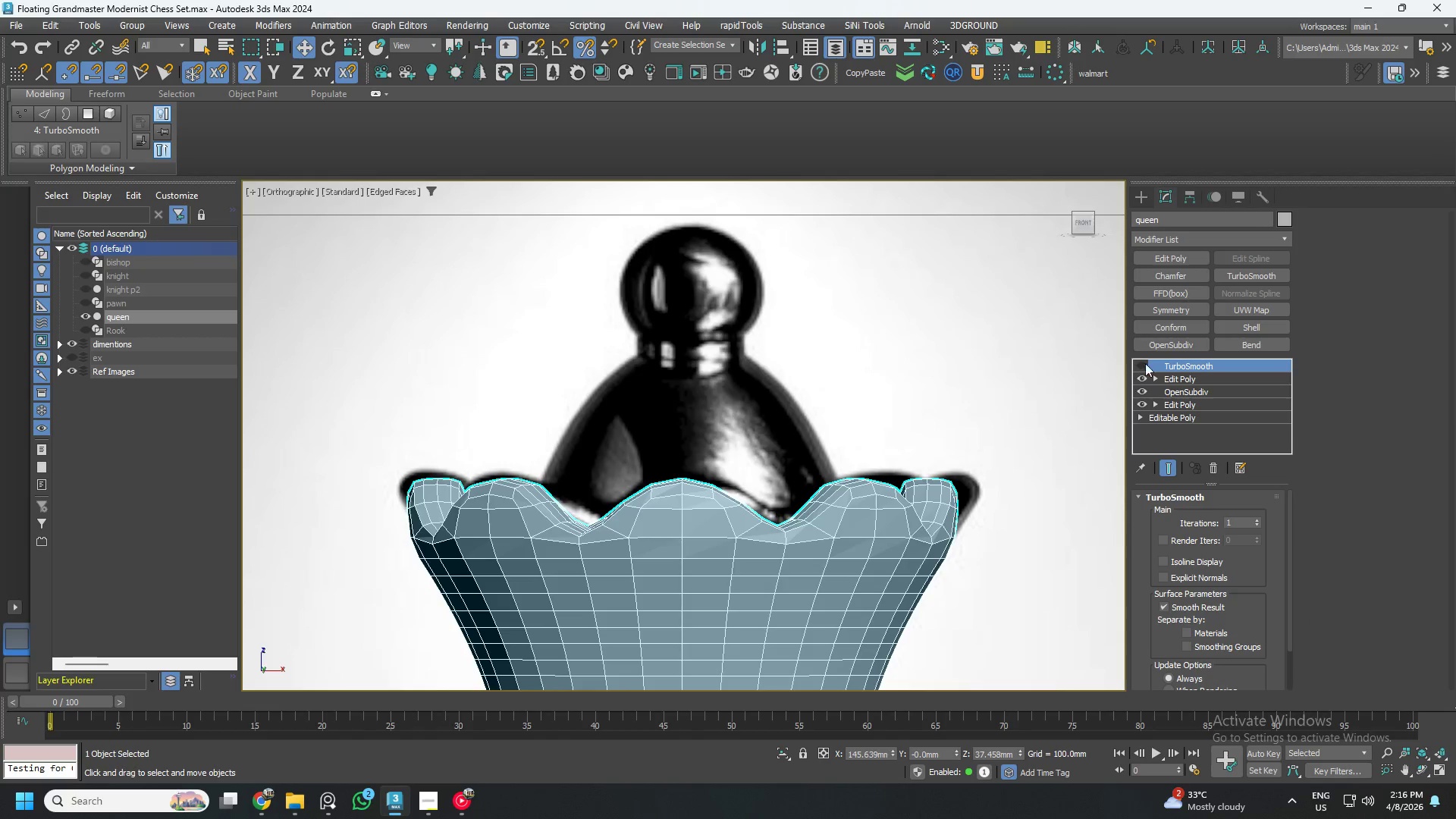 
left_click([1194, 377])
 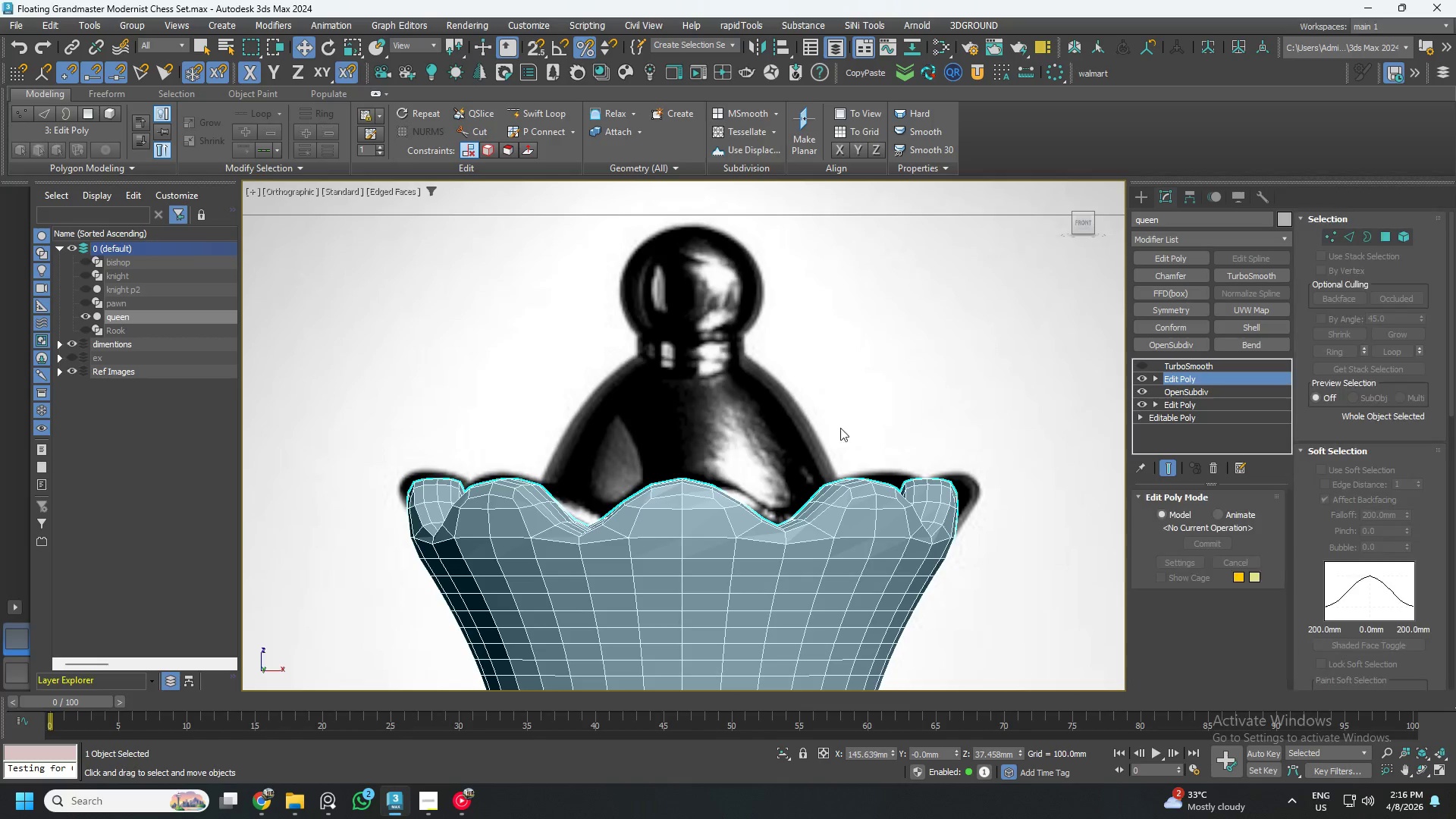 
type(12)
 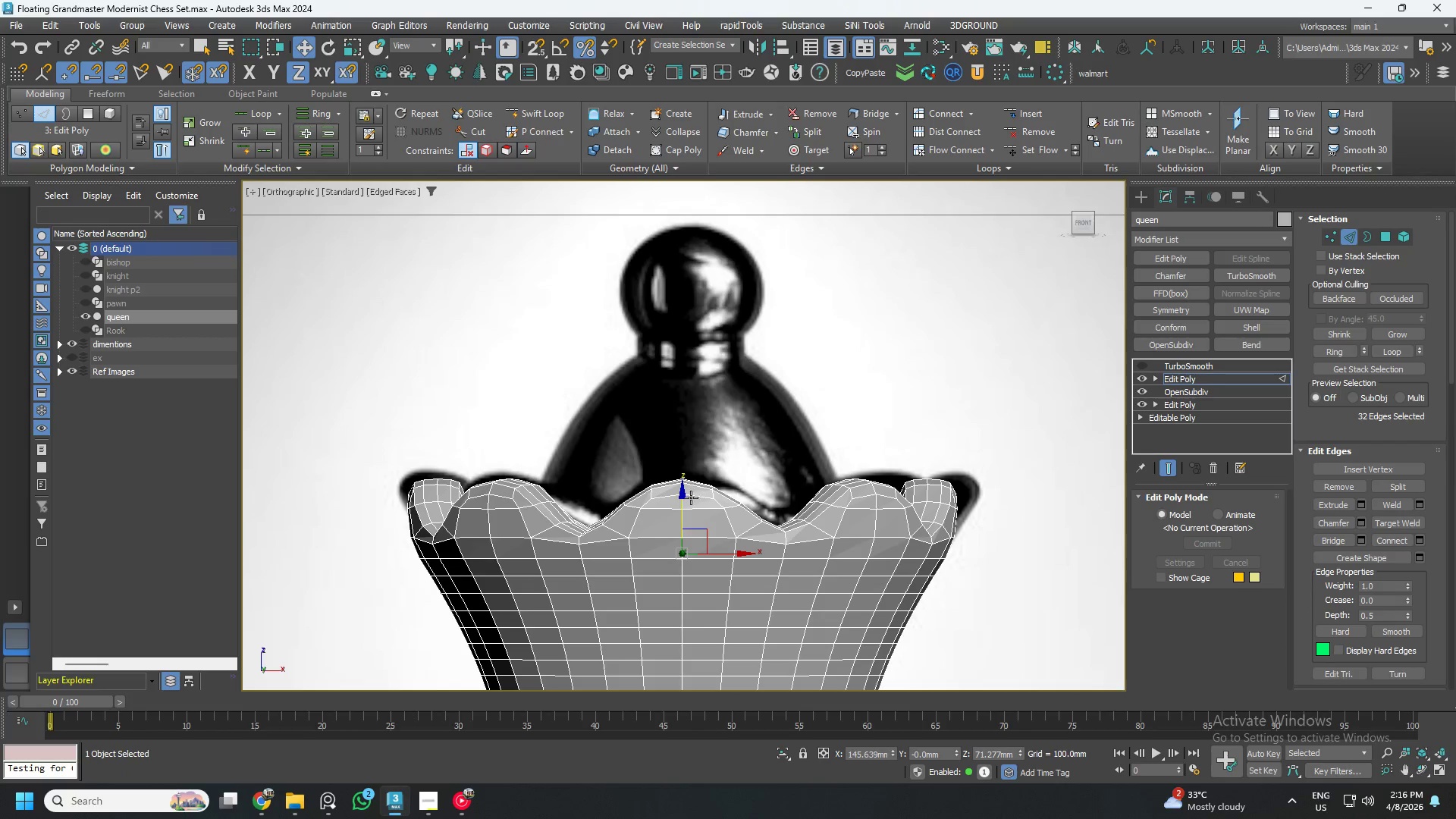 
hold_key(key=ShiftLeft, duration=1.5)
left_click_drag(start_coordinate=[682, 505], to_coordinate=[723, 419])
 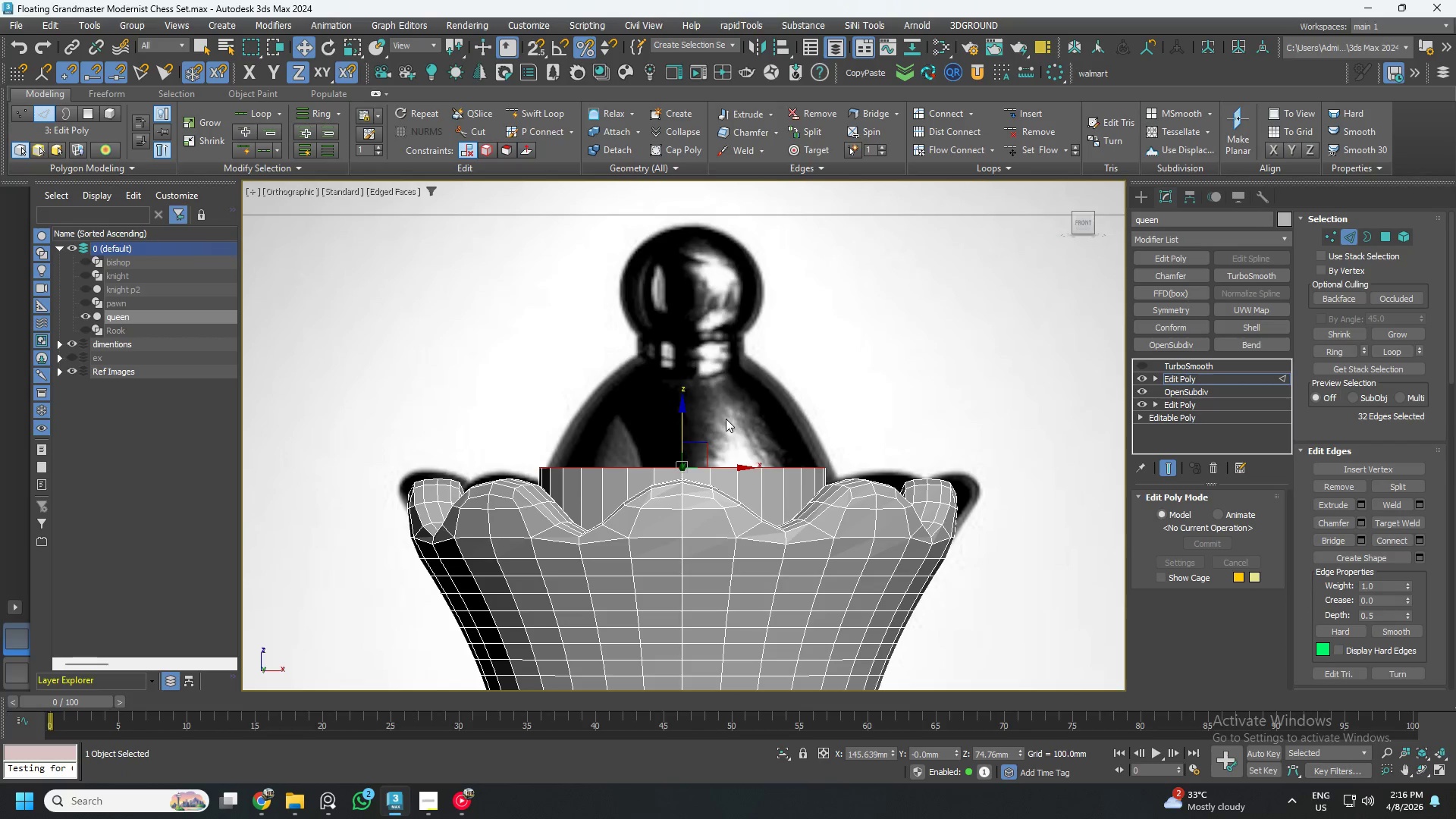 
hold_key(key=ShiftLeft, duration=1.51)
 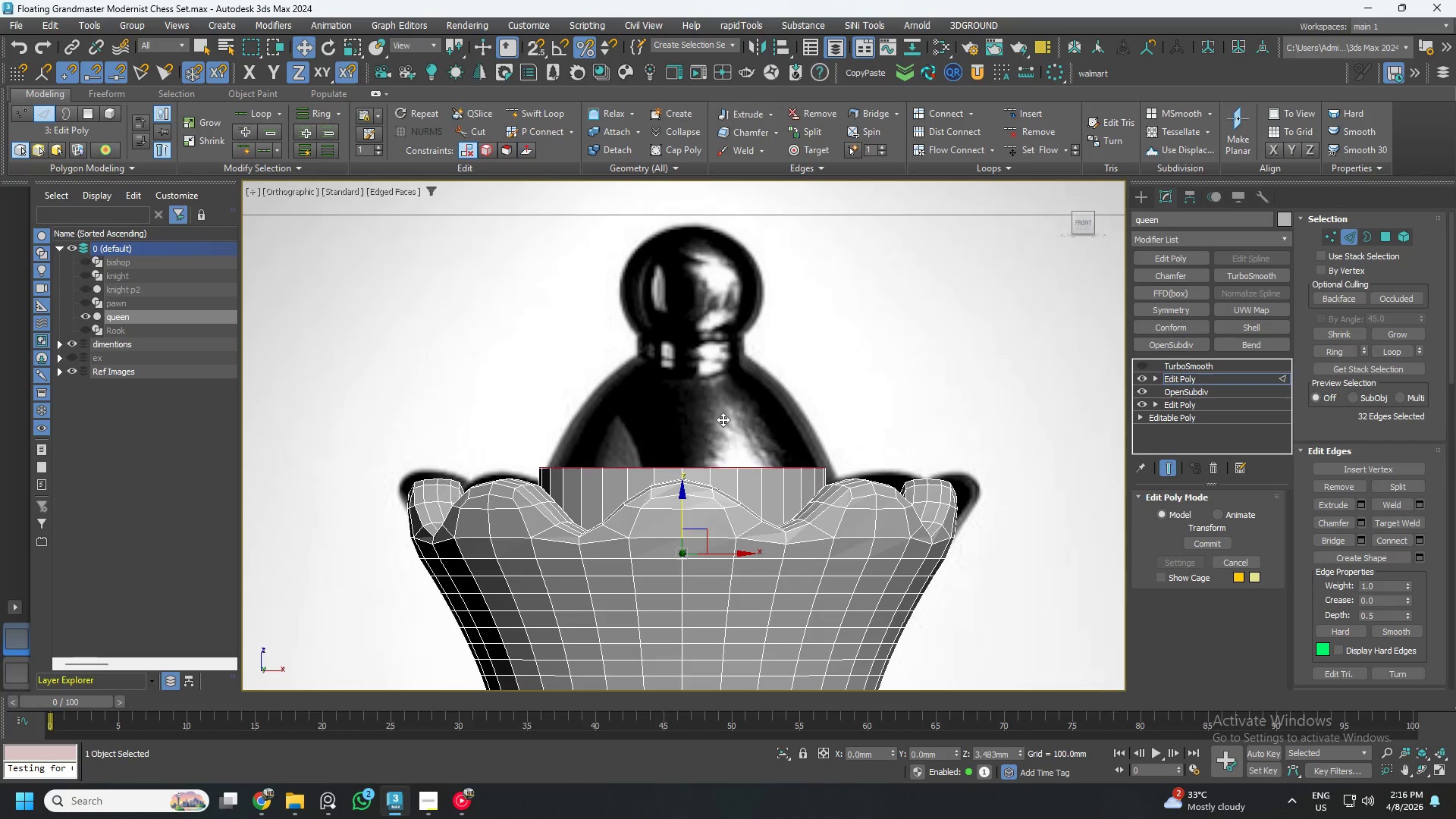 
hold_key(key=ShiftLeft, duration=1.27)
 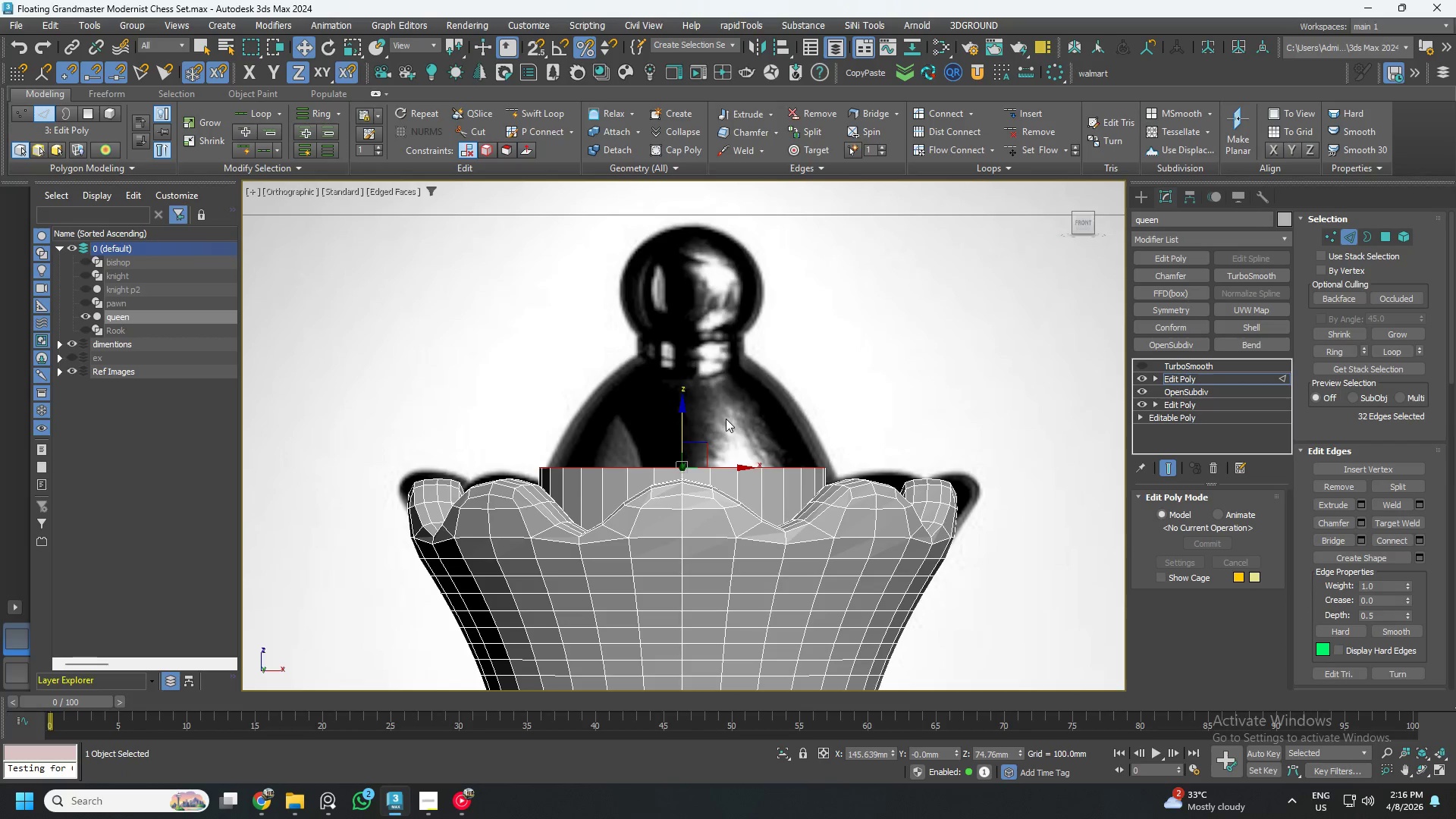 
key(Control+Z)
 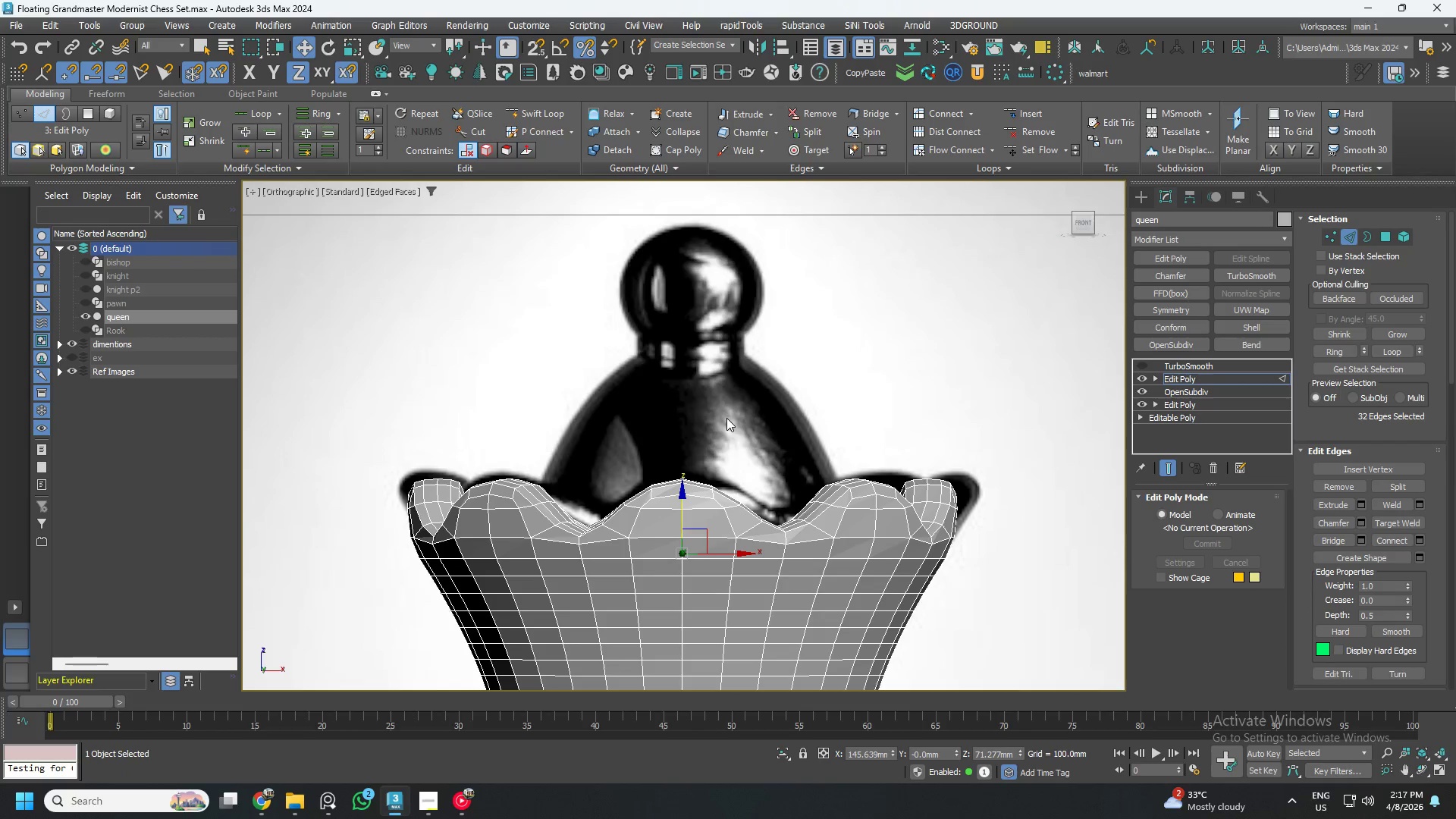 
hold_key(key=AltLeft, duration=1.48)
 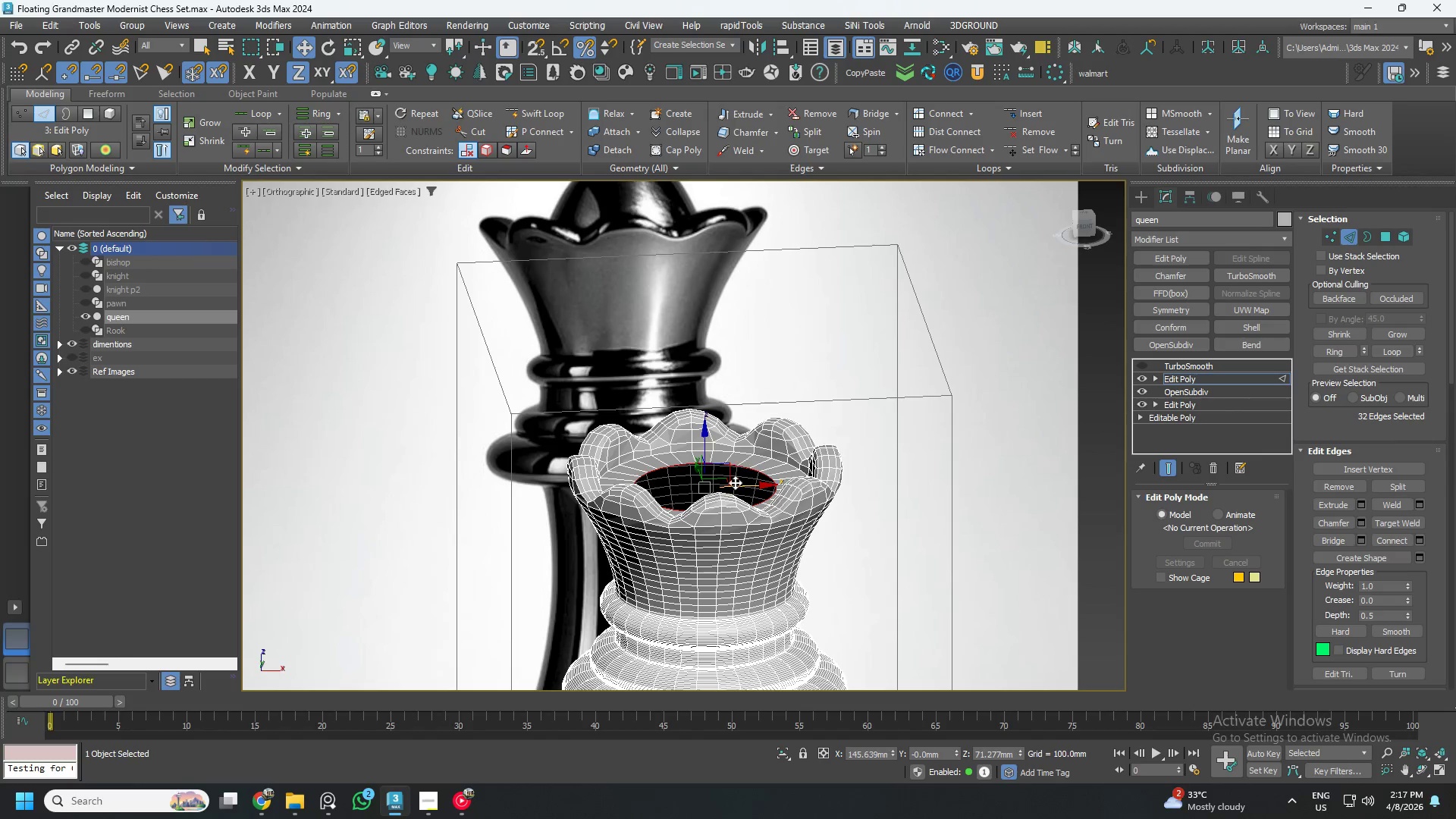 
scroll: coordinate [727, 422], scroll_direction: down, amount: 2.0
 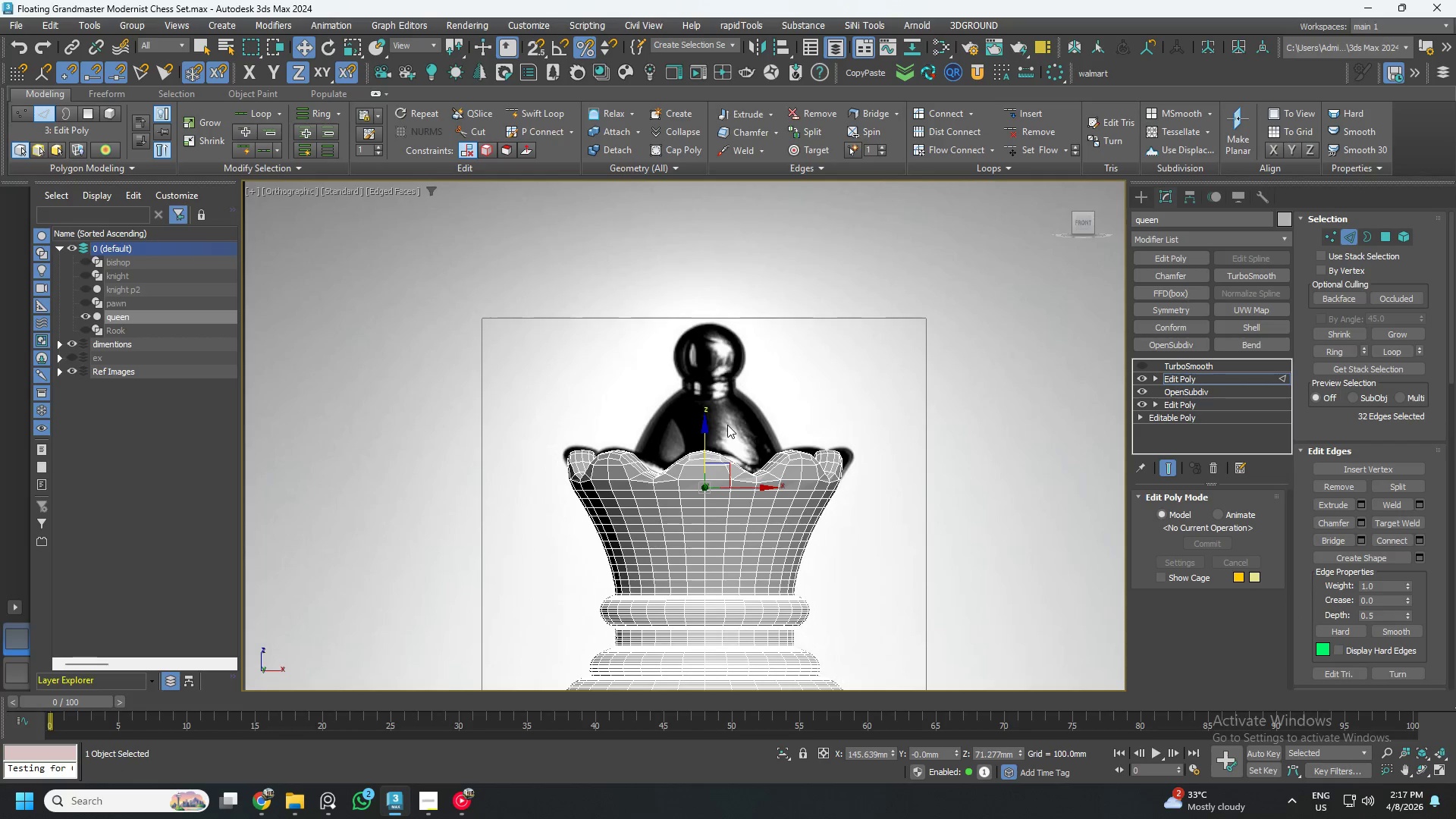 
hold_key(key=AltLeft, duration=0.81)
 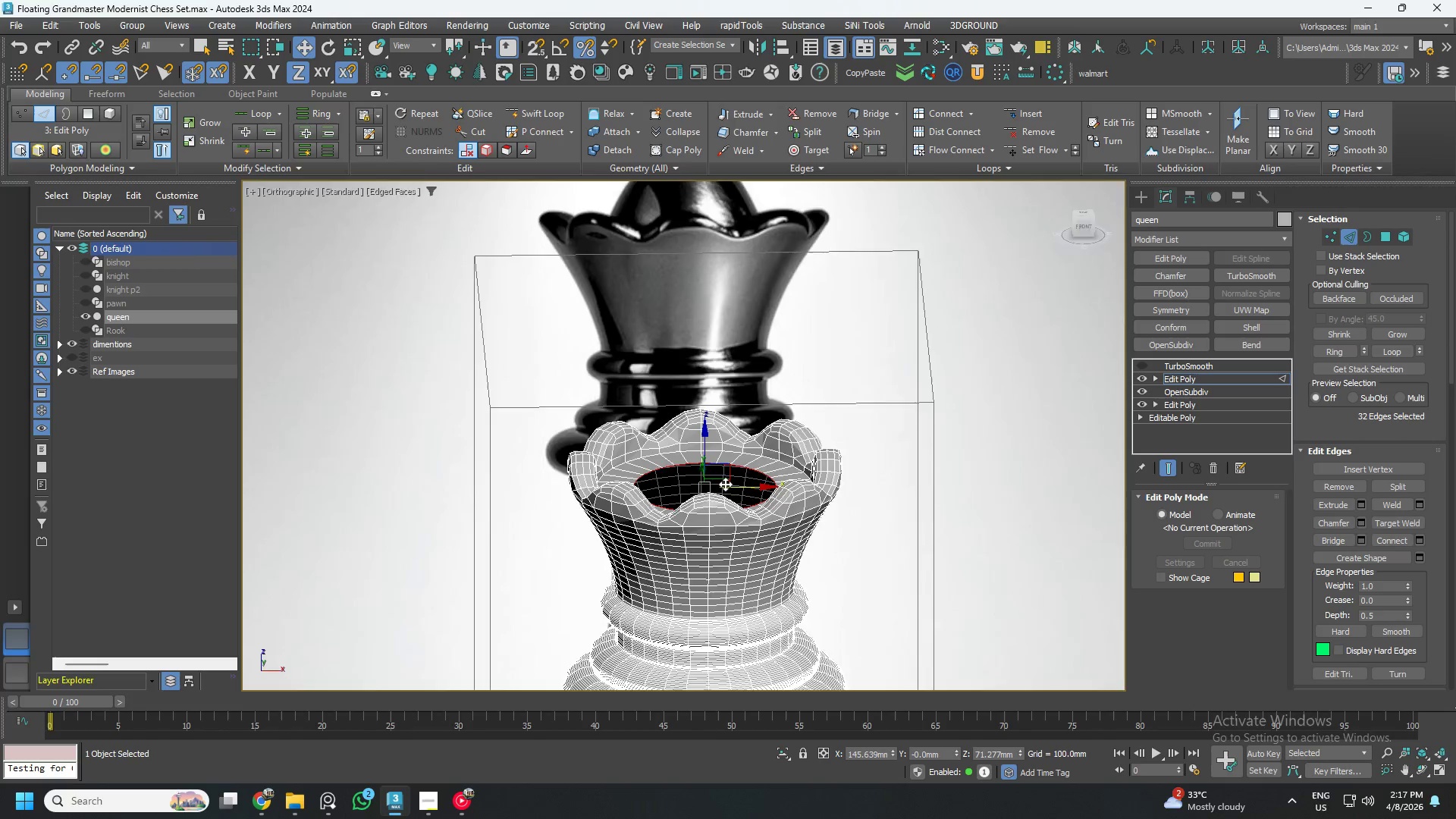 
scroll: coordinate [725, 484], scroll_direction: up, amount: 2.0
 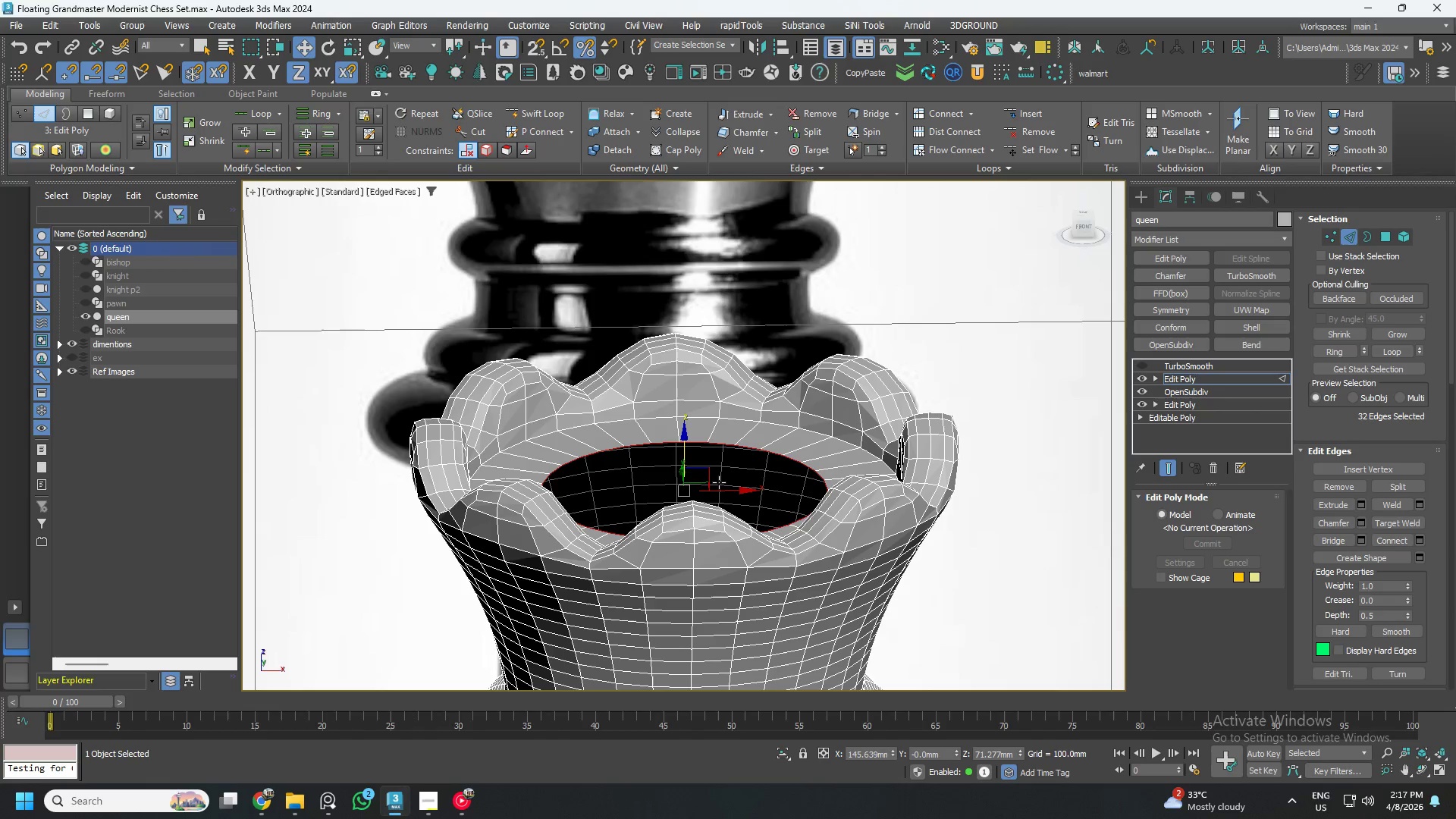 
key(R)
 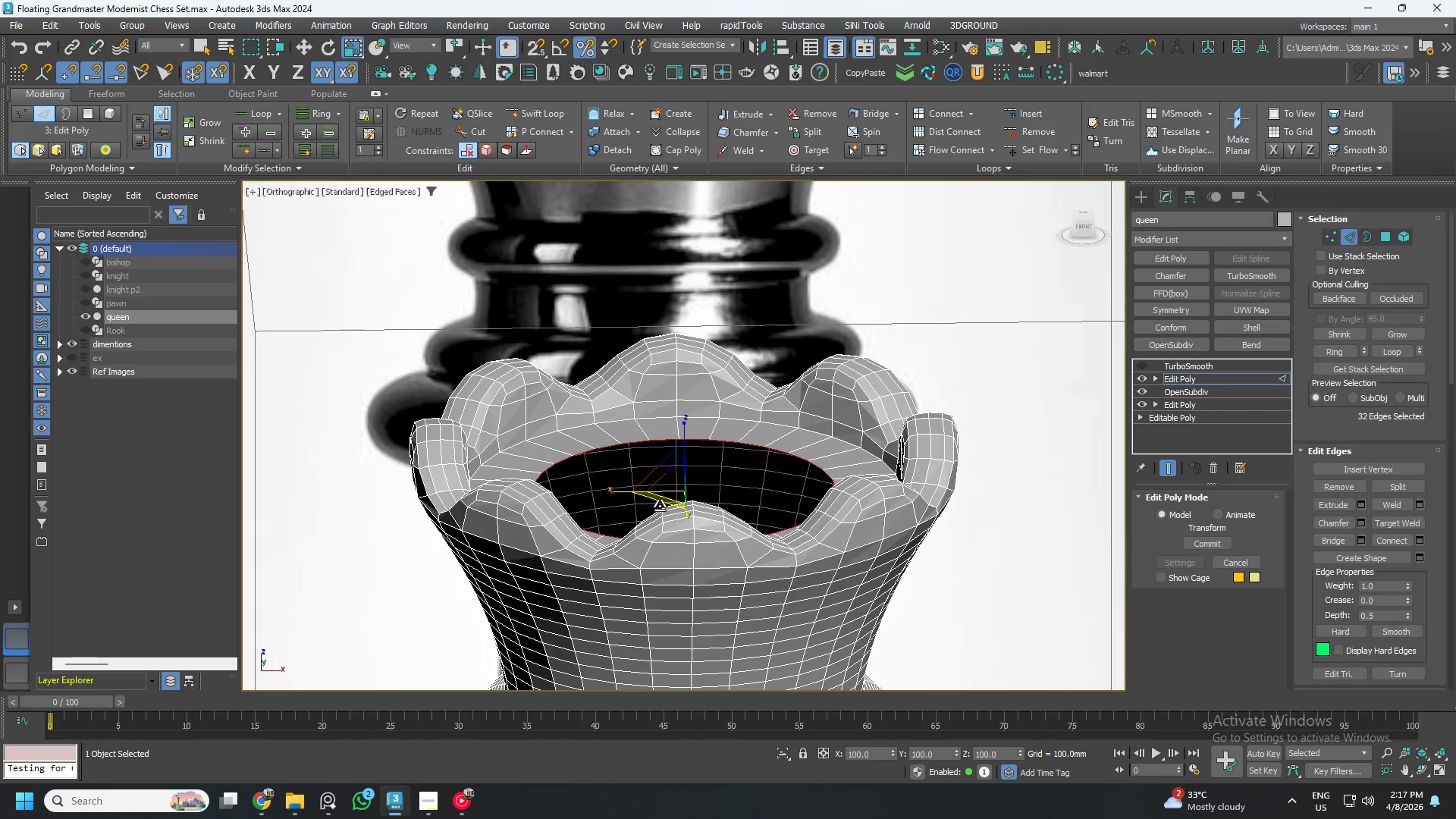 
key(W)
 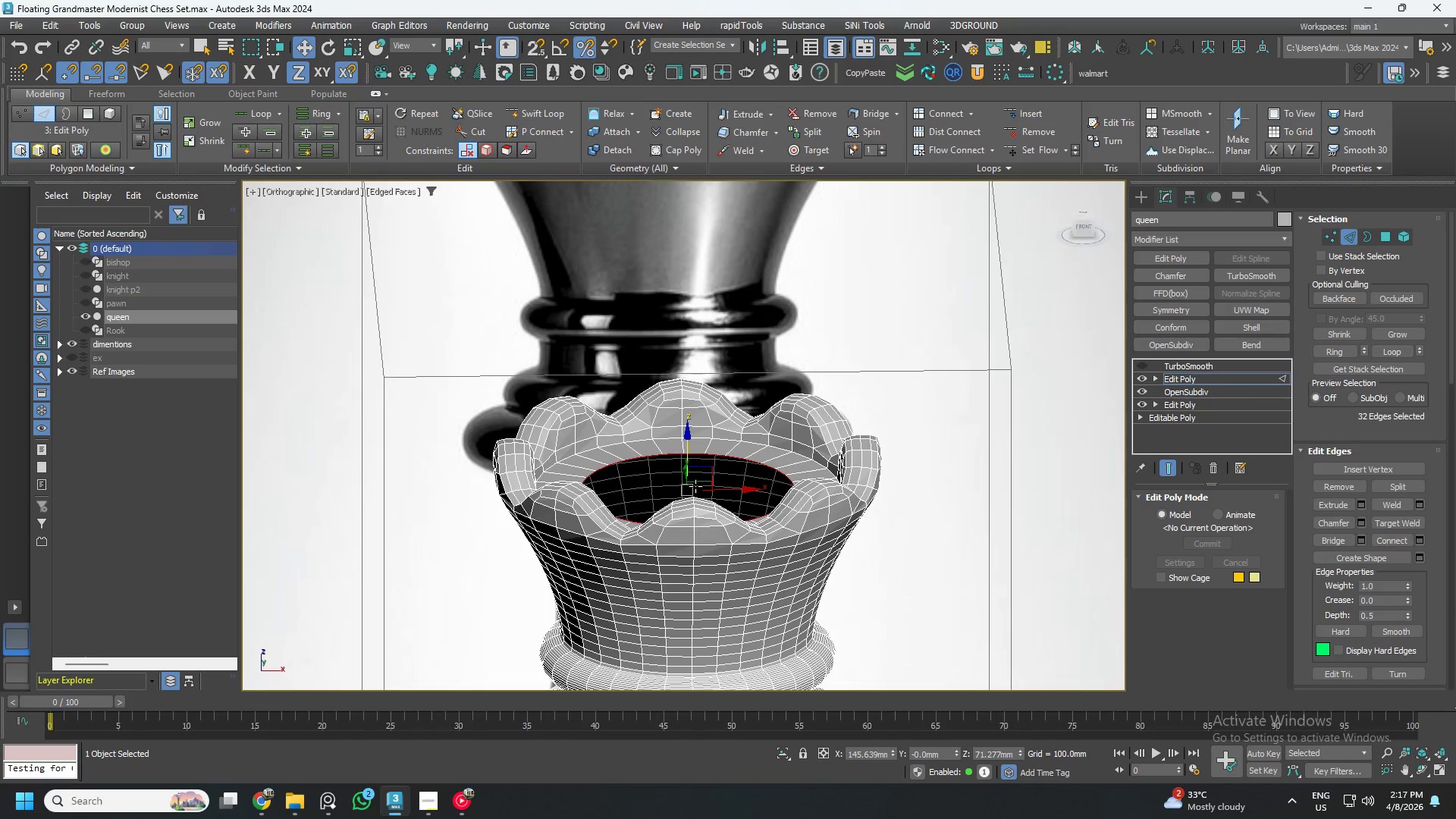 
scroll: coordinate [695, 488], scroll_direction: down, amount: 1.0
 